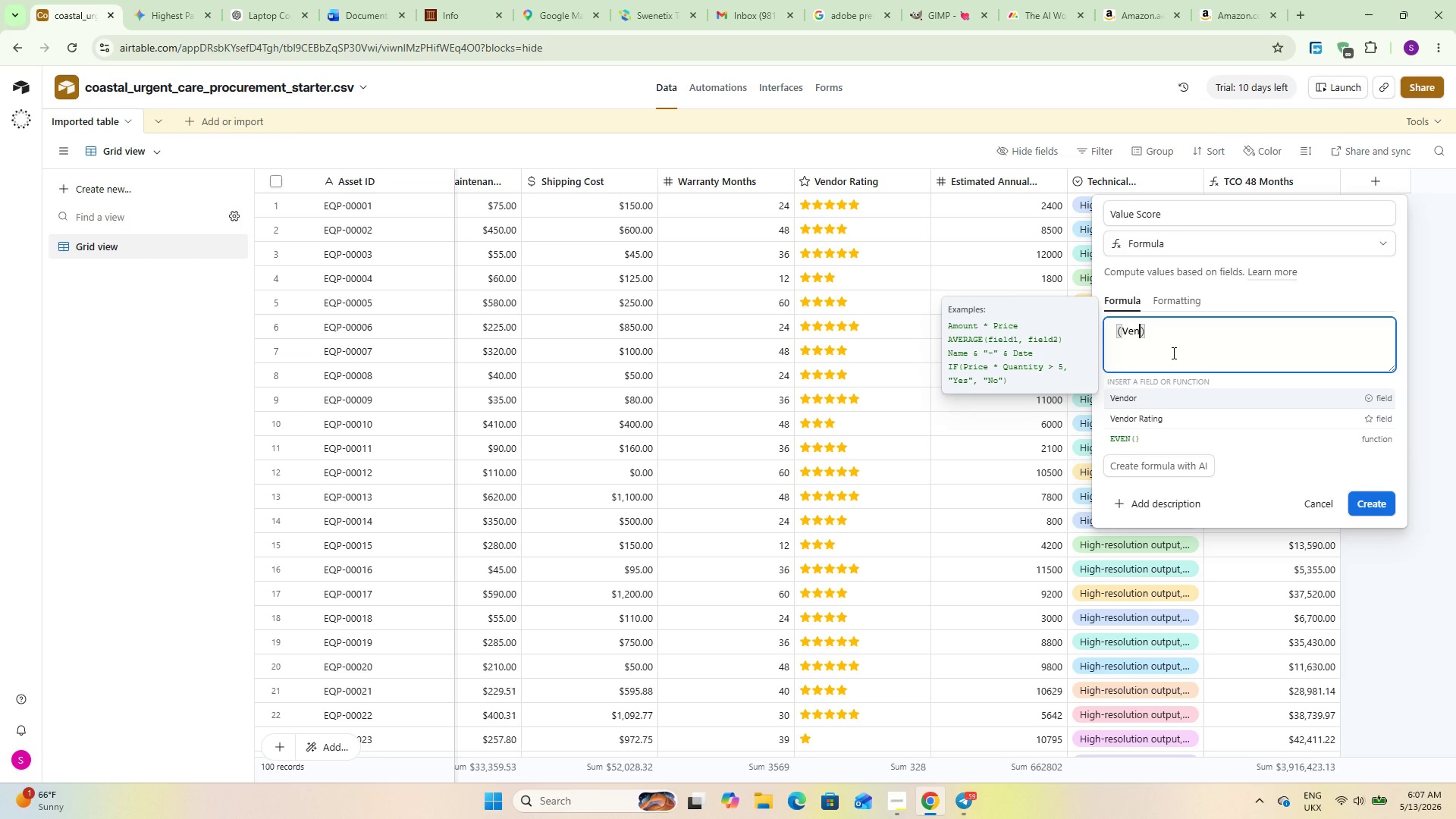 
key(ArrowDown)
 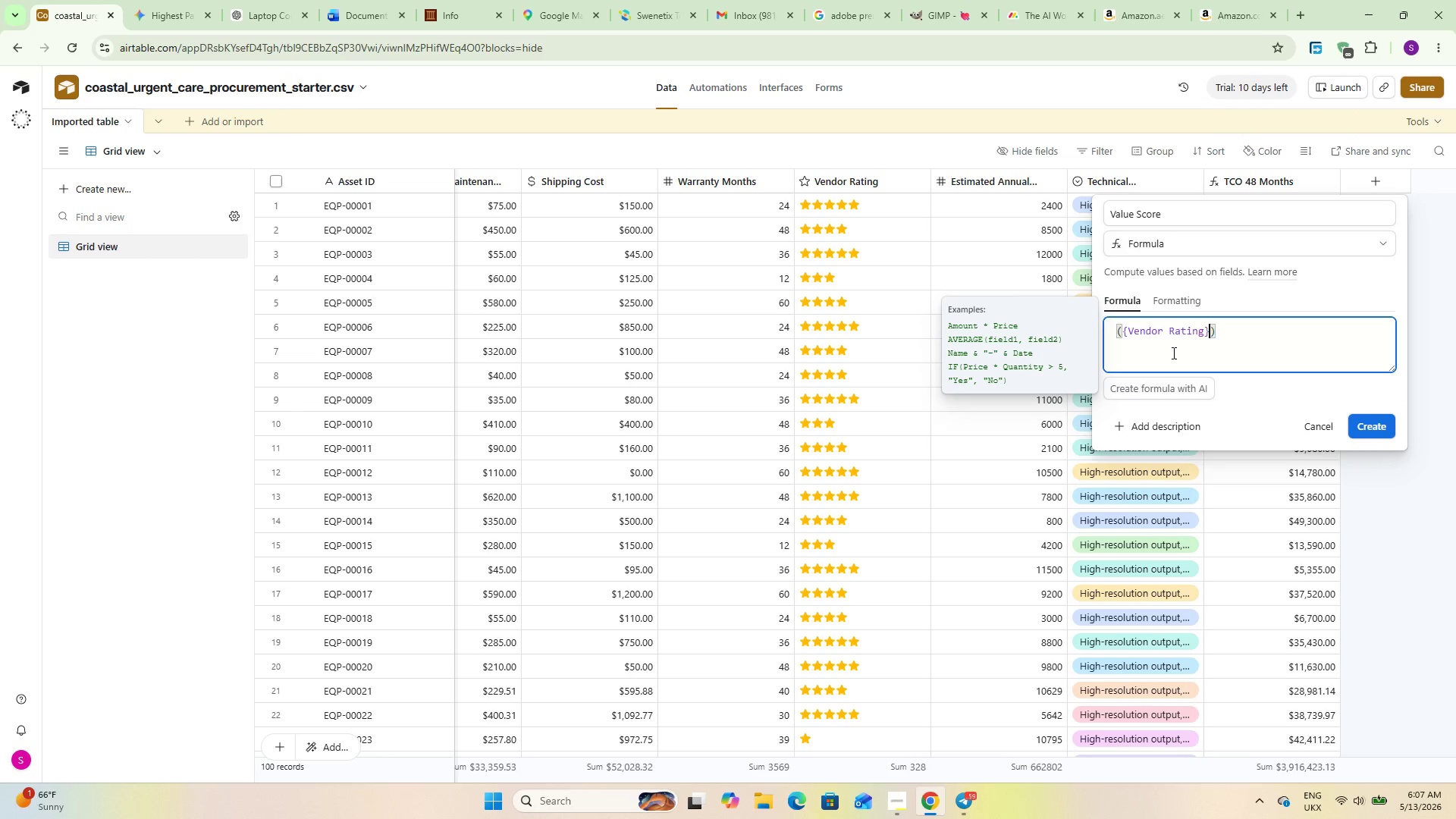 
key(Enter)
 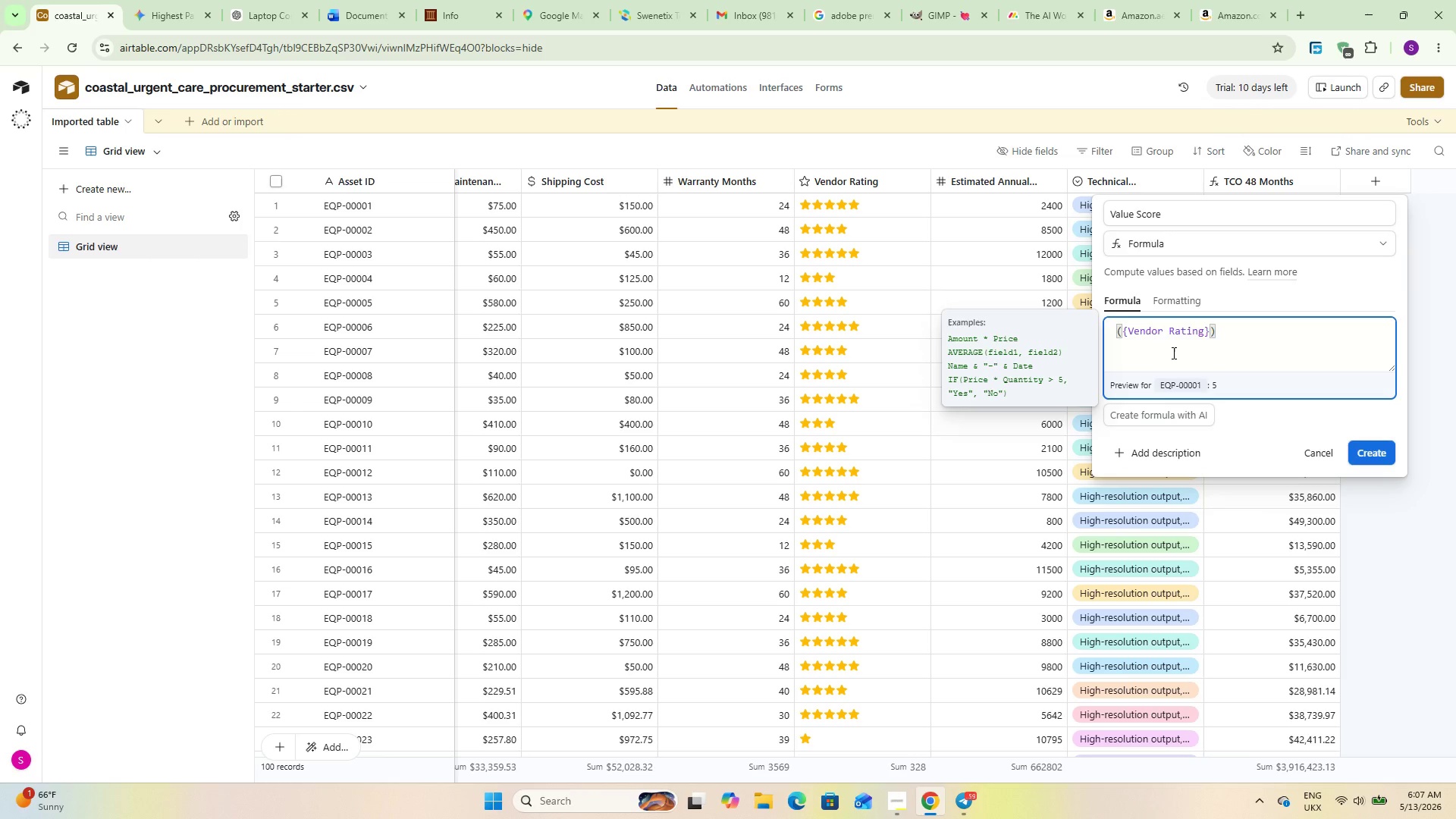 
type( * 10)
 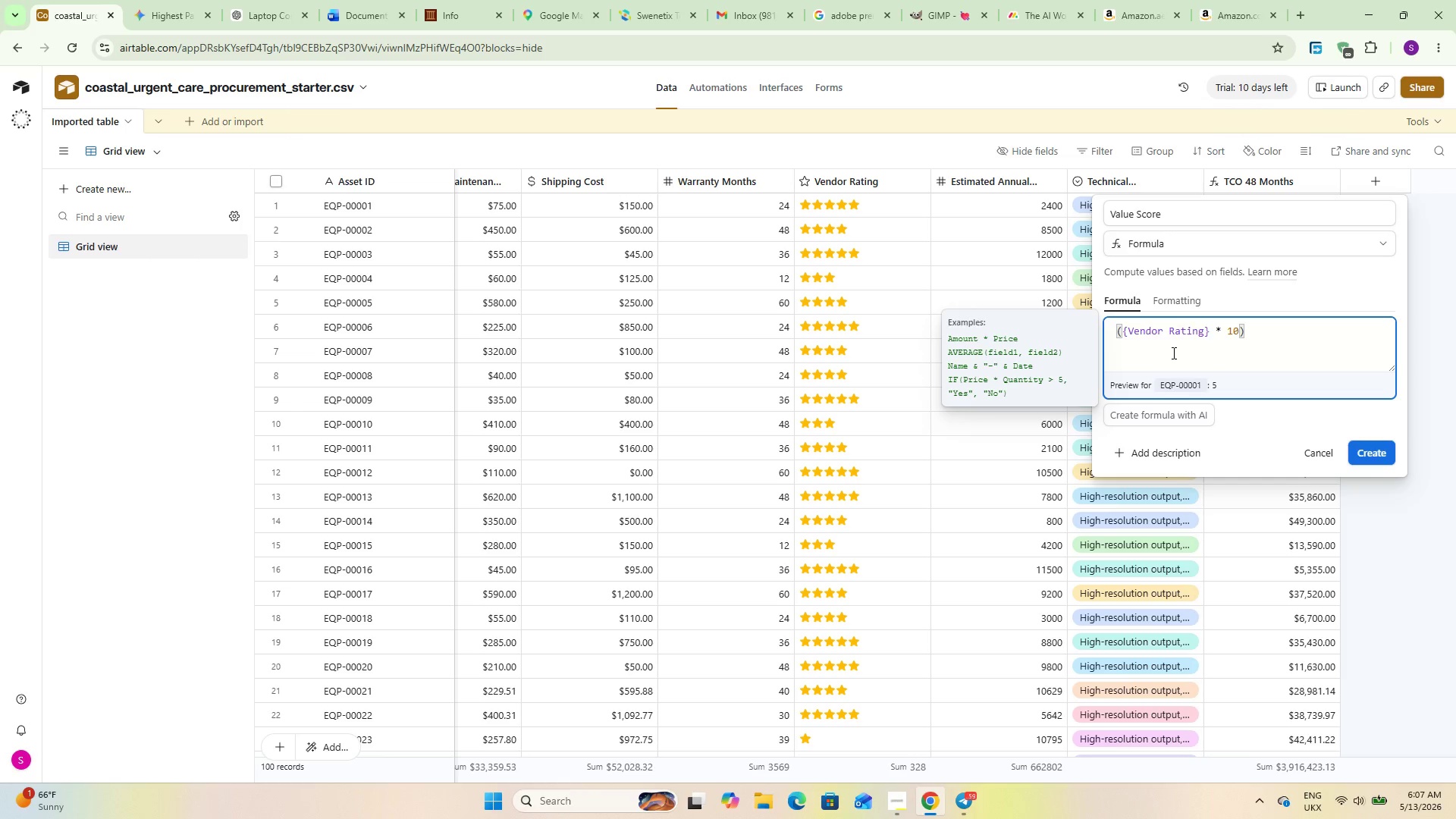 
key(ArrowRight)
 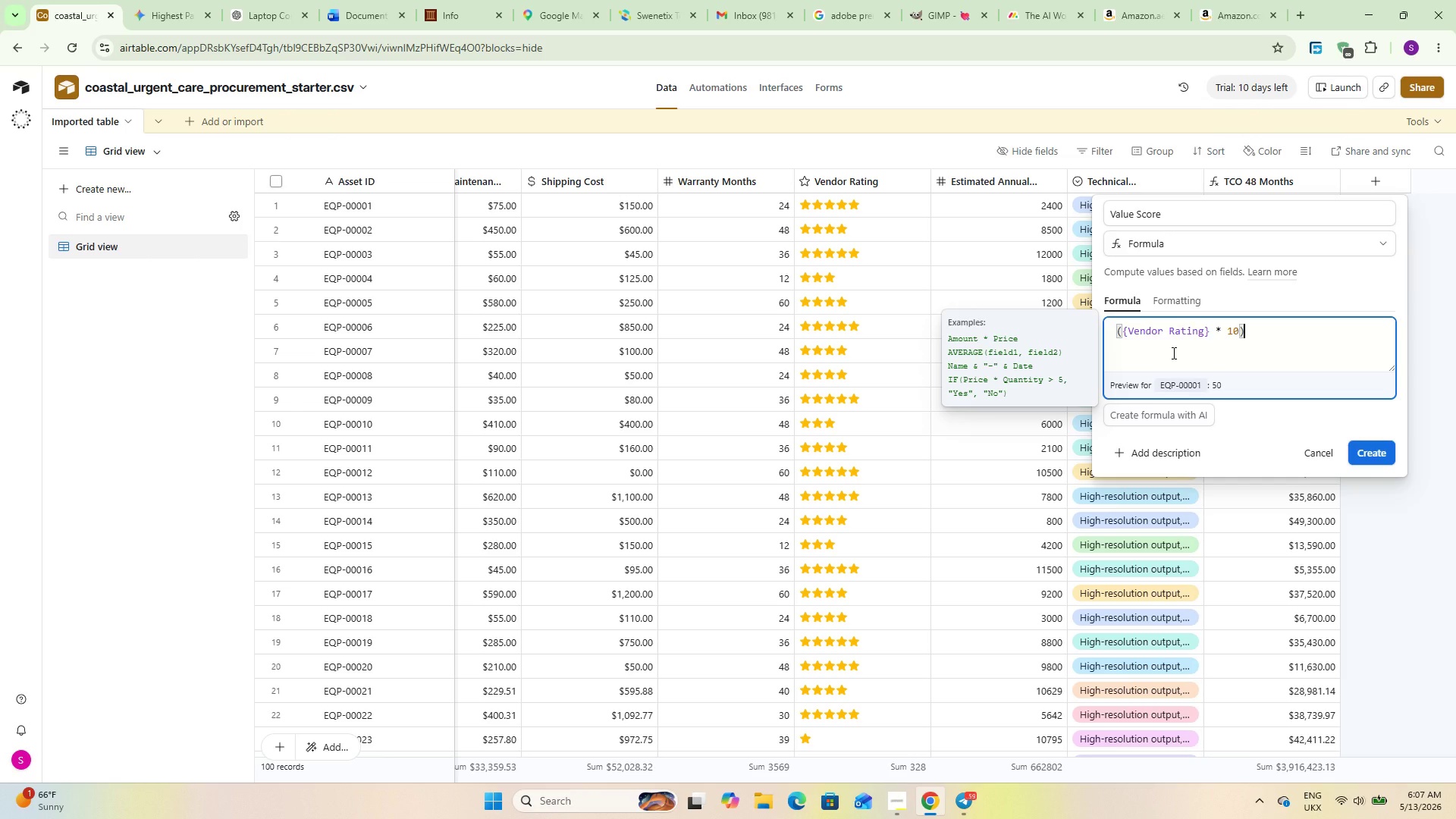 
type( + (Wa)
 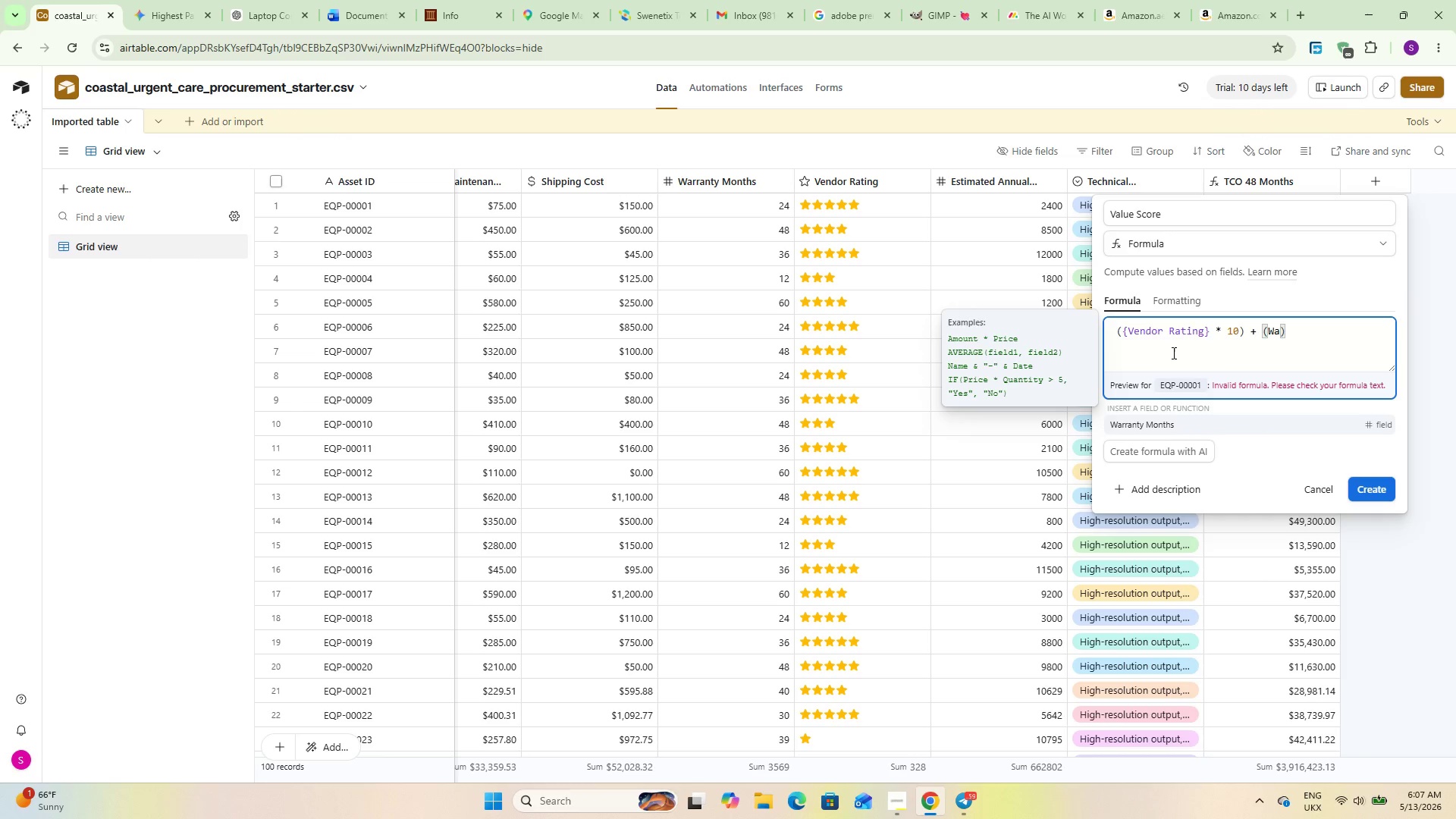 
key(Enter)
 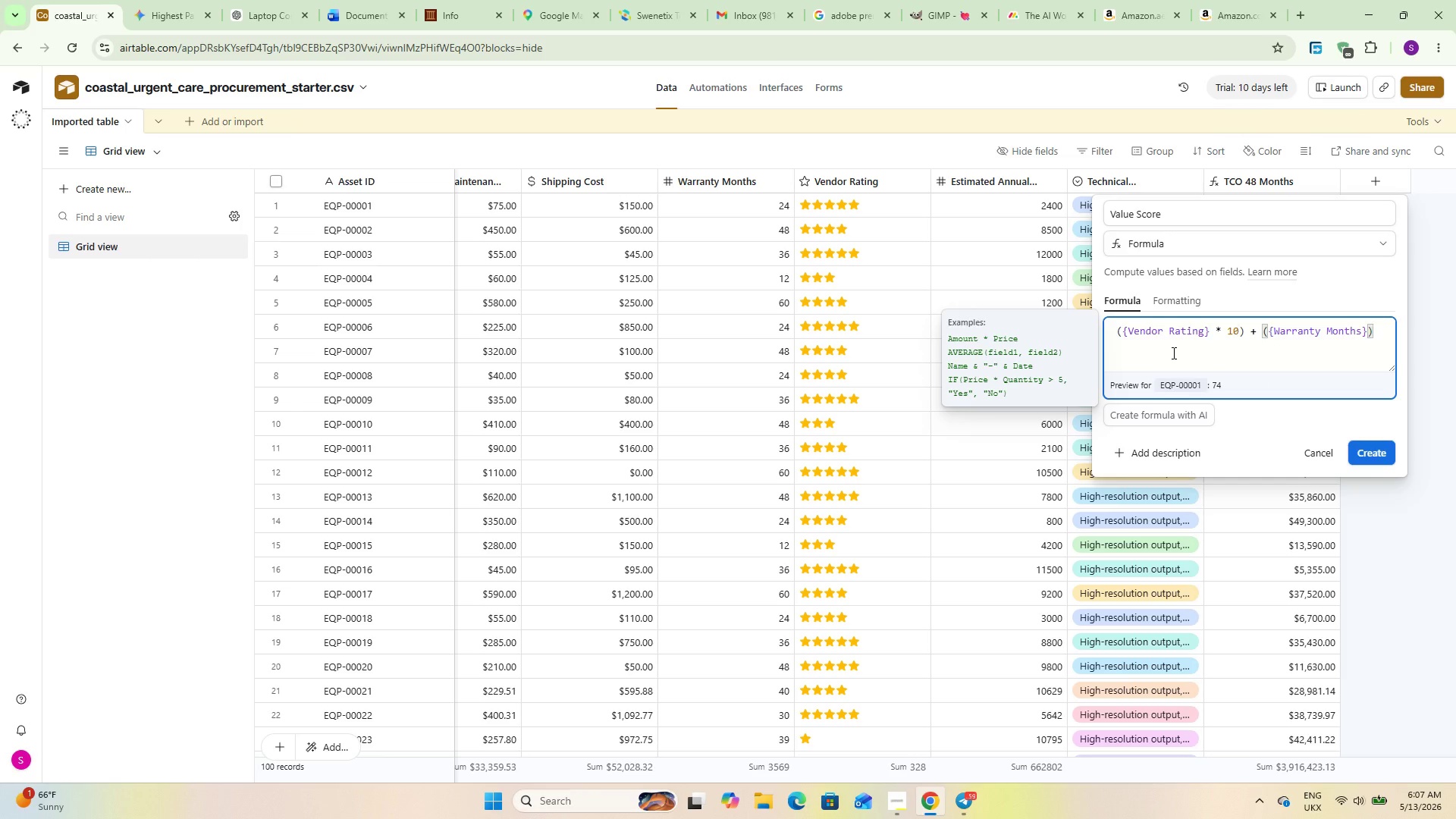 
key(Space)
 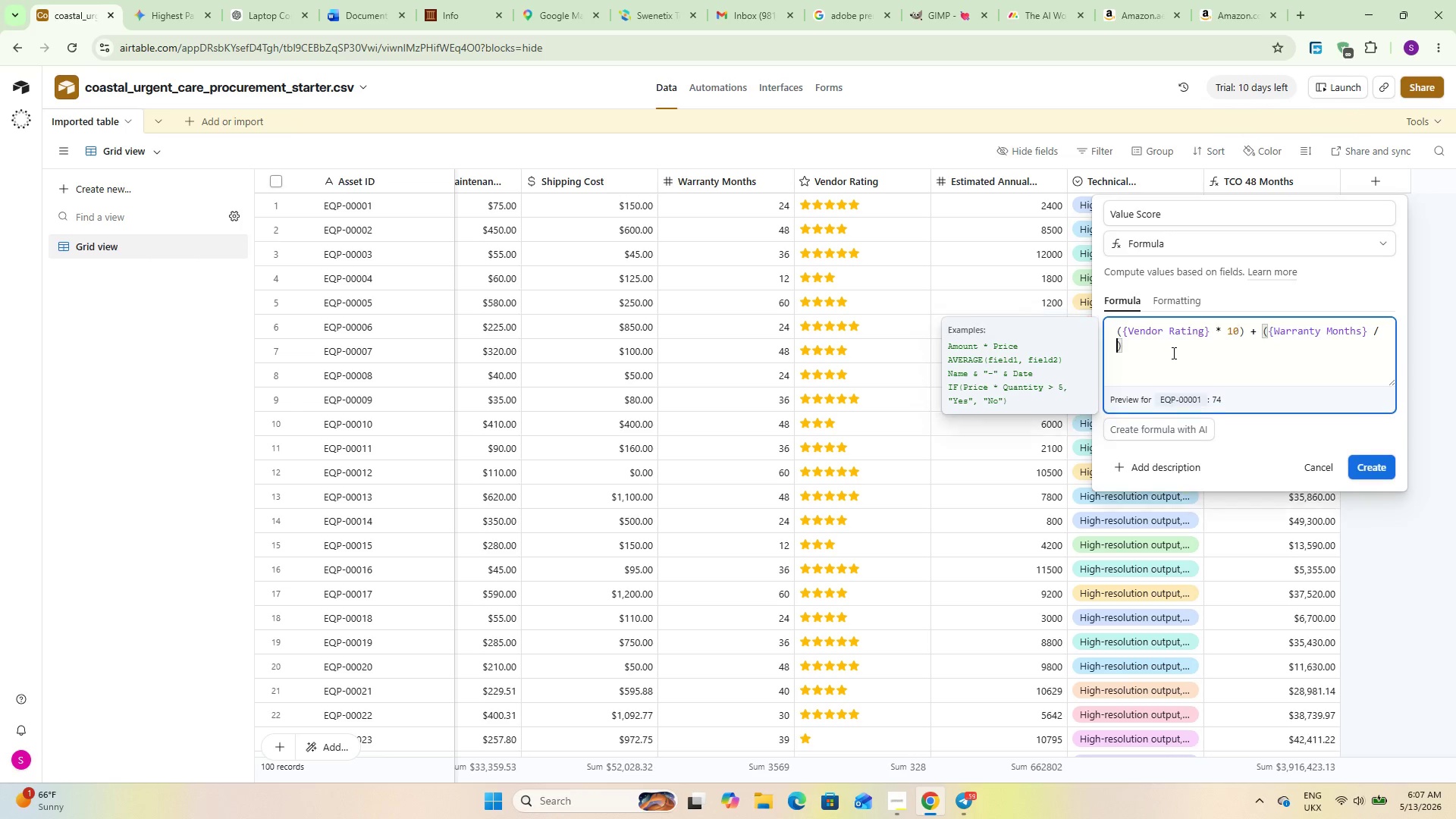 
key(Slash)
 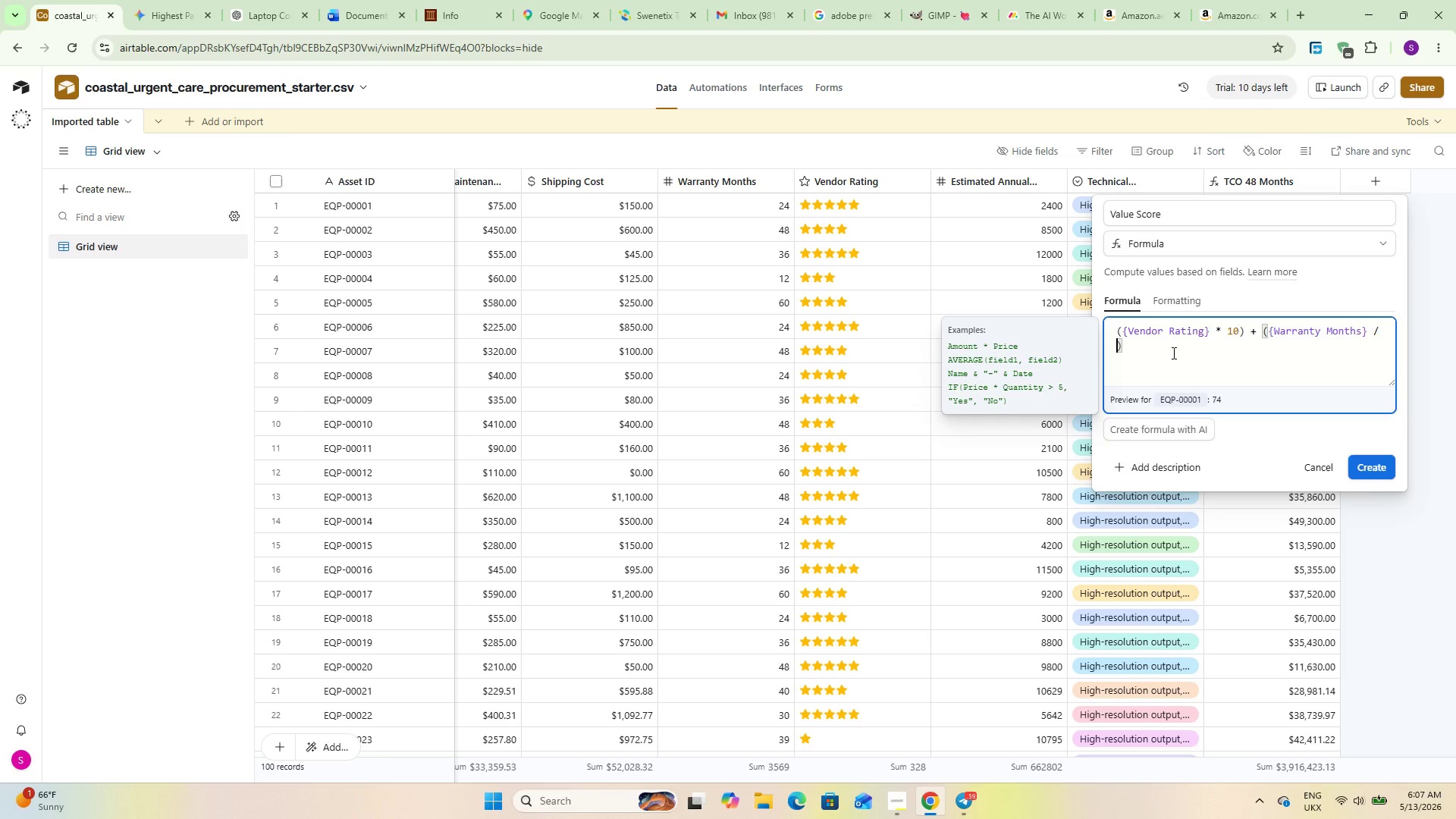 
key(Space)
 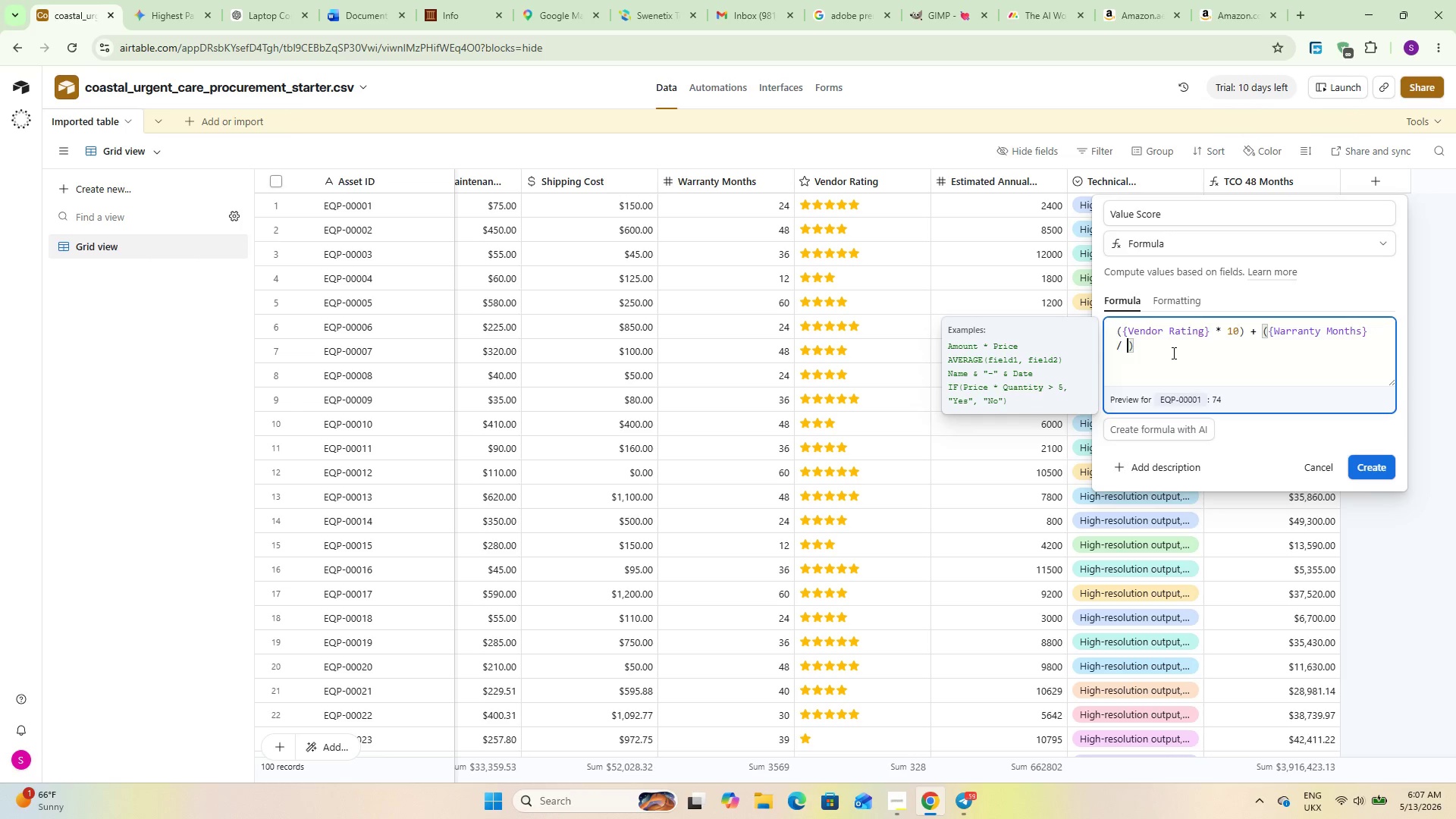 
key(2)
 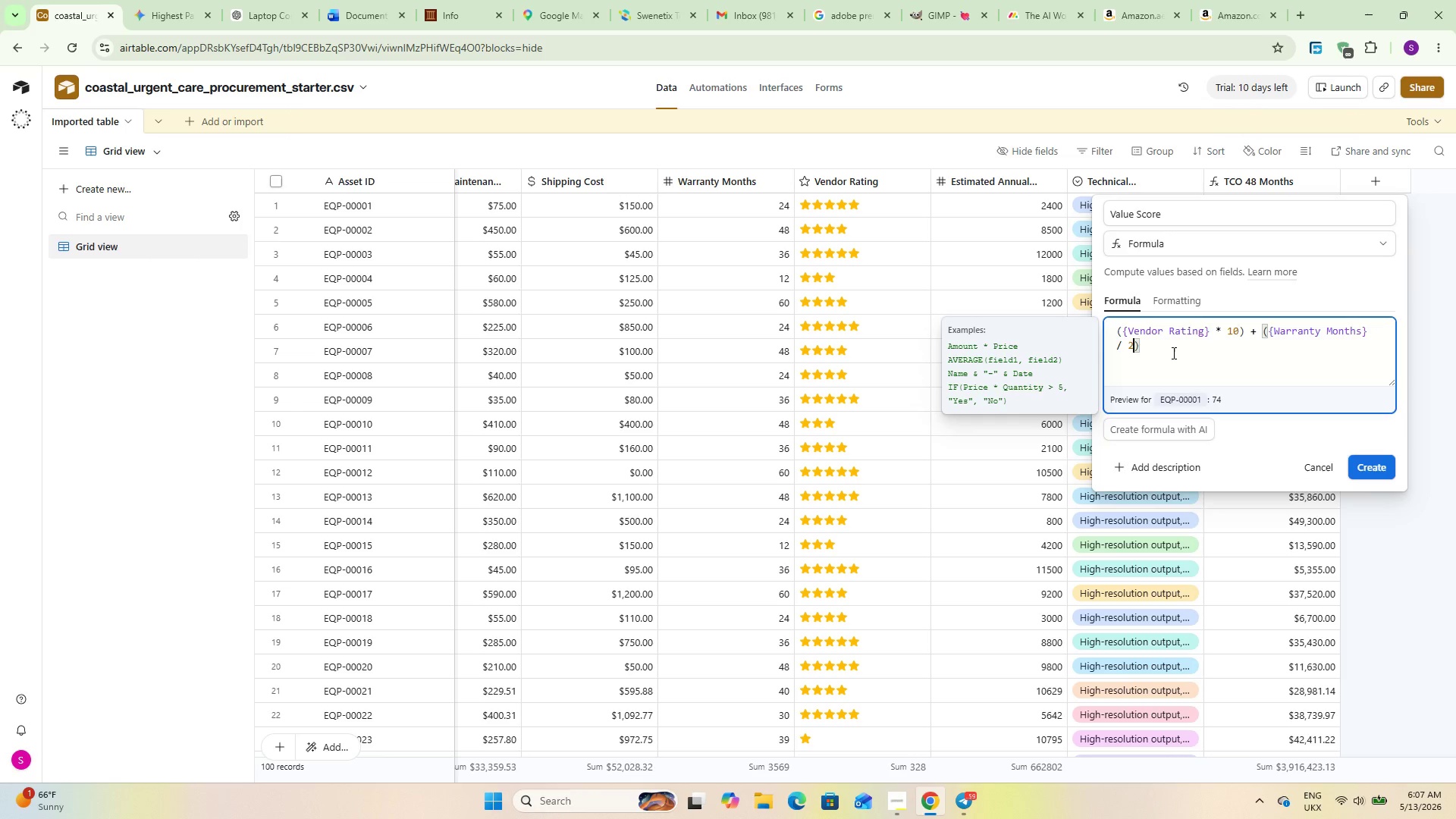 
key(ArrowRight)
 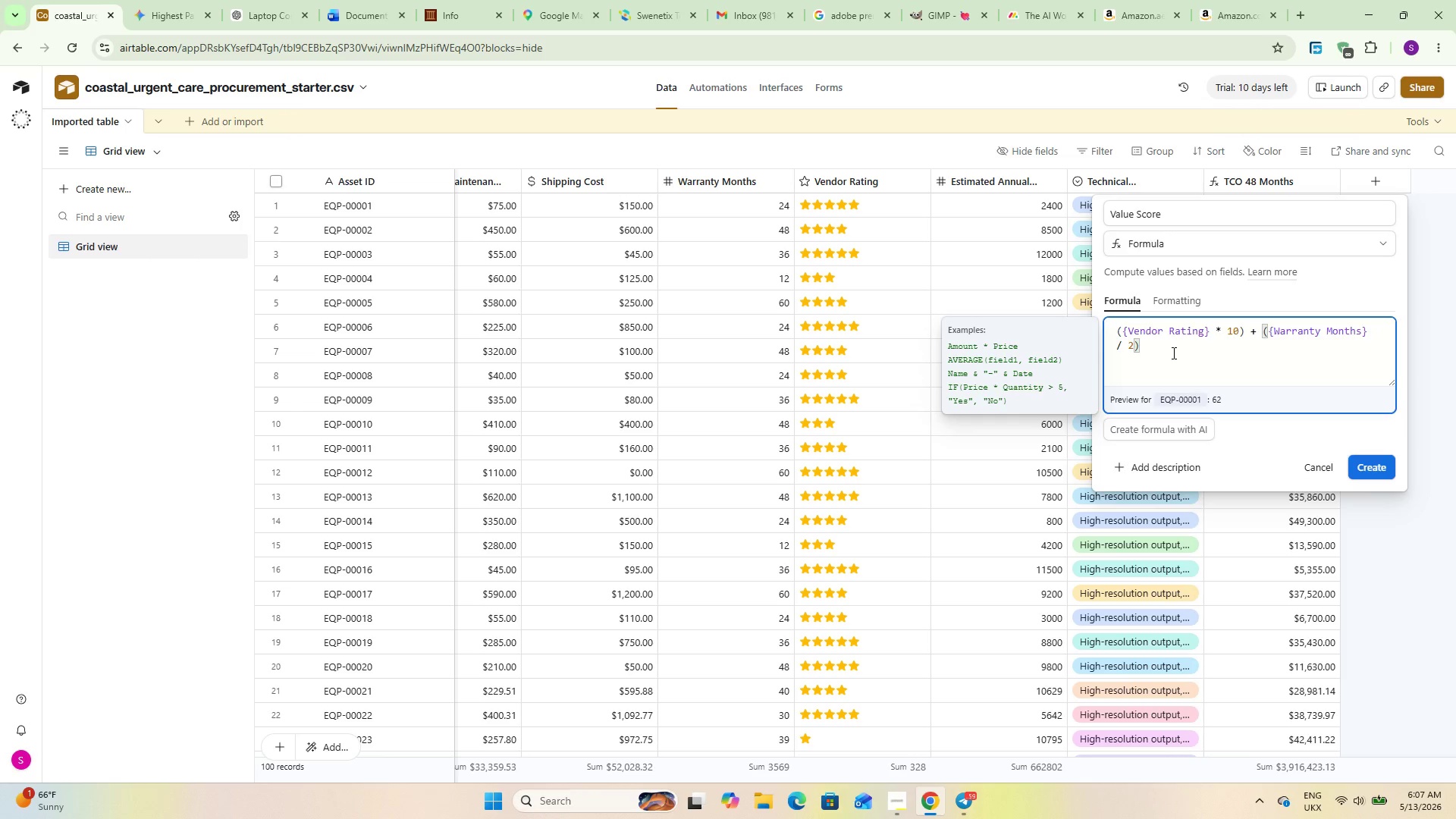 
key(Space)
 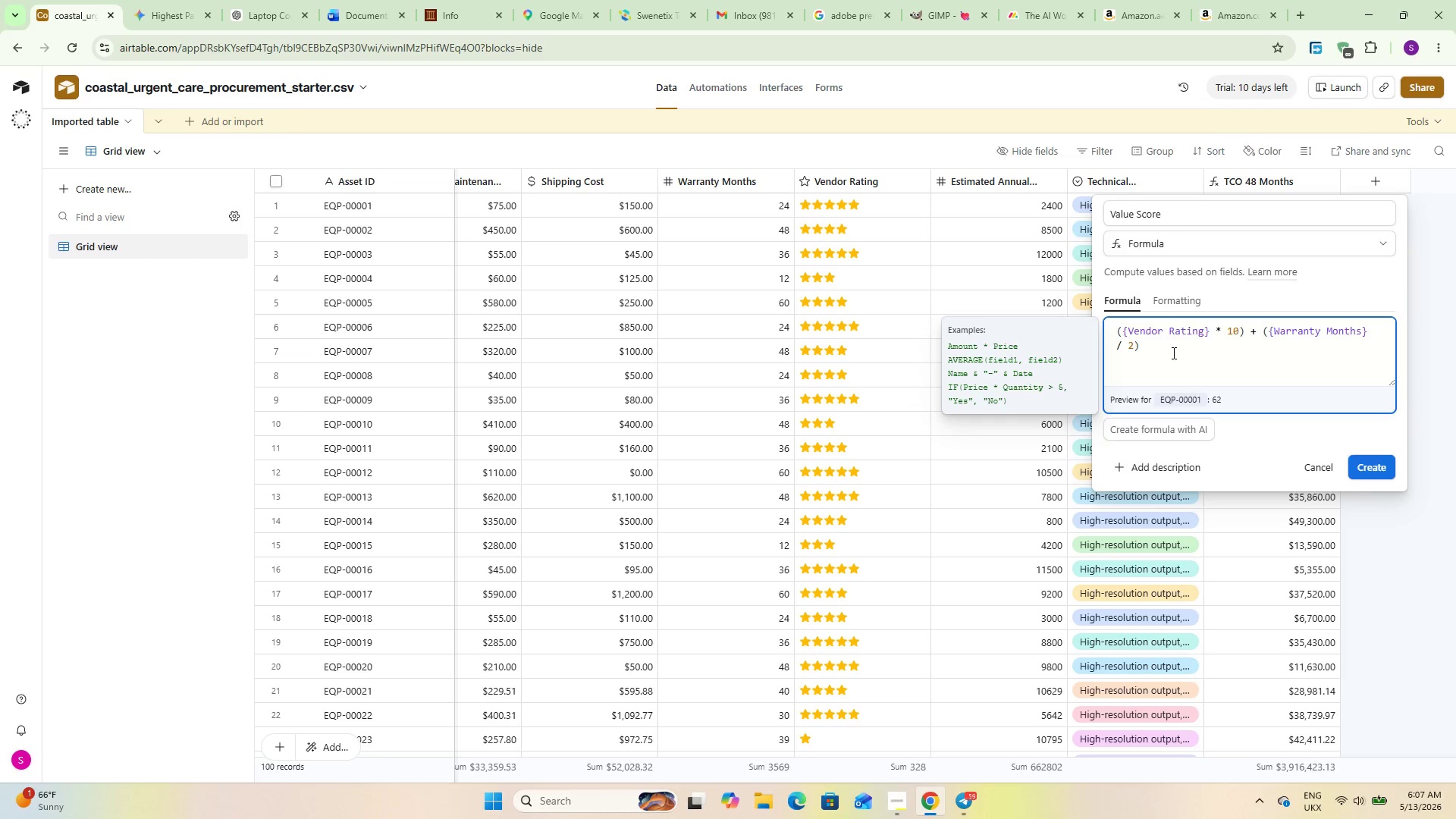 
key(Minus)
 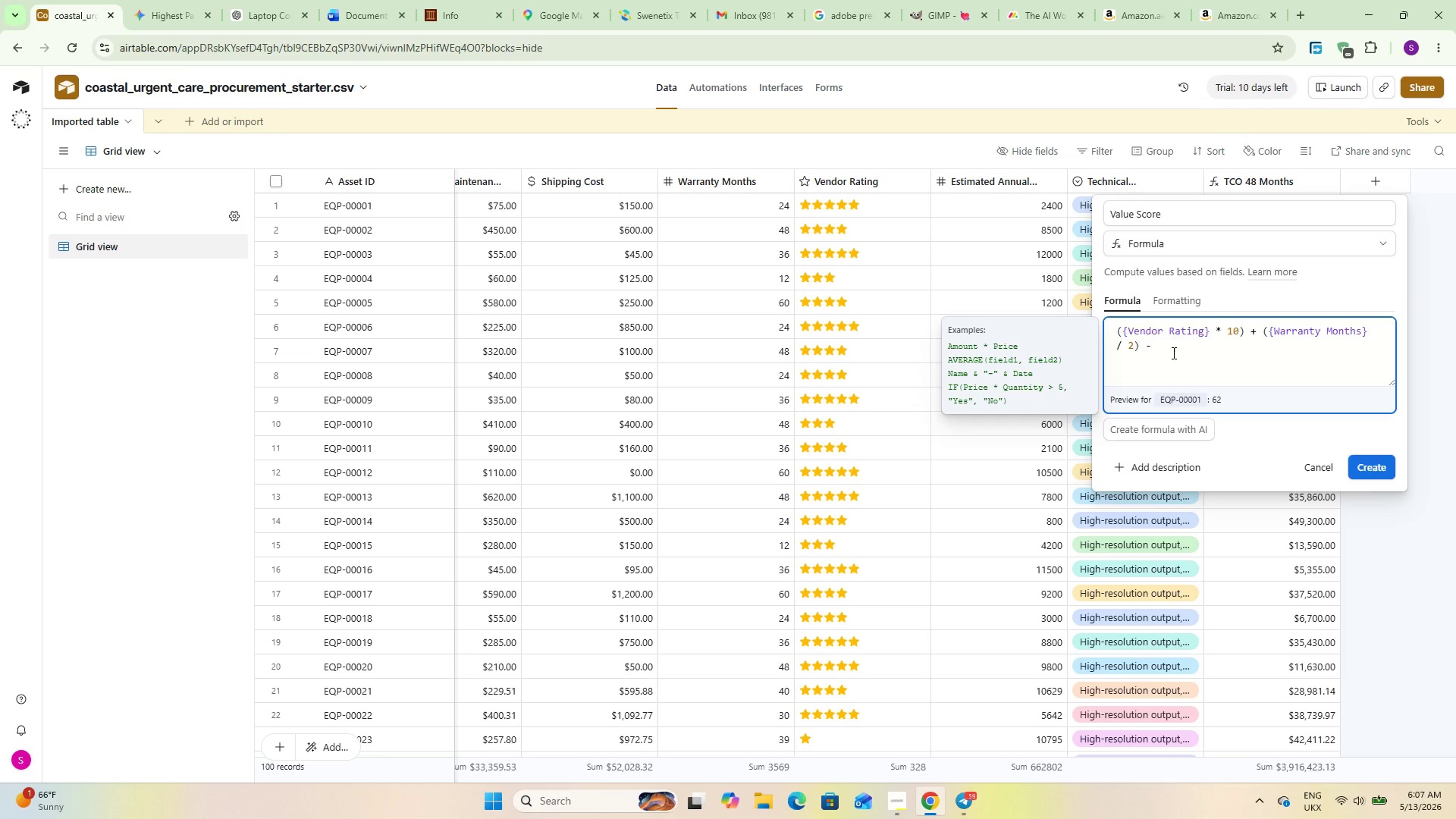 
key(Space)
 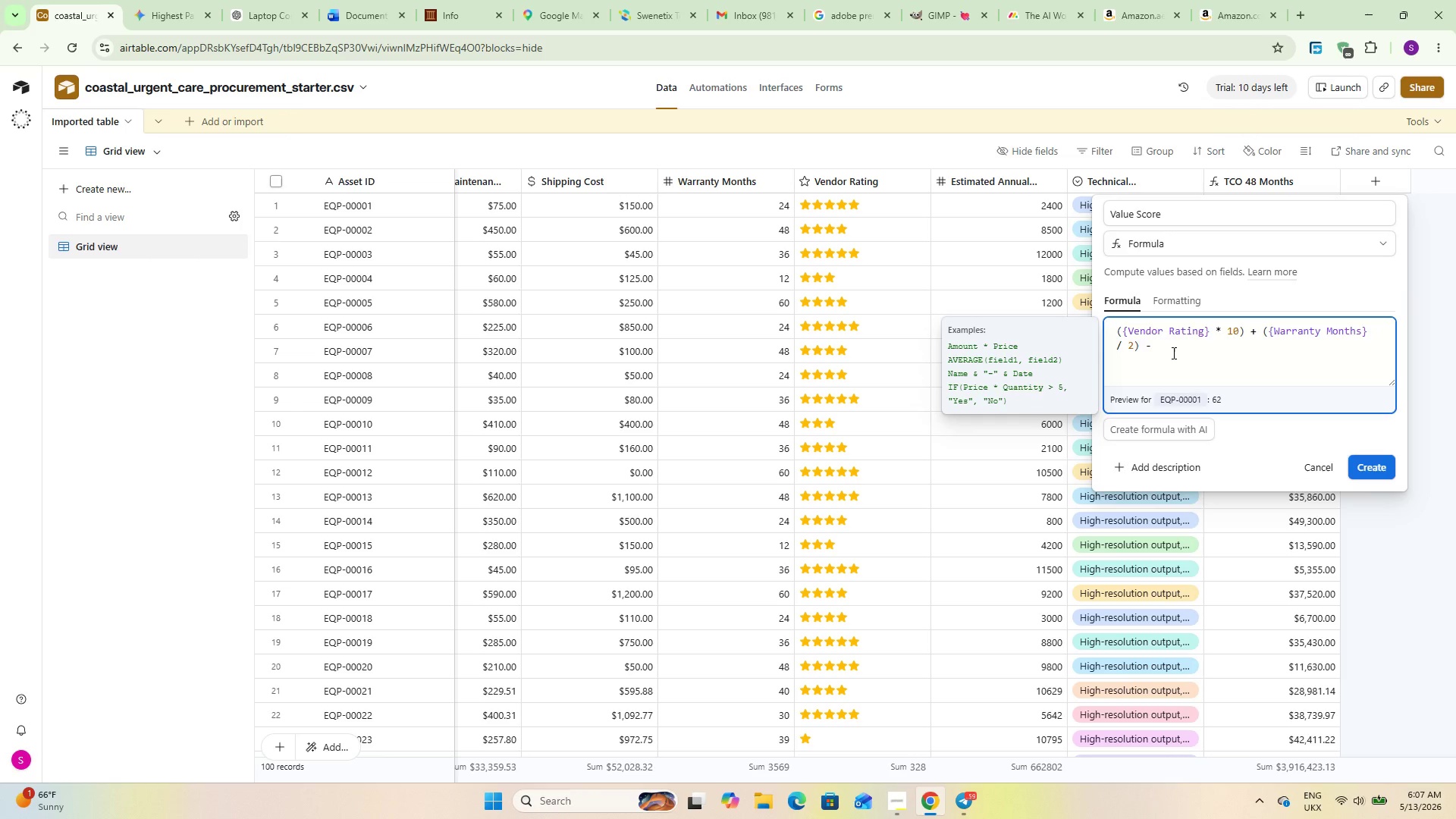 
key(Shift+9)
 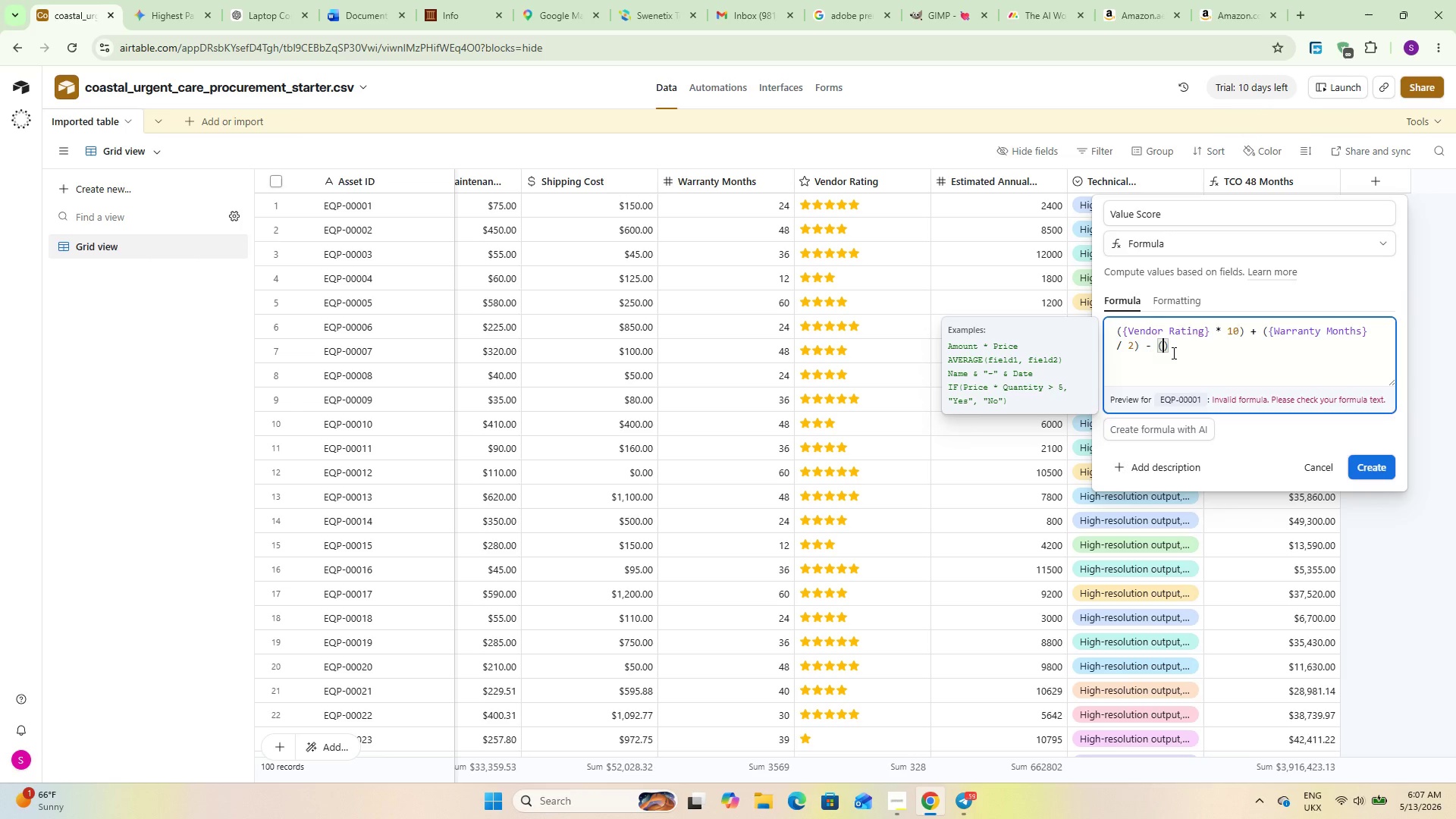 
wait(9.41)
 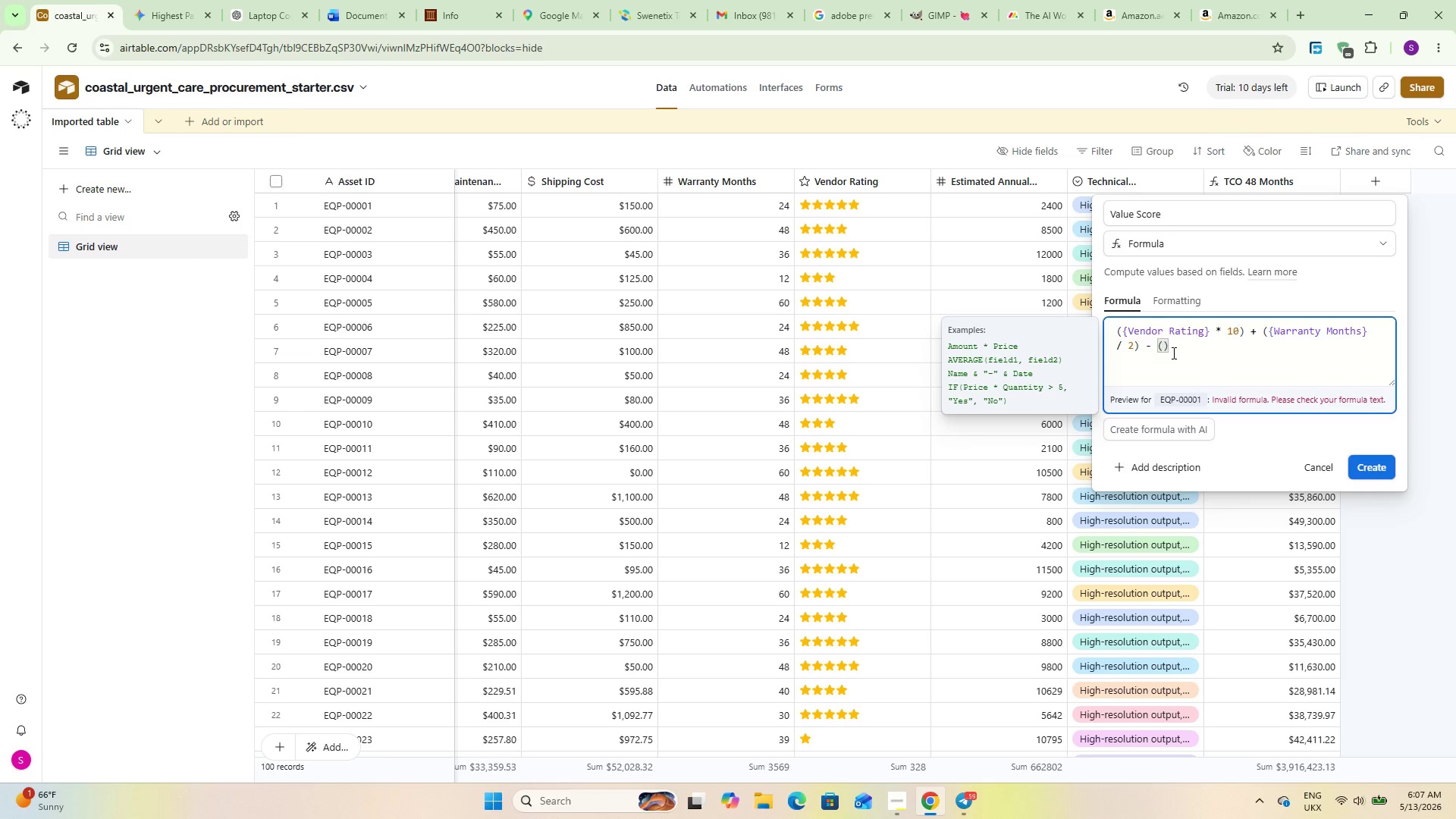 
type({TCO)
 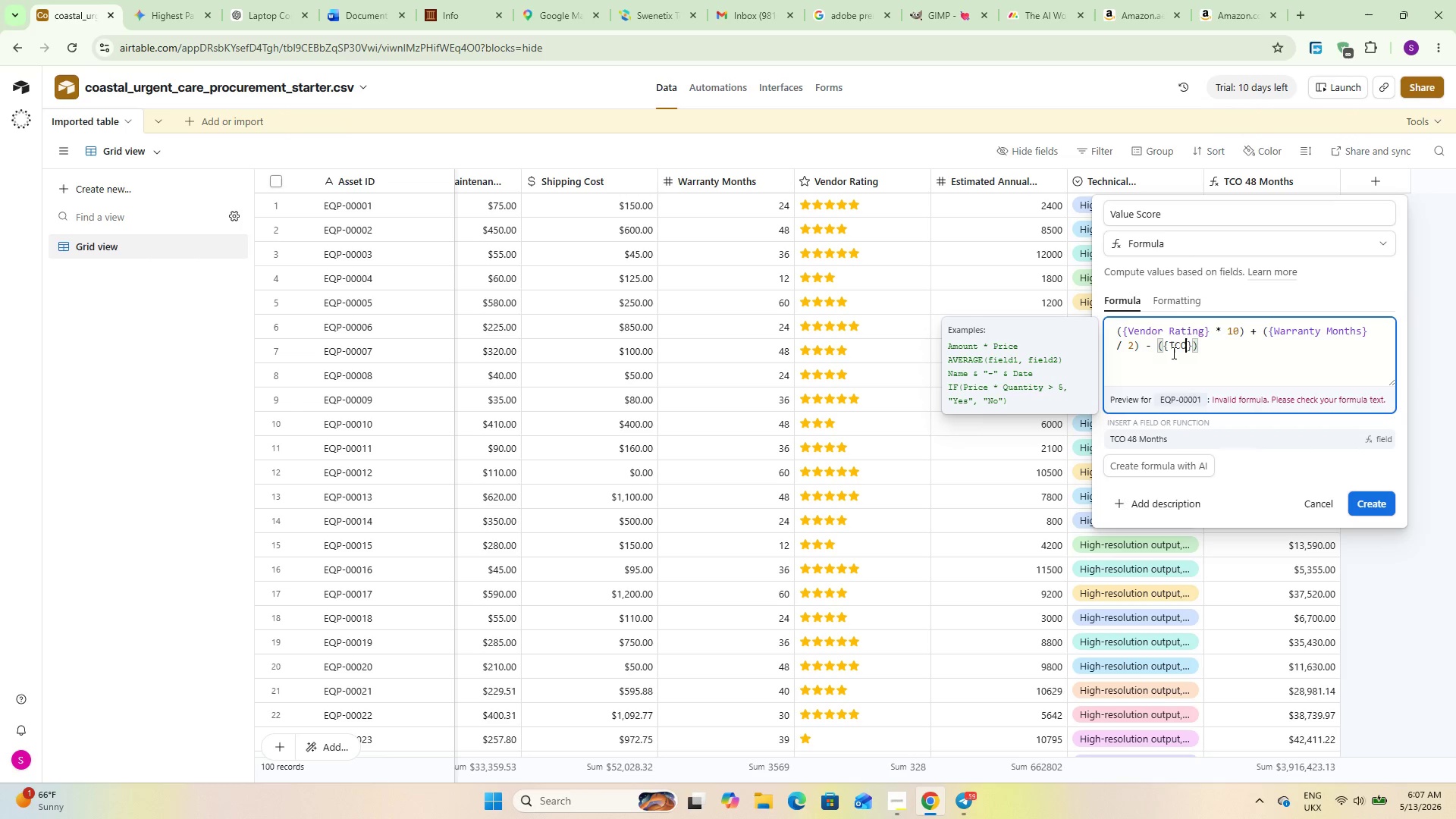 
key(Enter)
 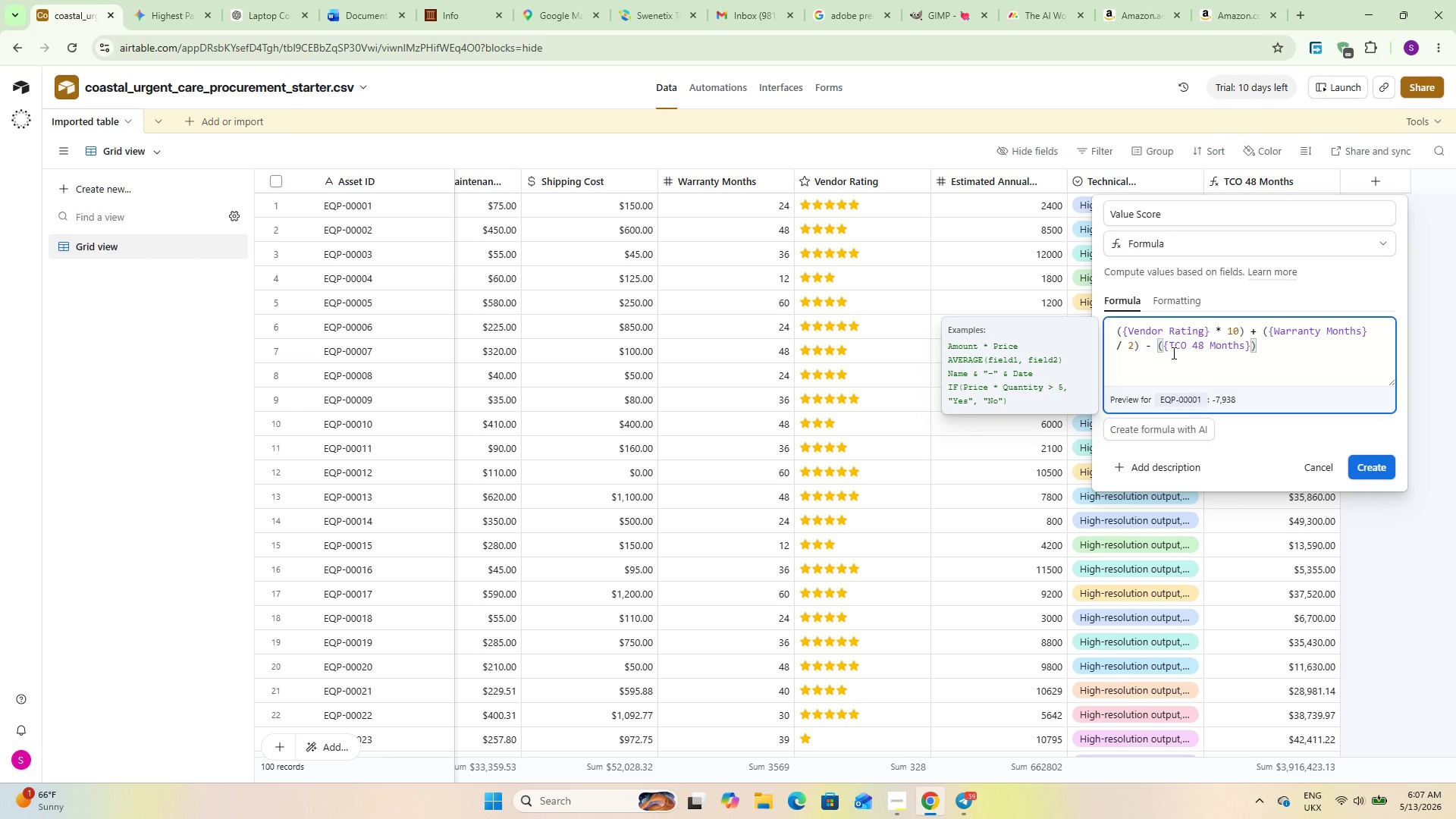 
type( / 1000)
 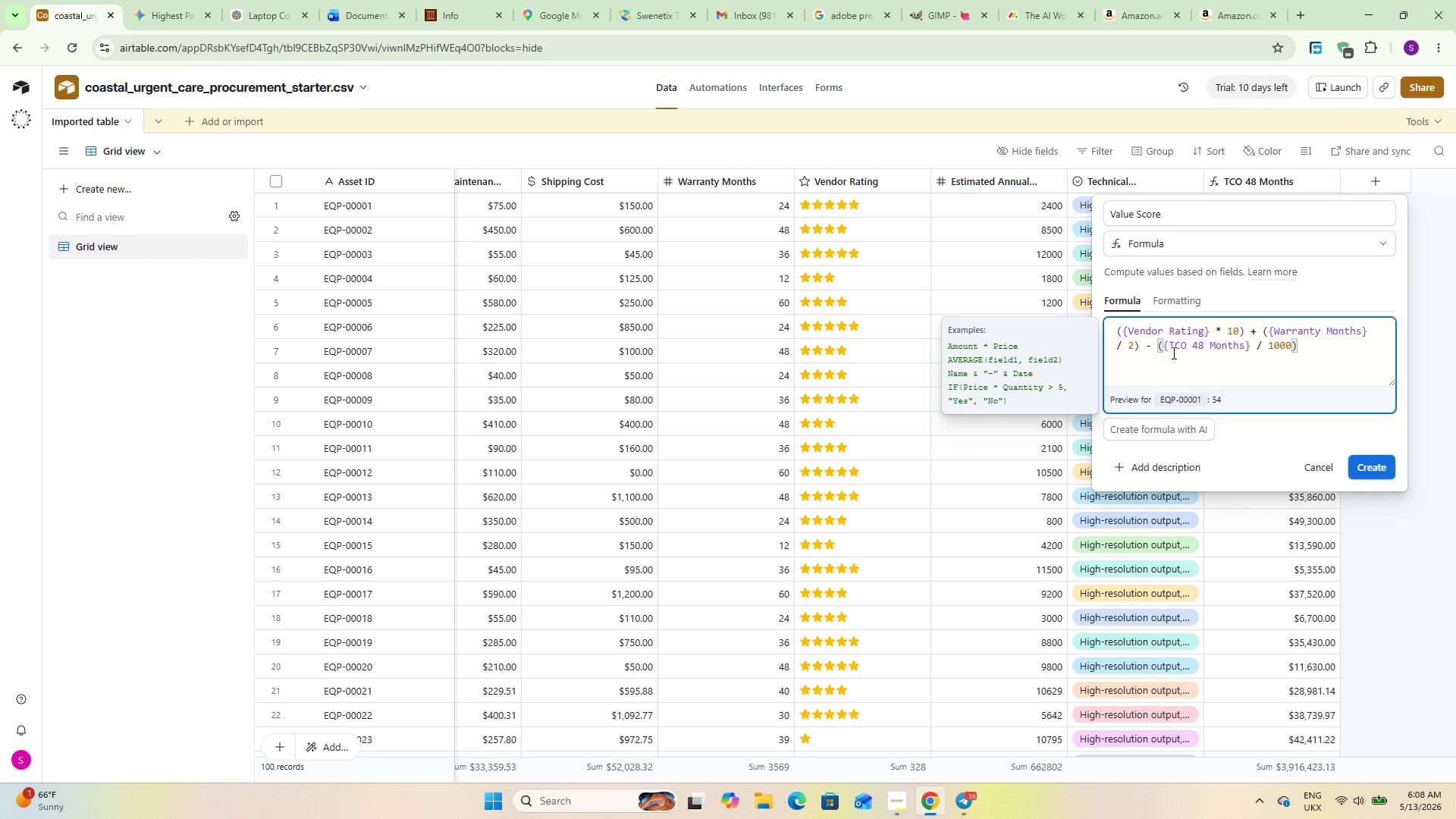 
wait(35.59)
 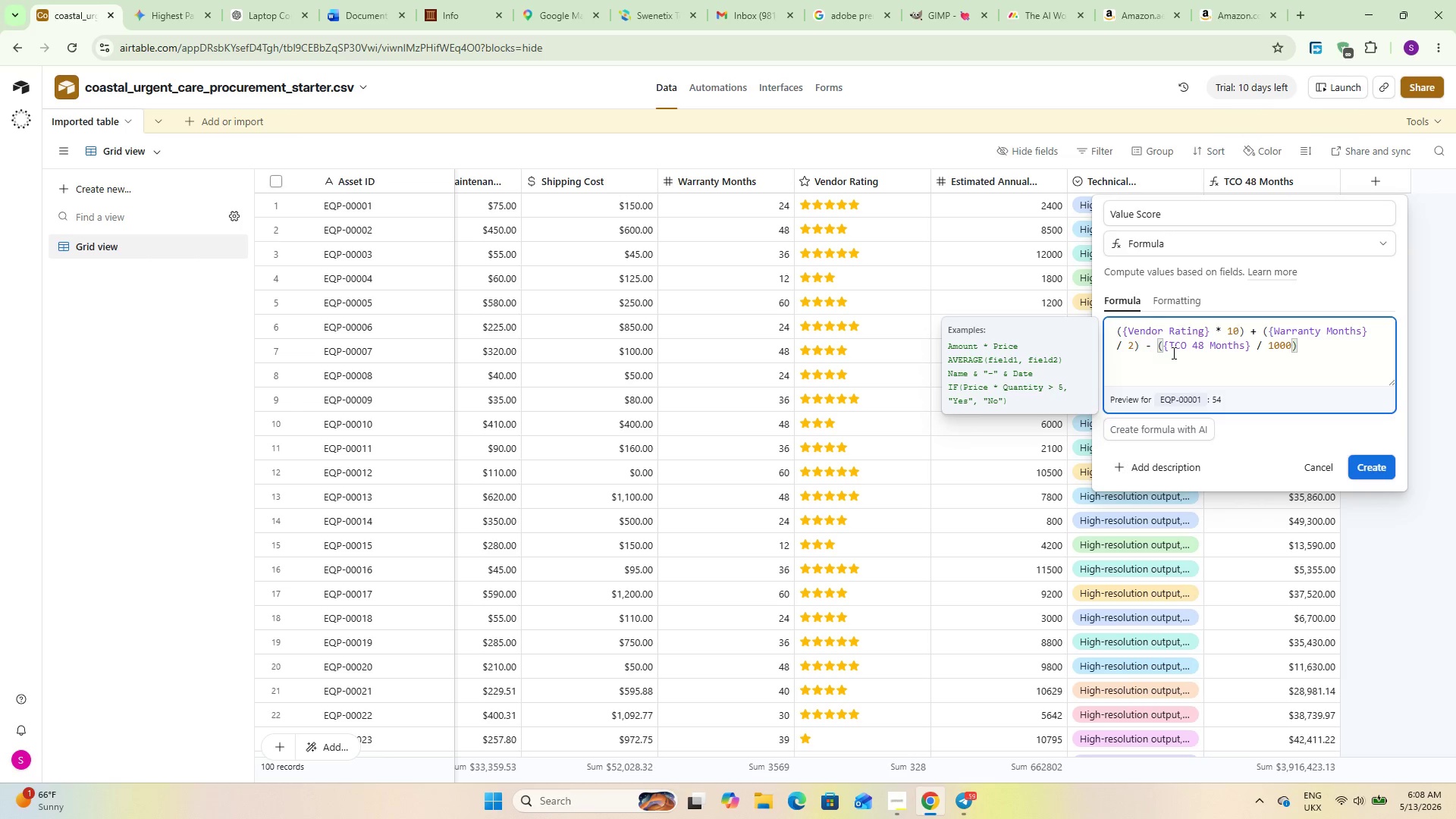 
left_click([1372, 465])
 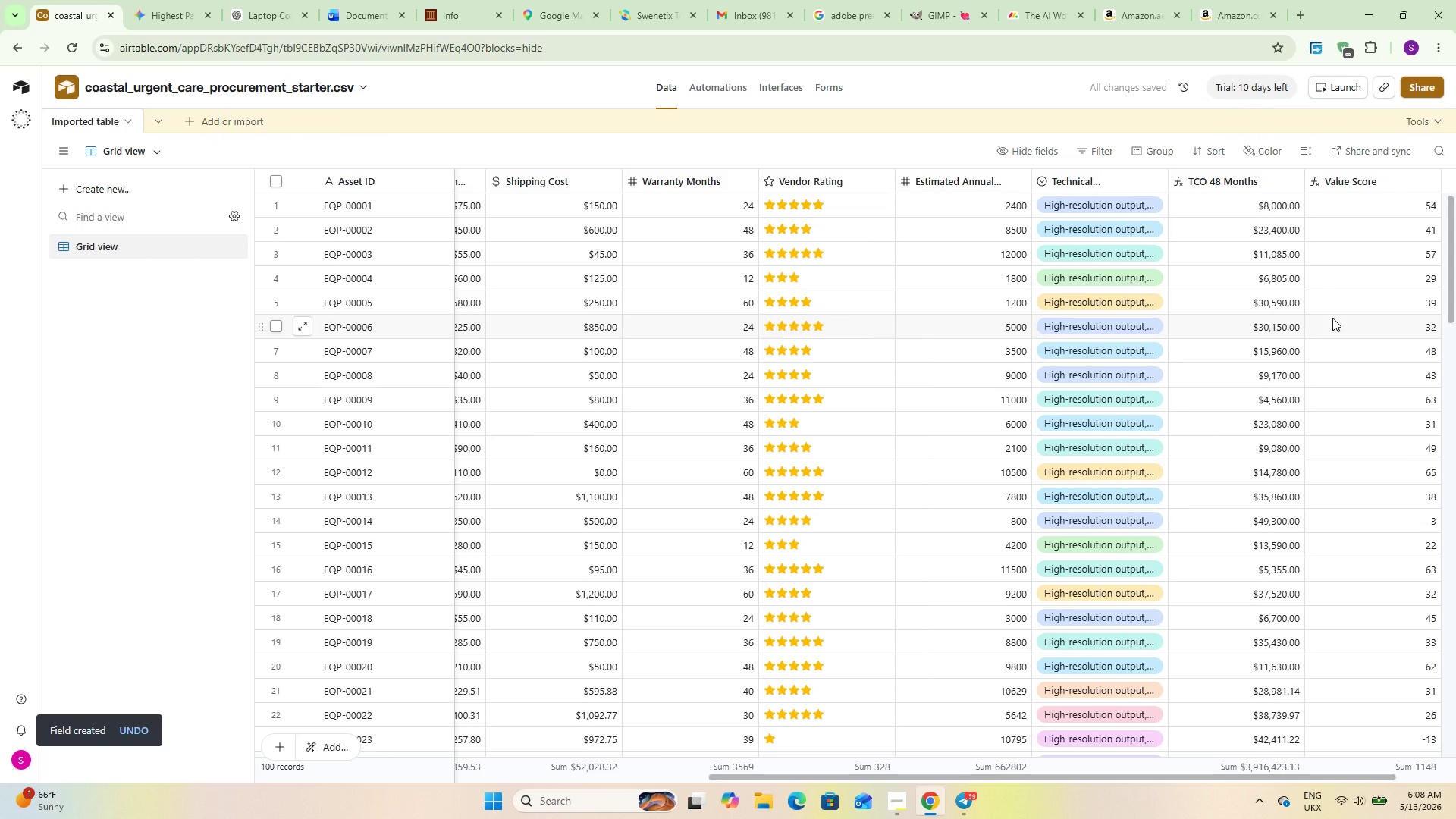 
scroll: coordinate [1332, 318], scroll_direction: down, amount: 4.0
 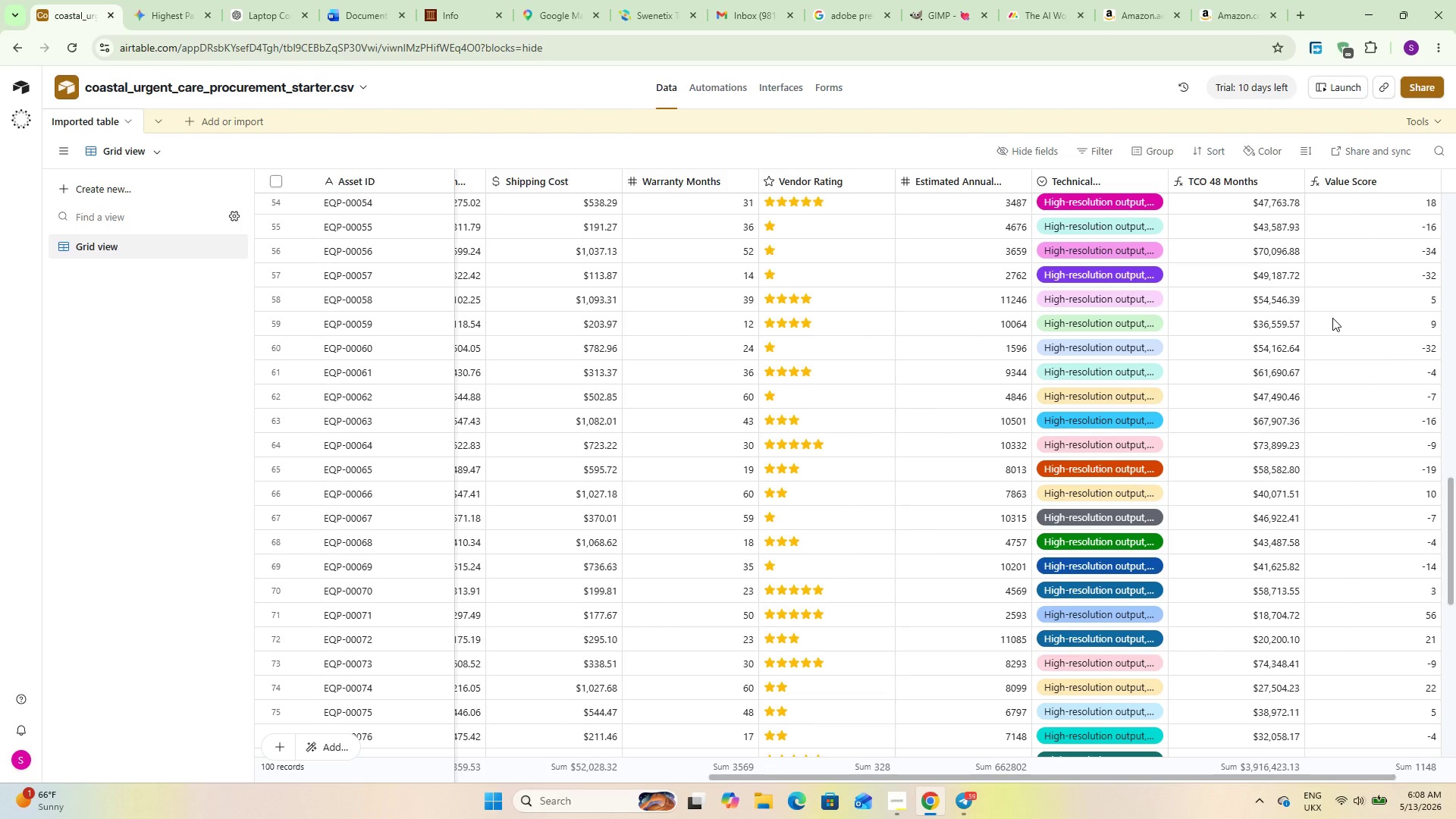 
wait(8.76)
 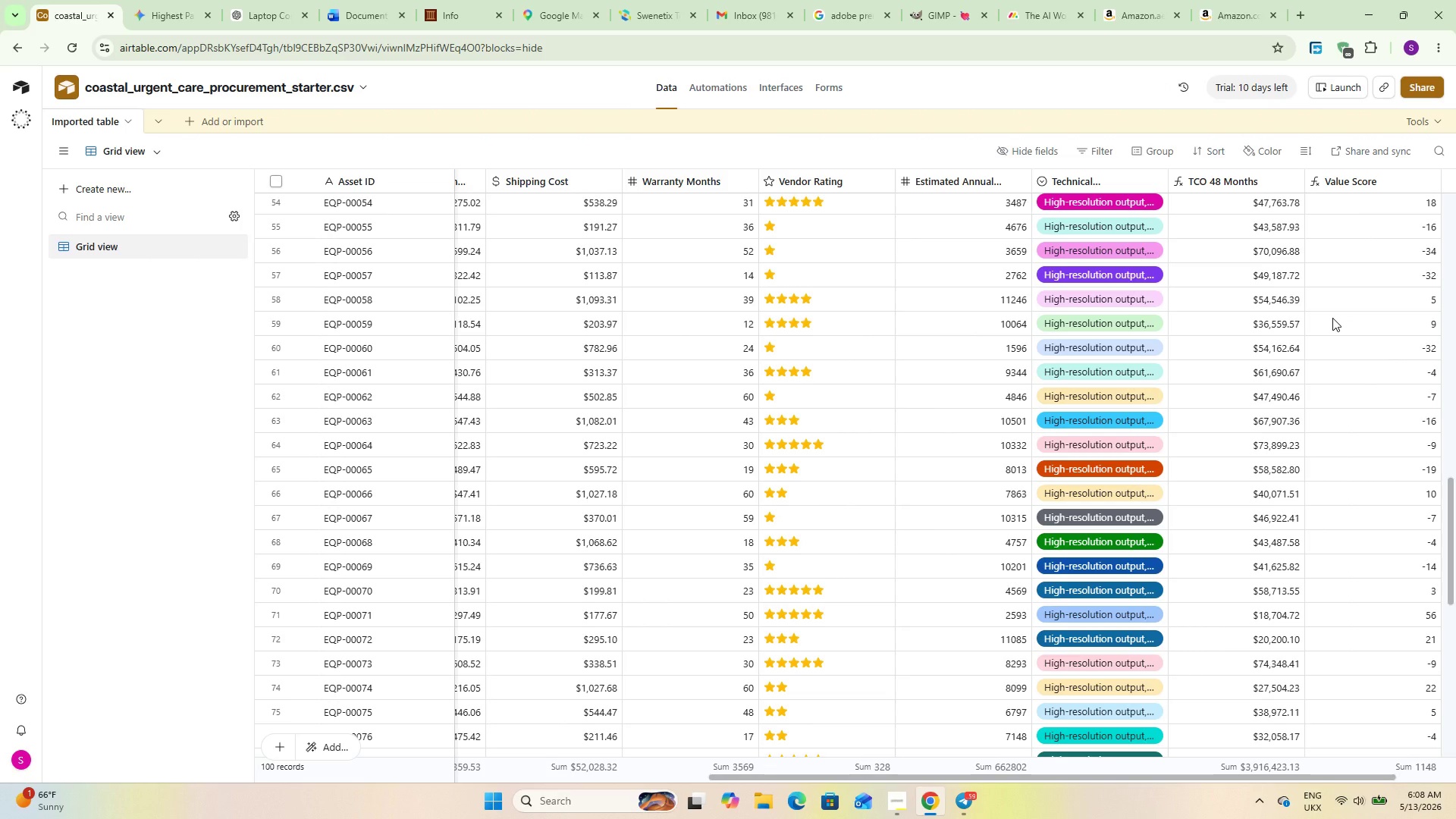 
scroll: coordinate [1332, 318], scroll_direction: down, amount: 4.0
 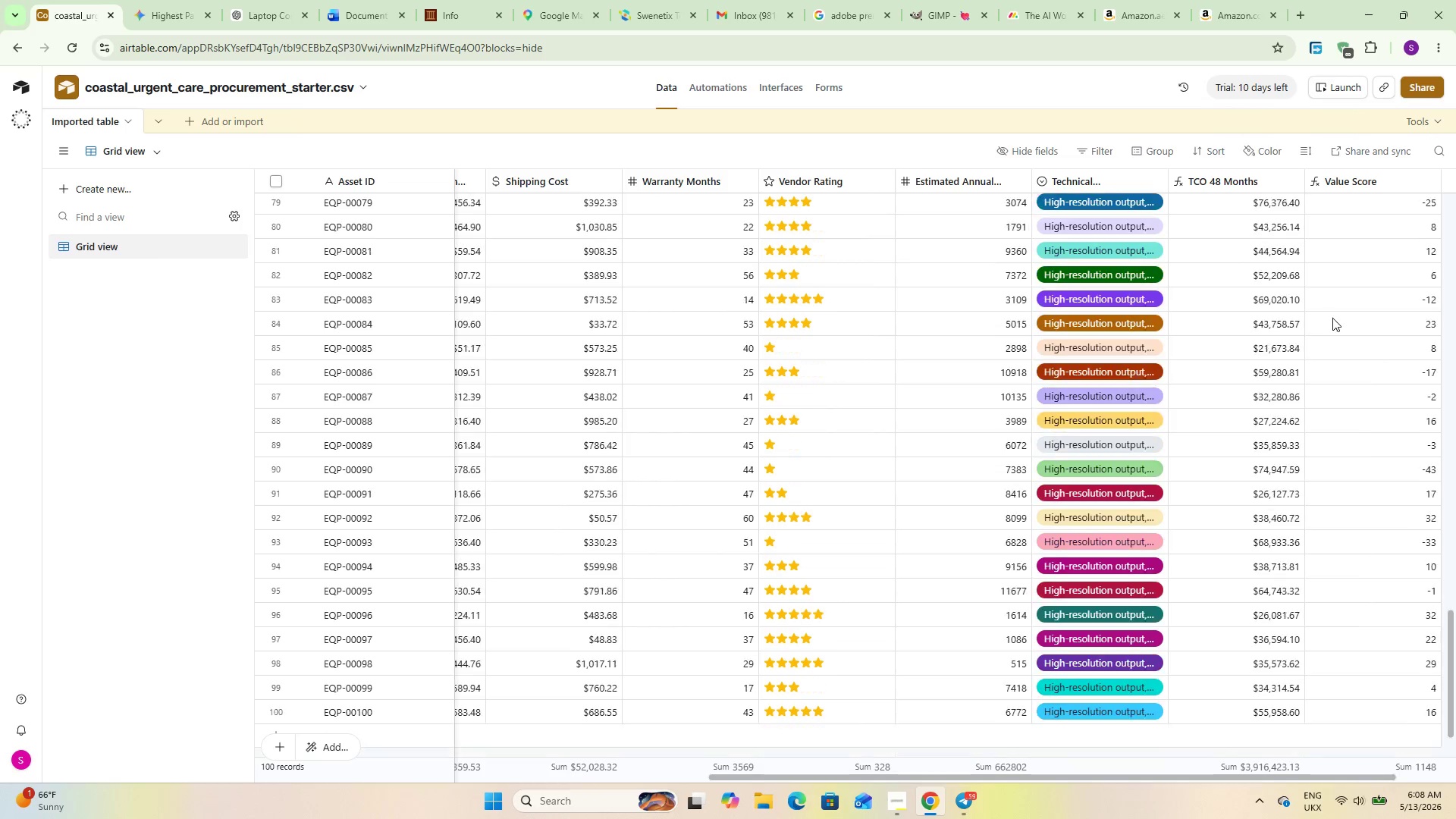 
scroll: coordinate [1332, 318], scroll_direction: up, amount: 31.0
 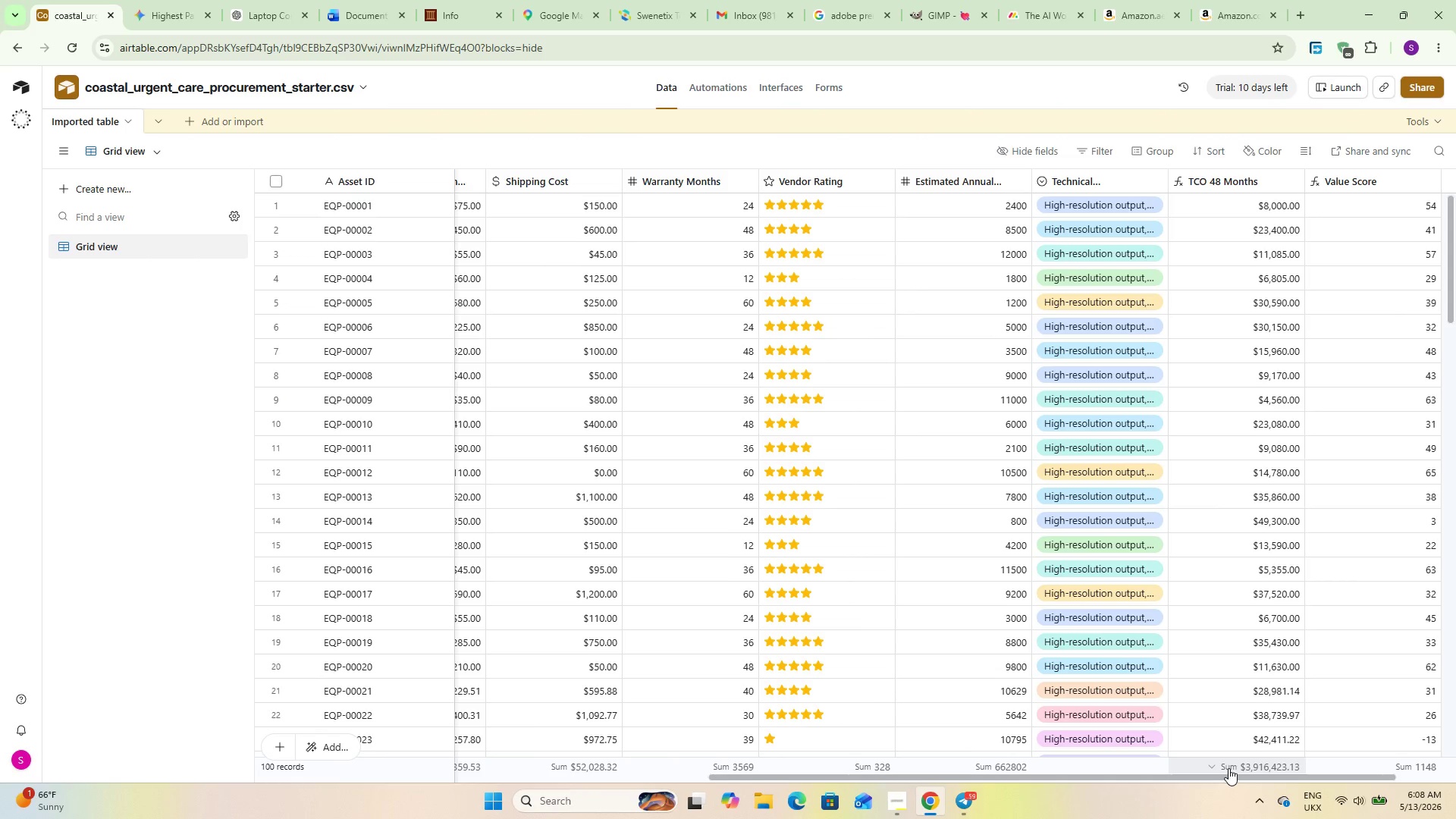 
left_click_drag(start_coordinate=[1228, 775], to_coordinate=[1393, 780])
 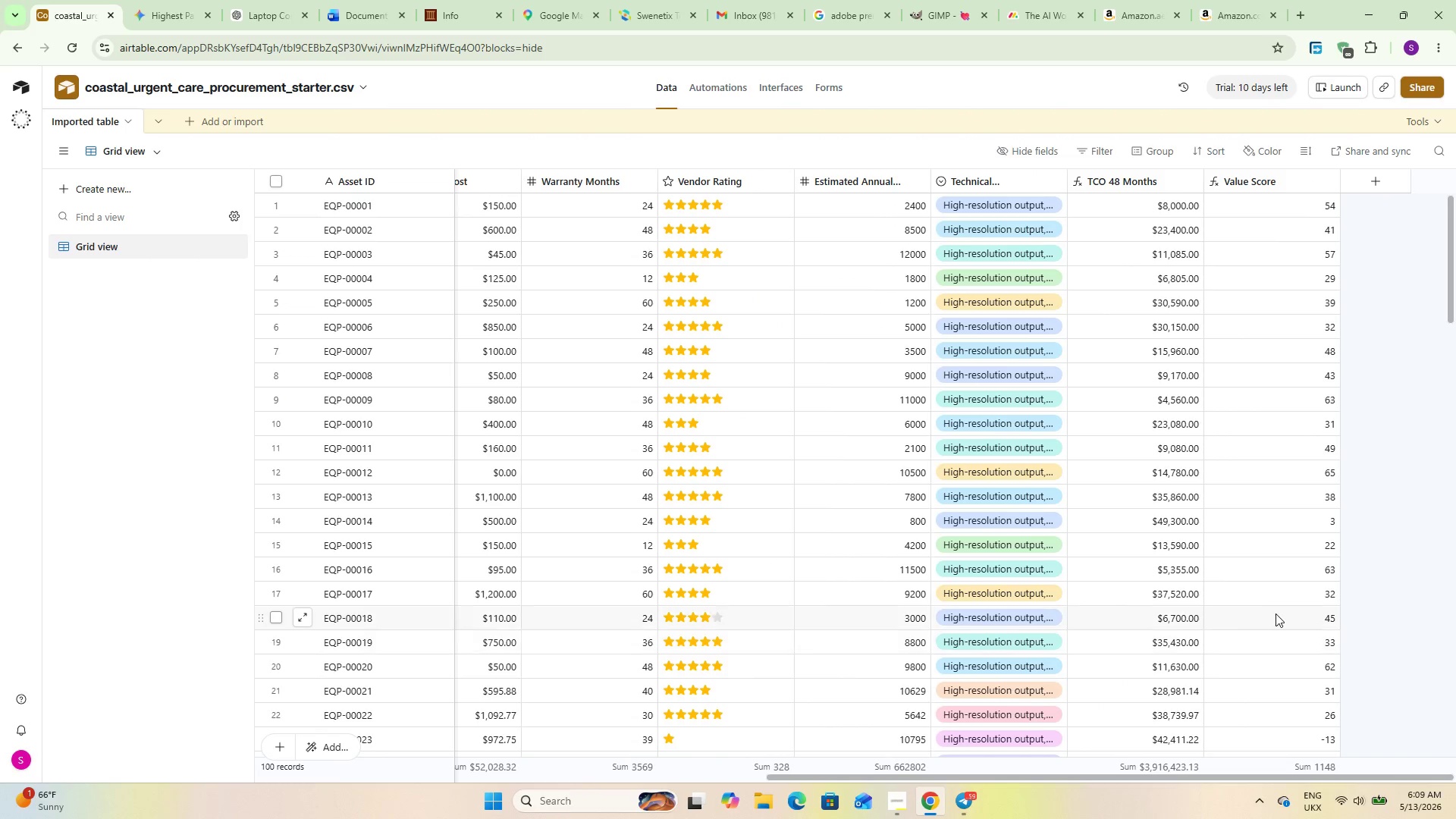 
scroll: coordinate [1276, 613], scroll_direction: up, amount: 8.0
 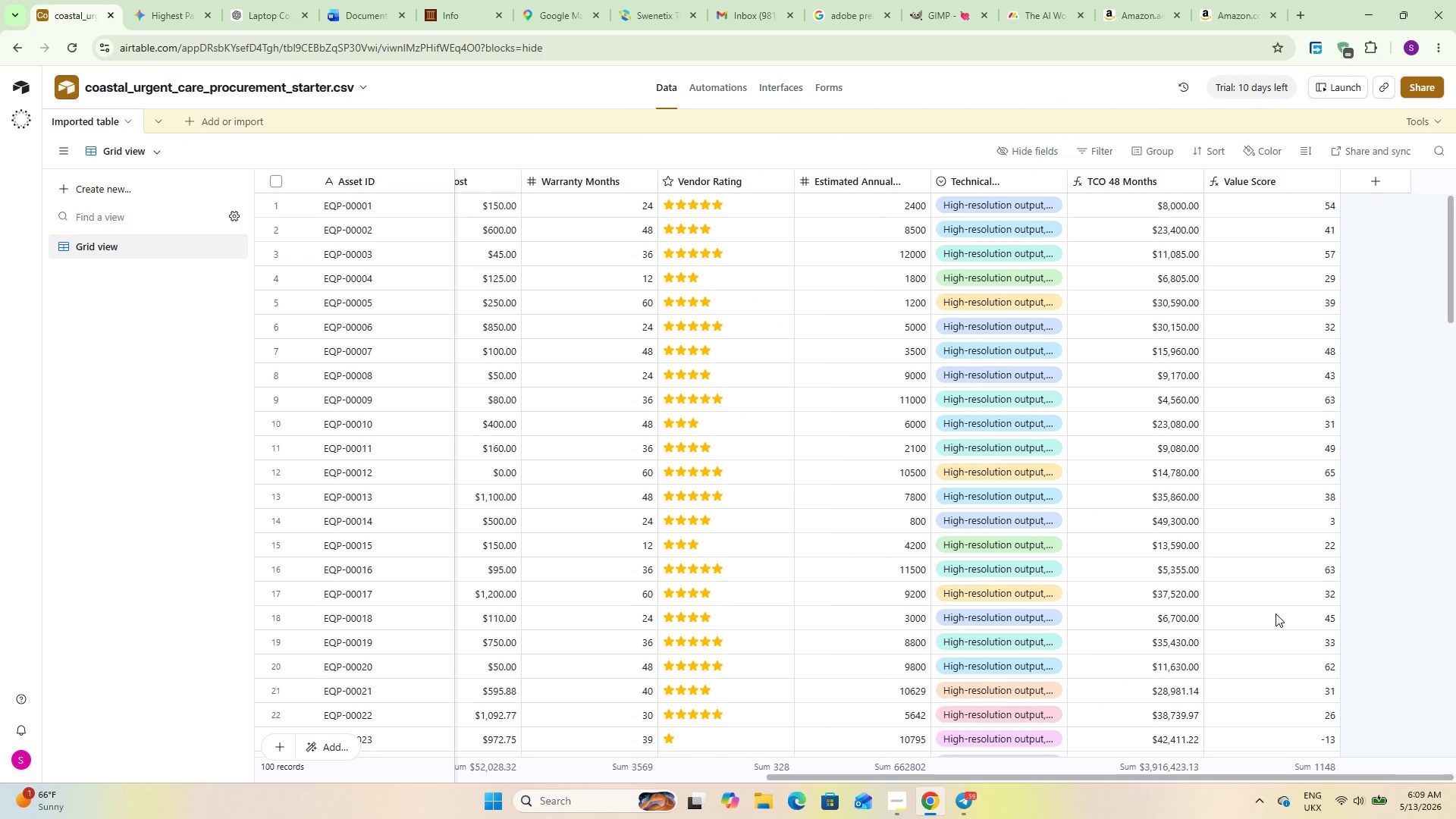 
wait(13.21)
 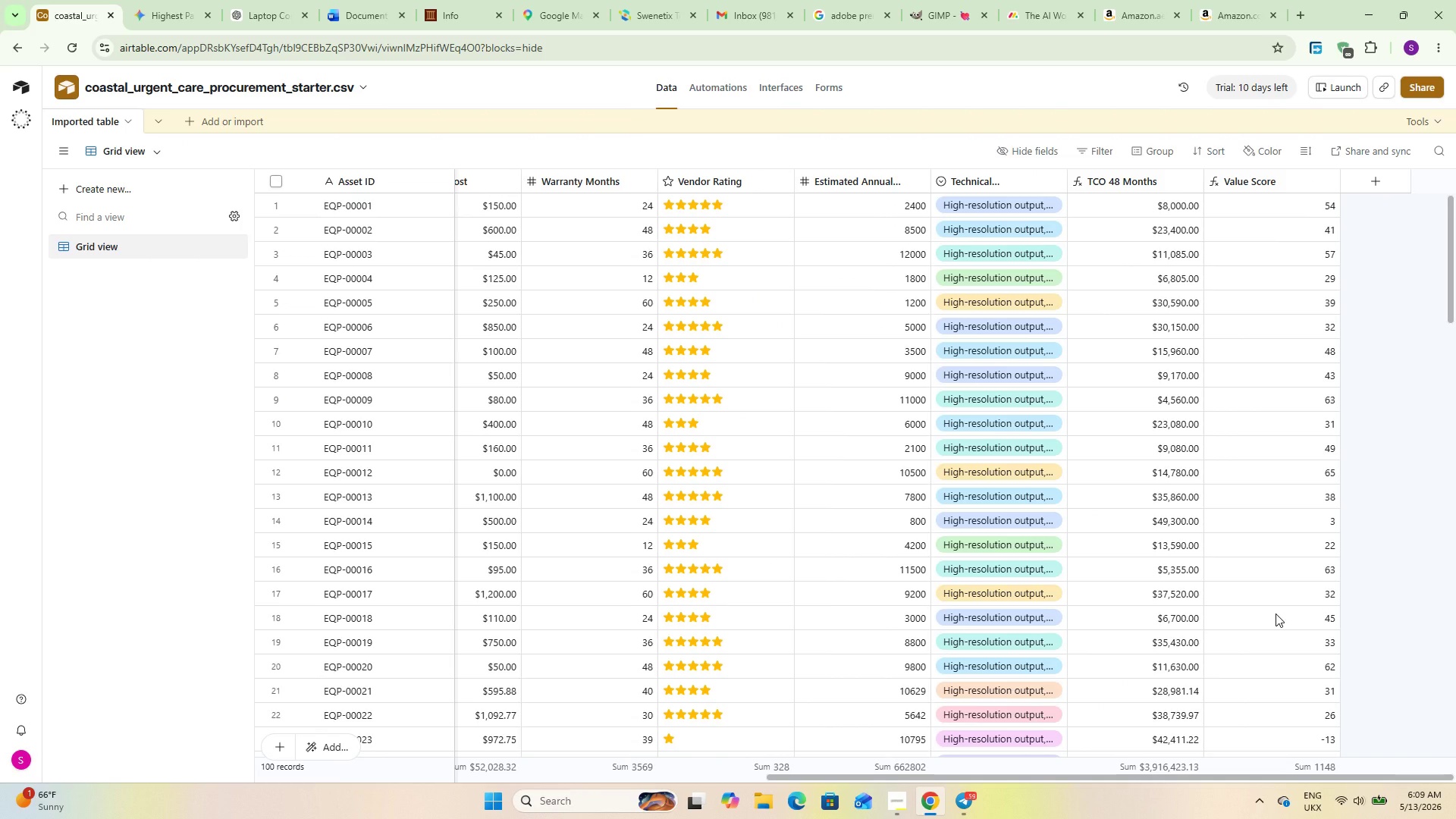 
left_click([1376, 175])
 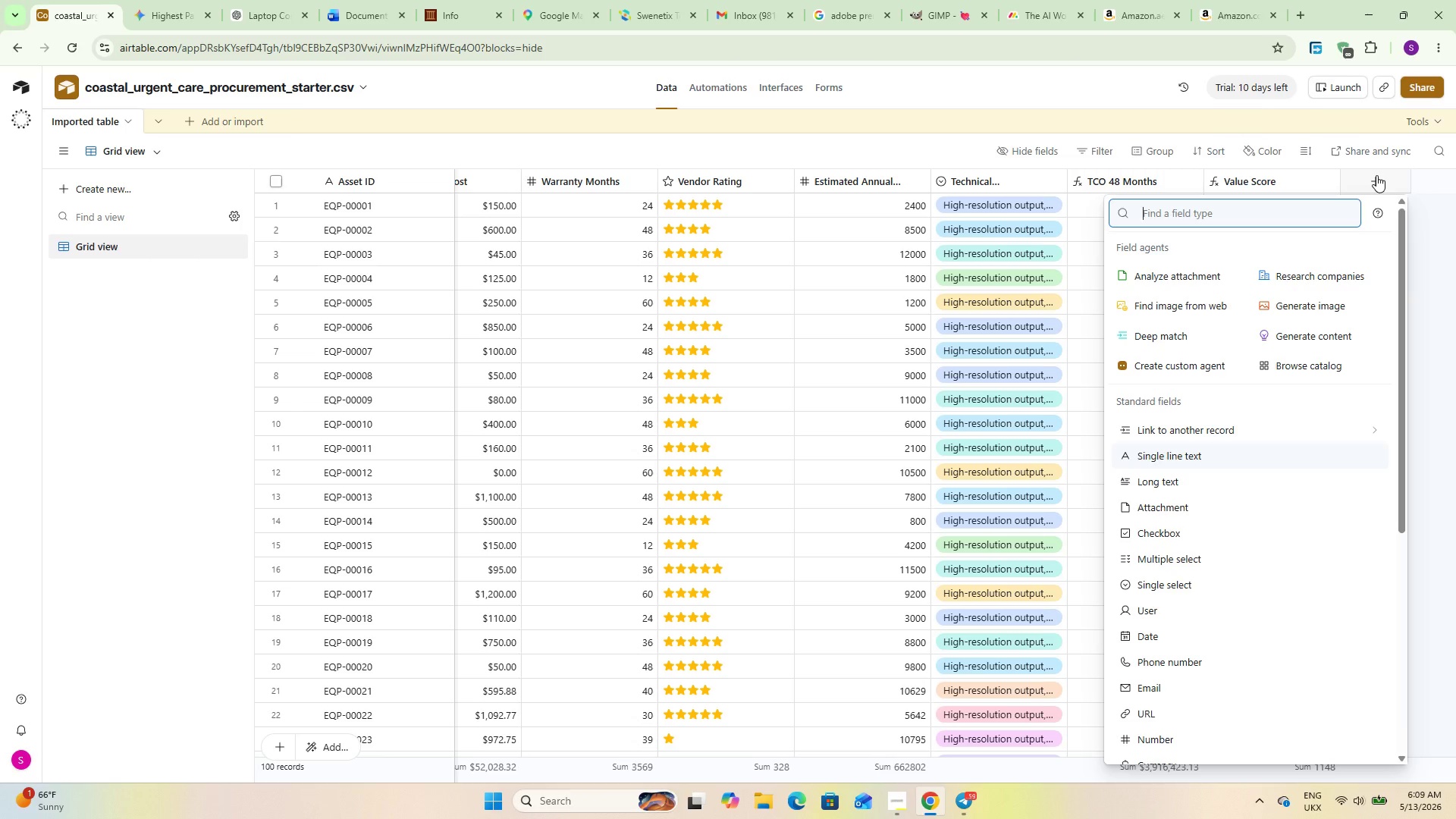 
type(for)
 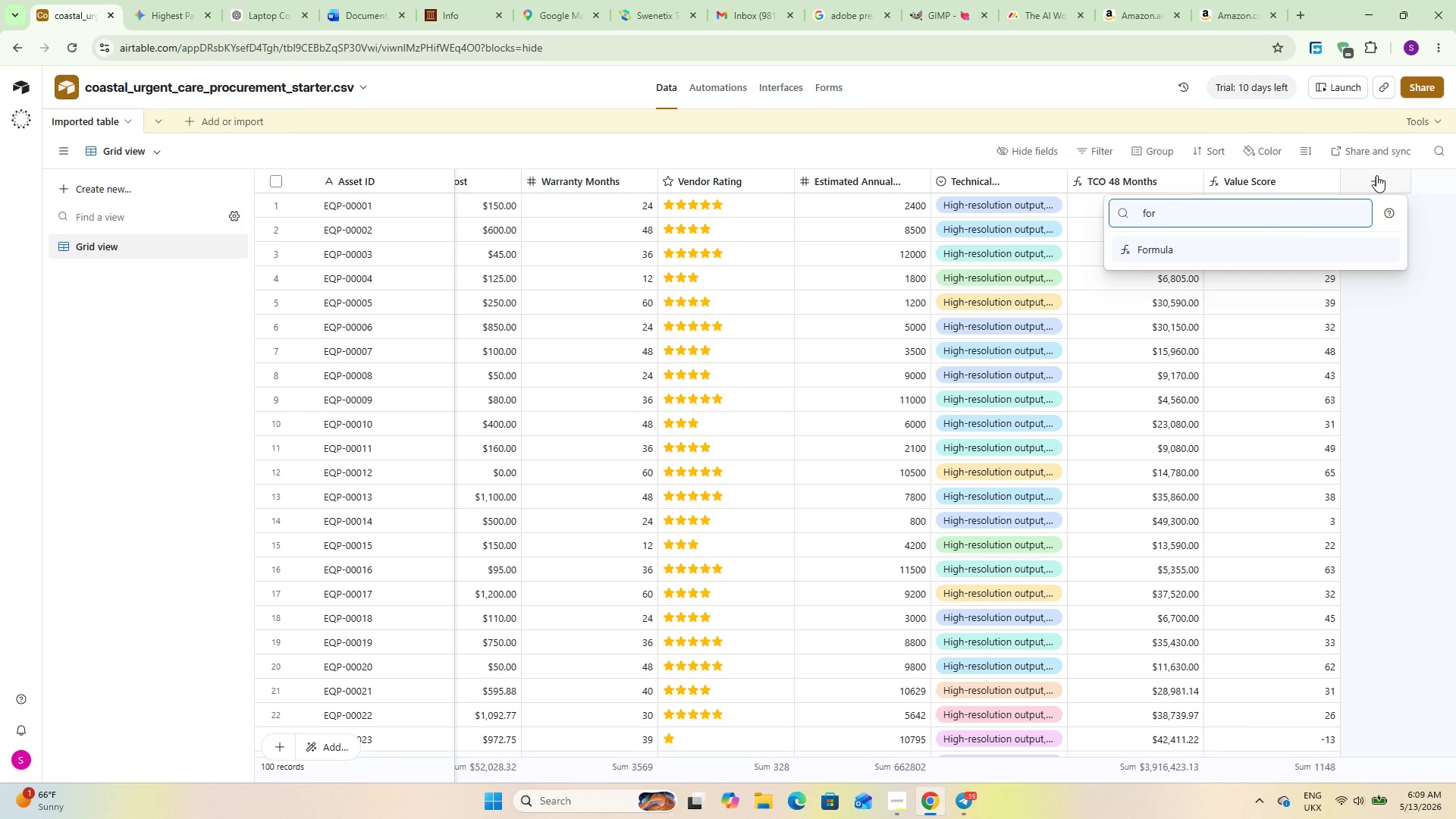 
key(Enter)
 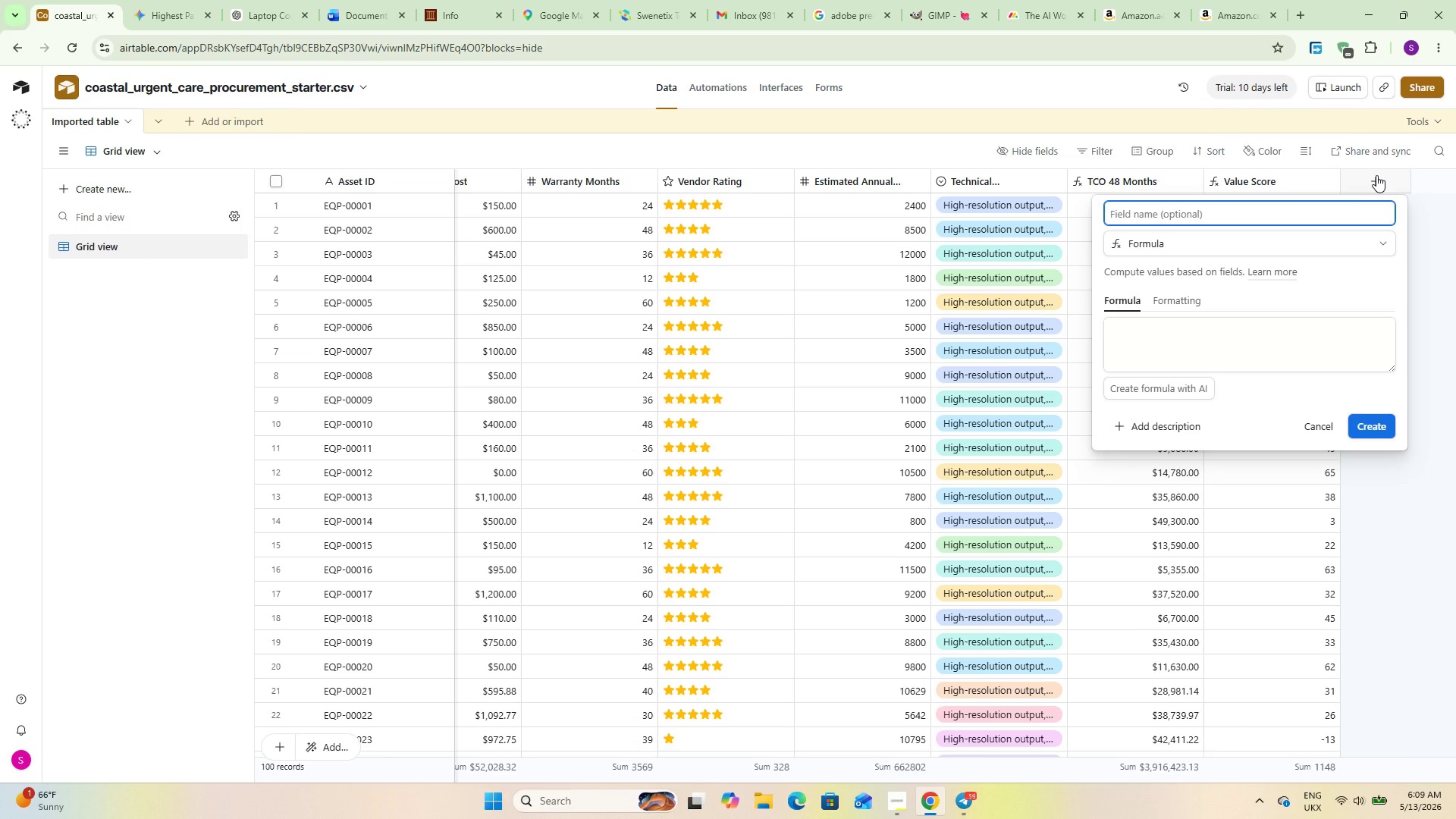 
type(Badge)
 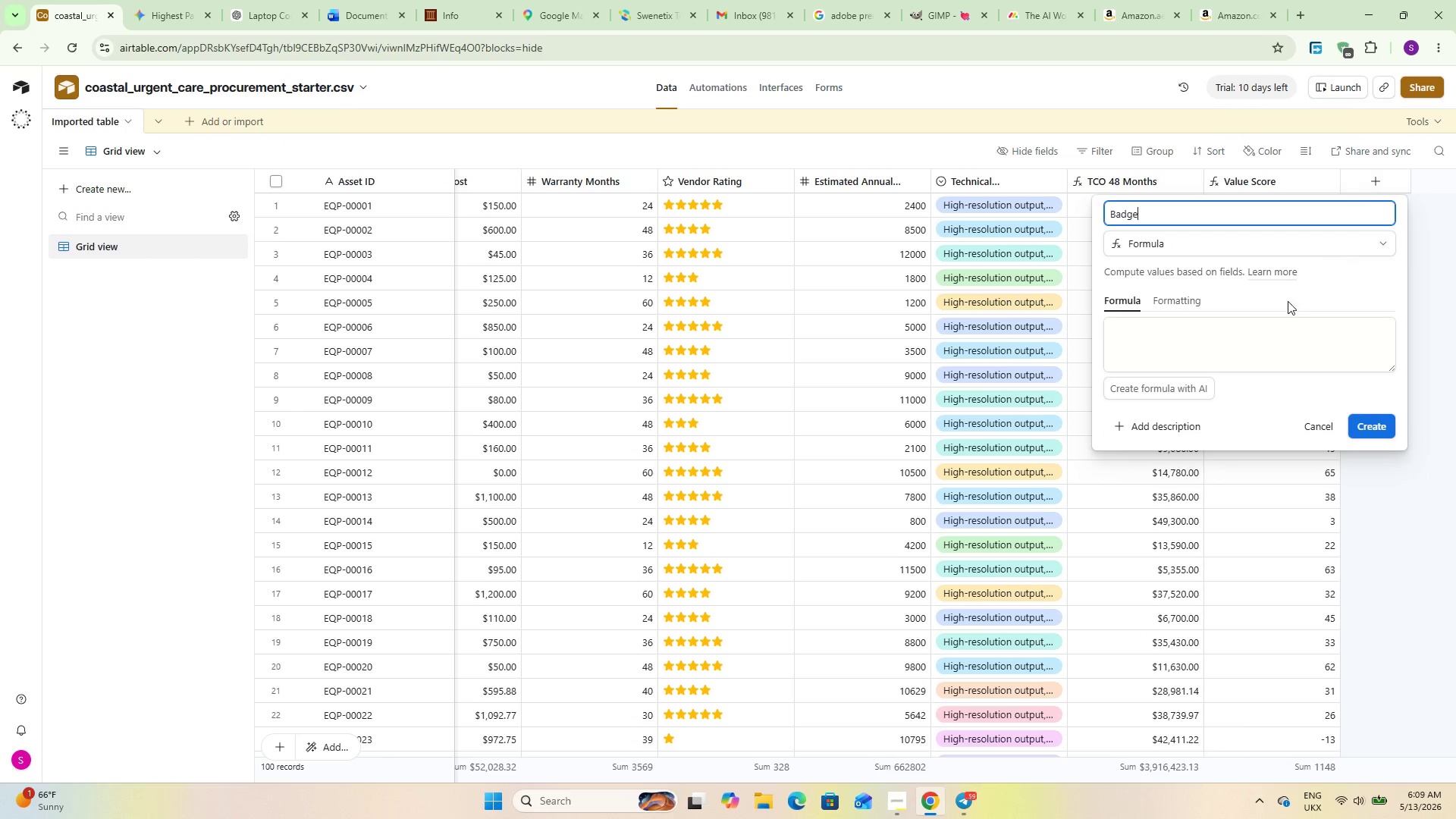 
left_click([1226, 341])
 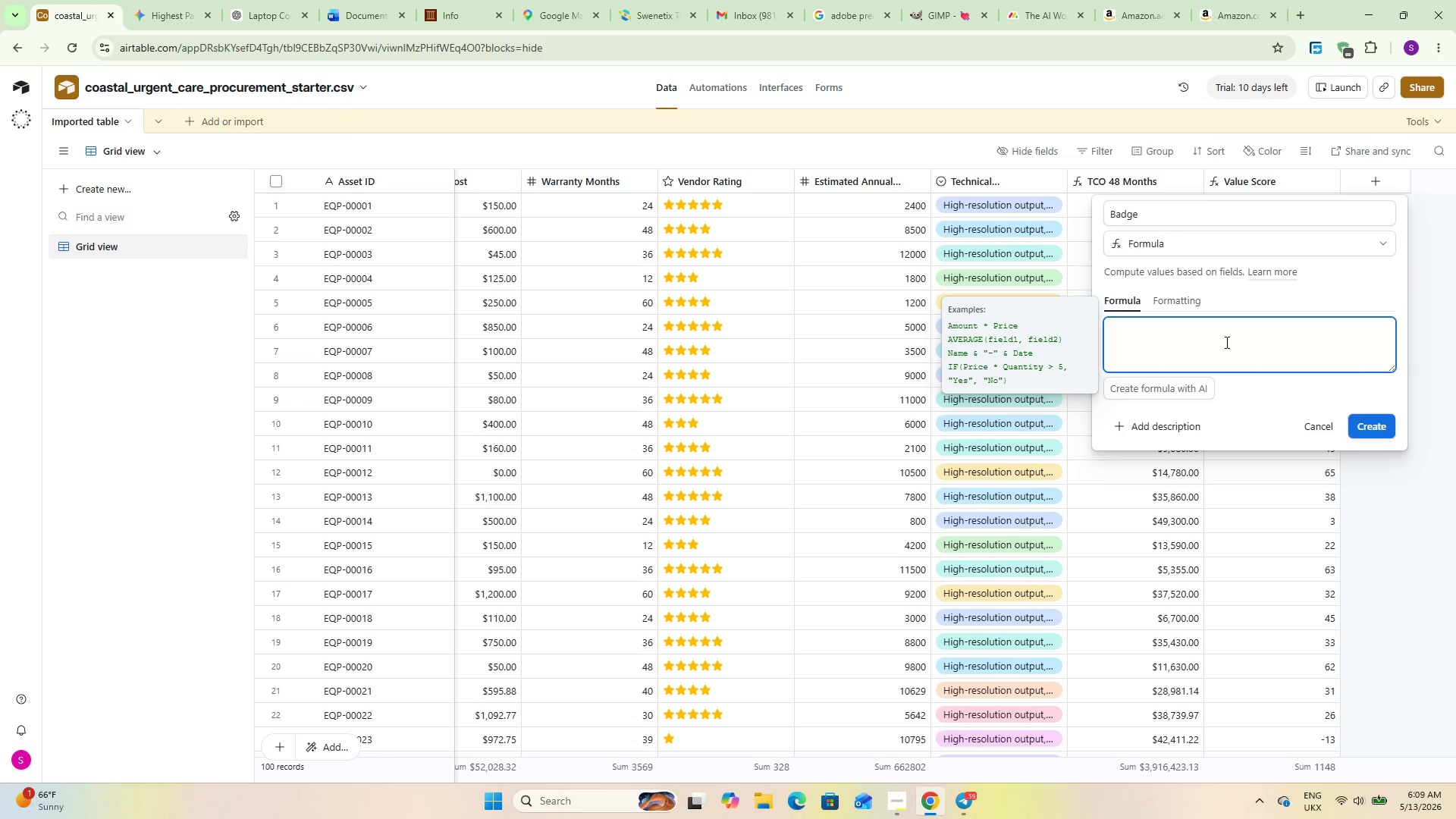 
wait(16.92)
 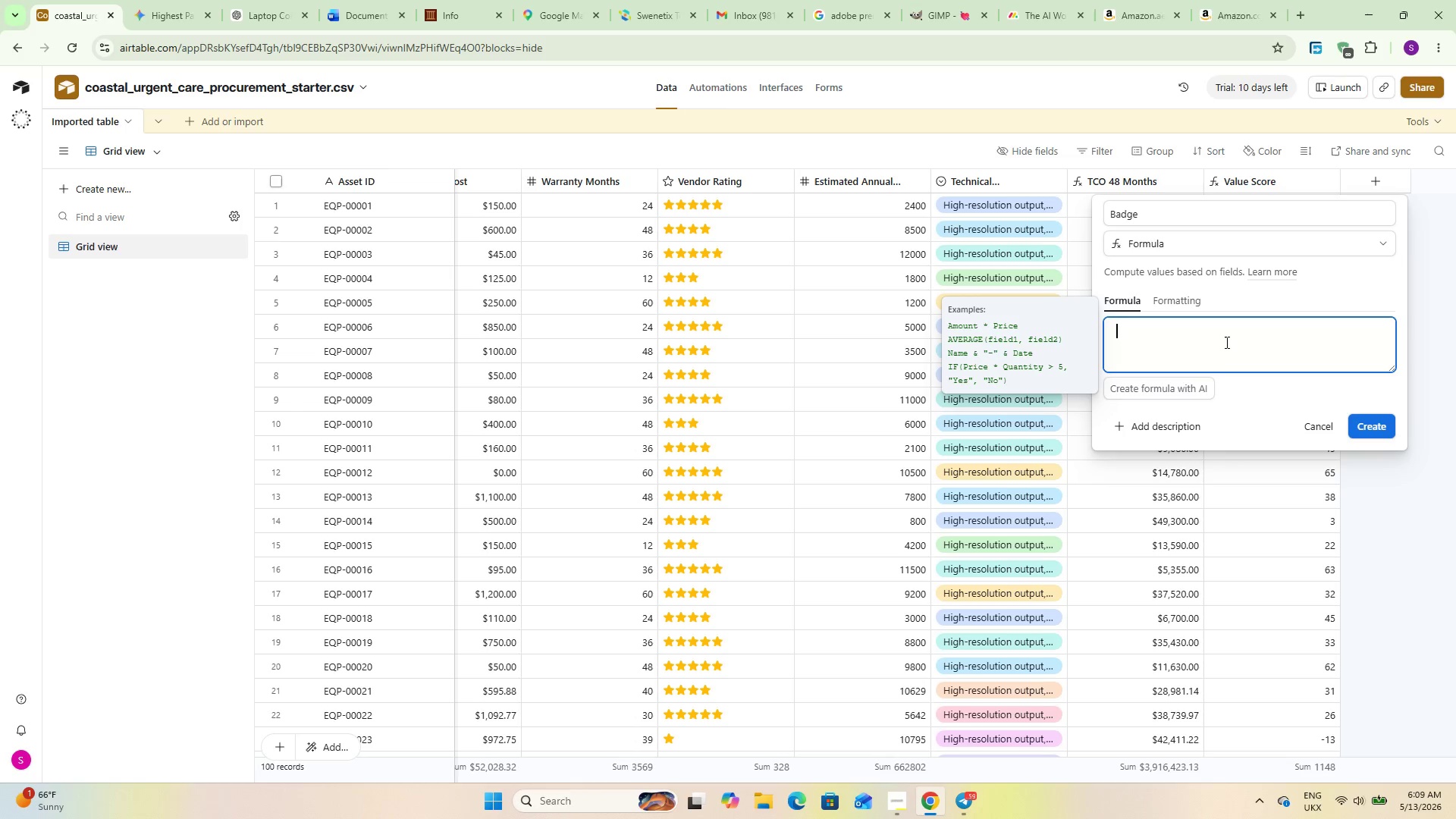 
type(IF()
 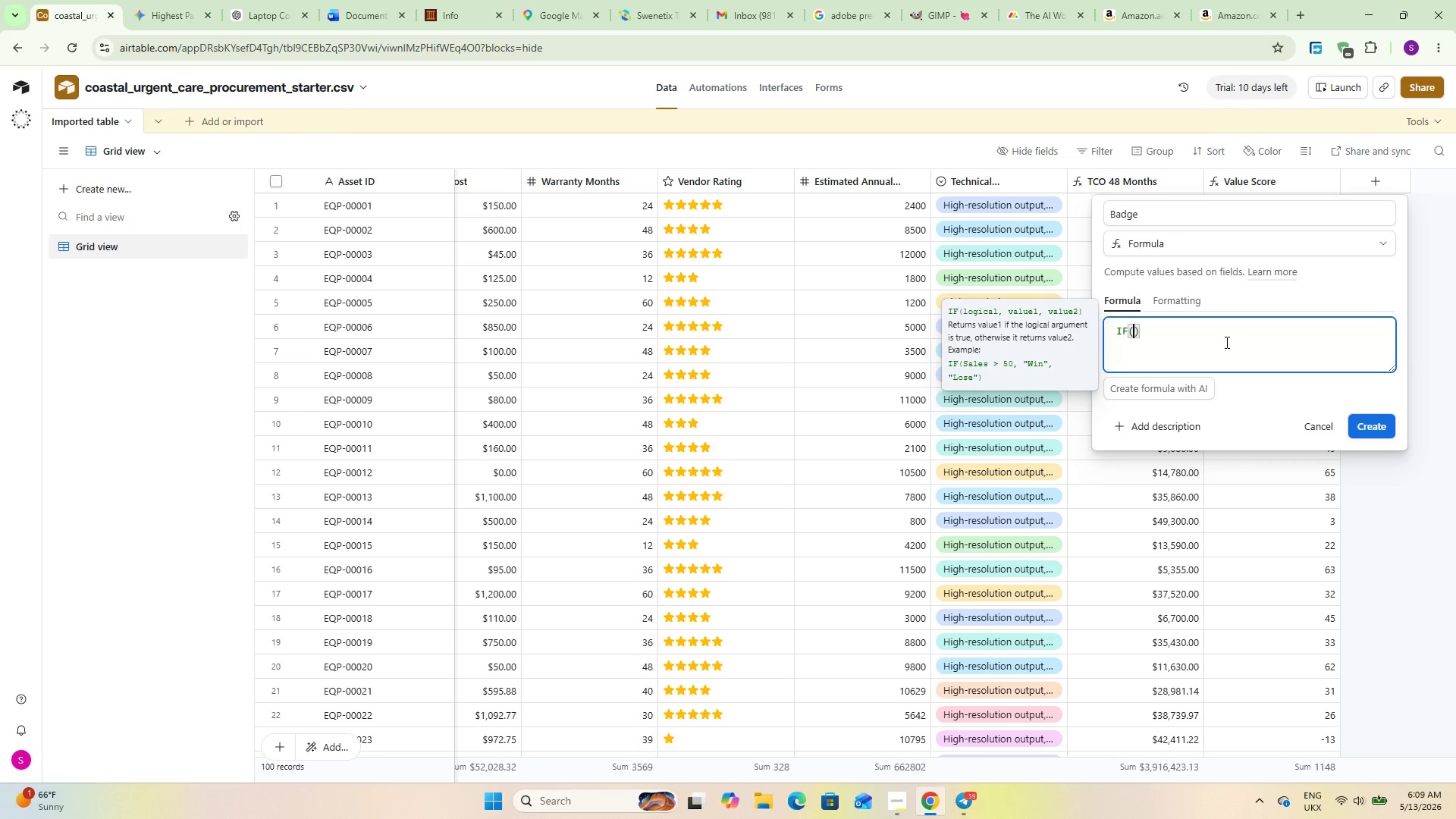 
wait(9.59)
 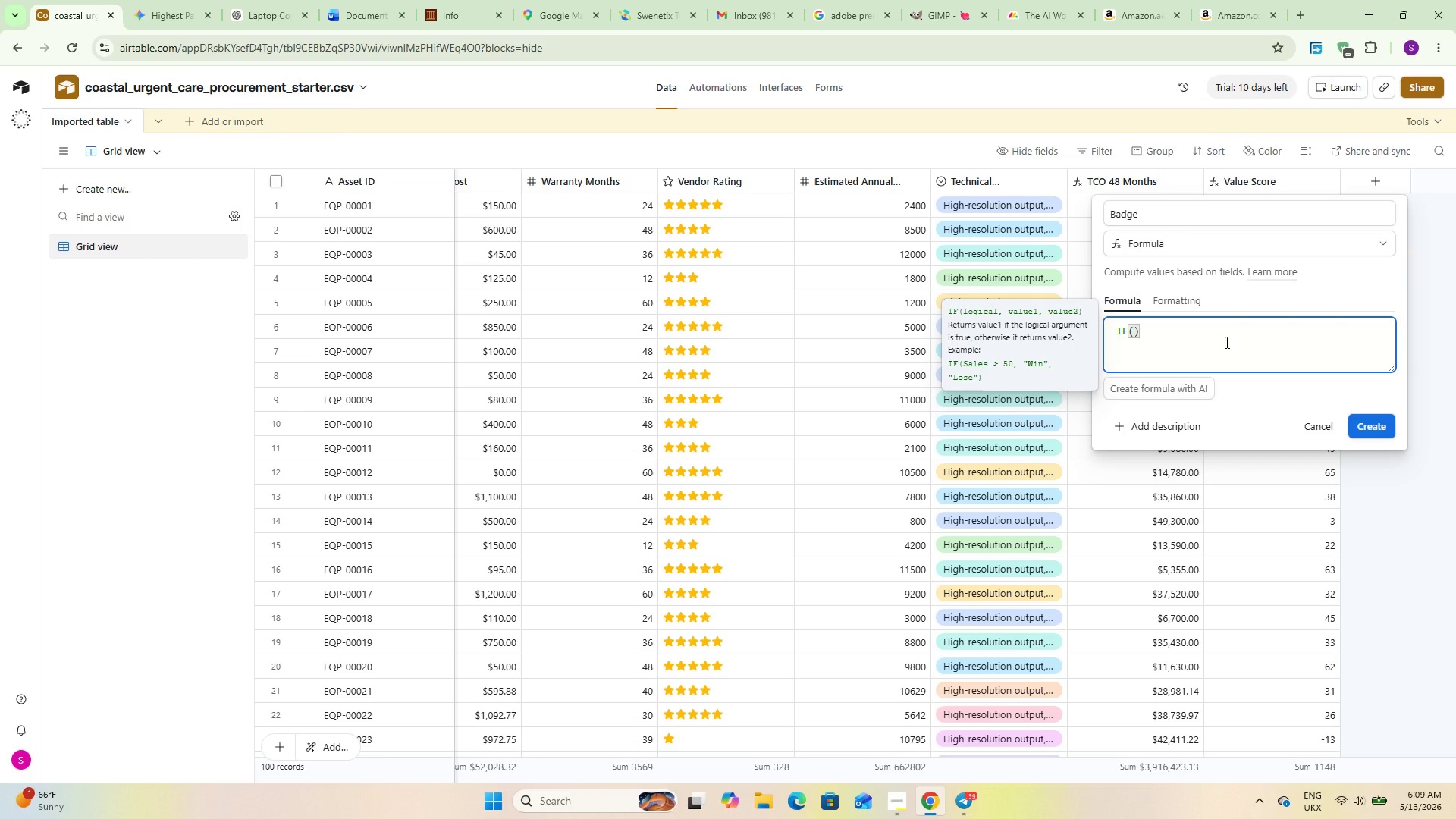 
type(Val)
 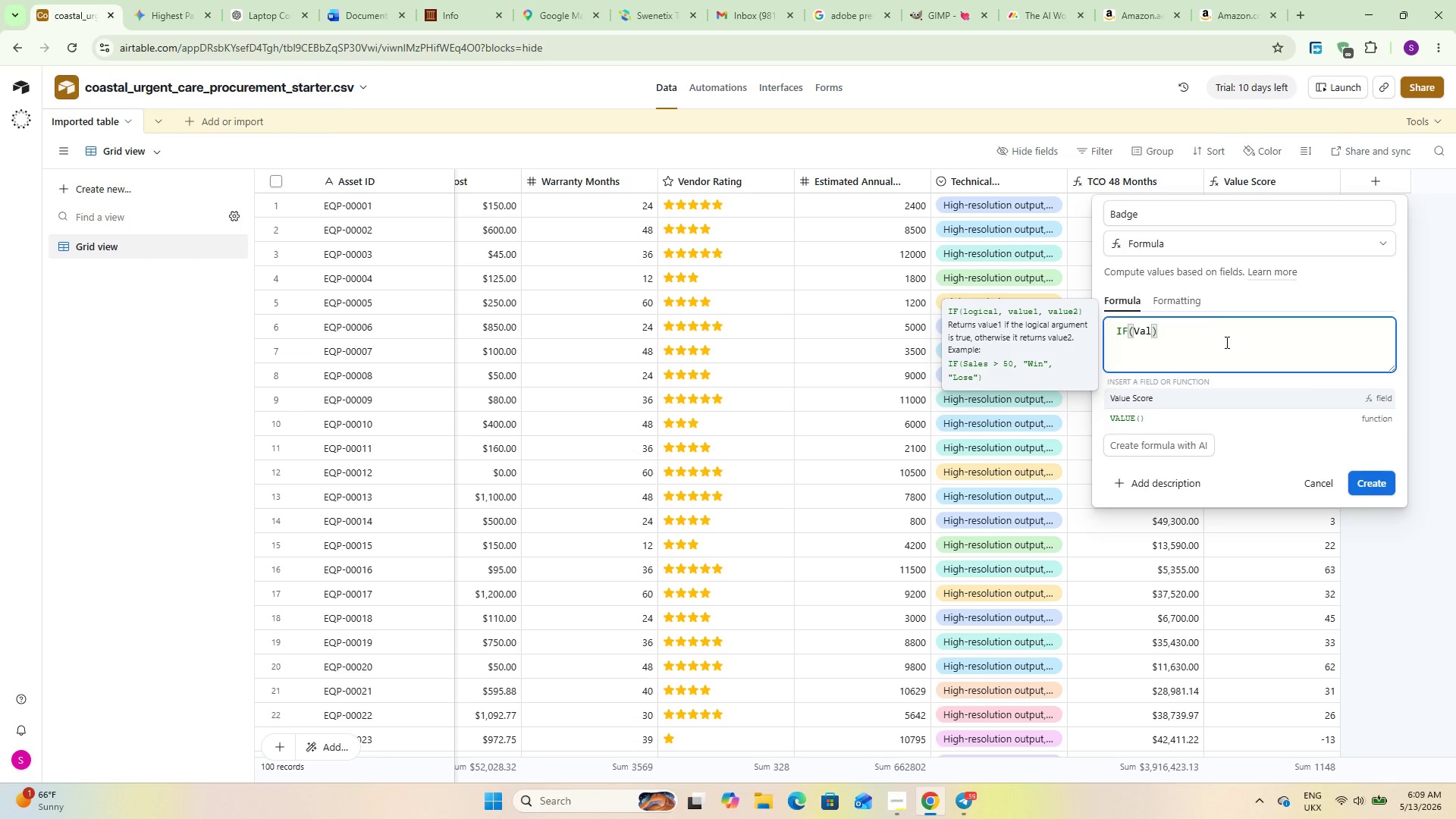 
key(Enter)
 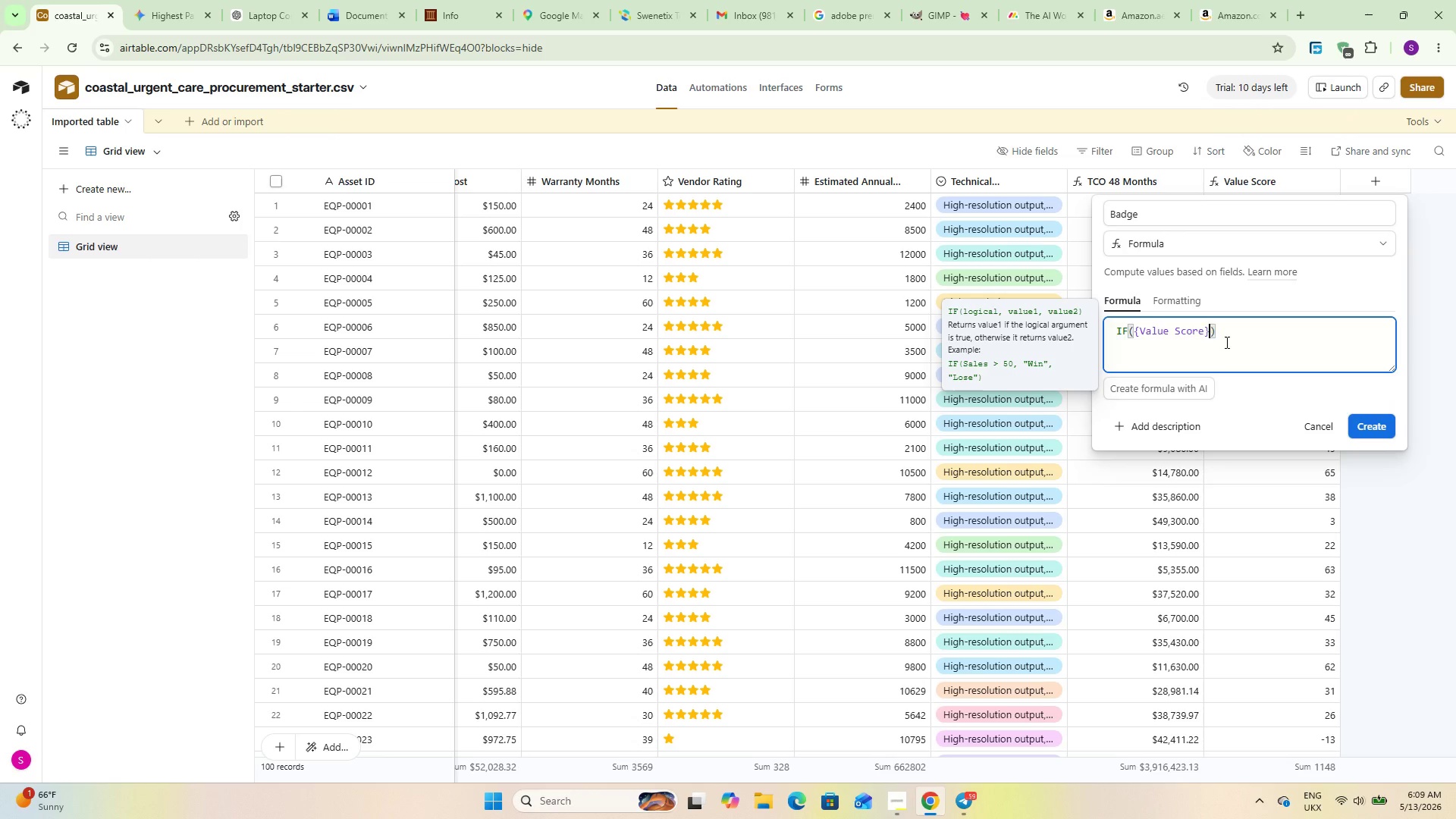 
type( > 80,)
 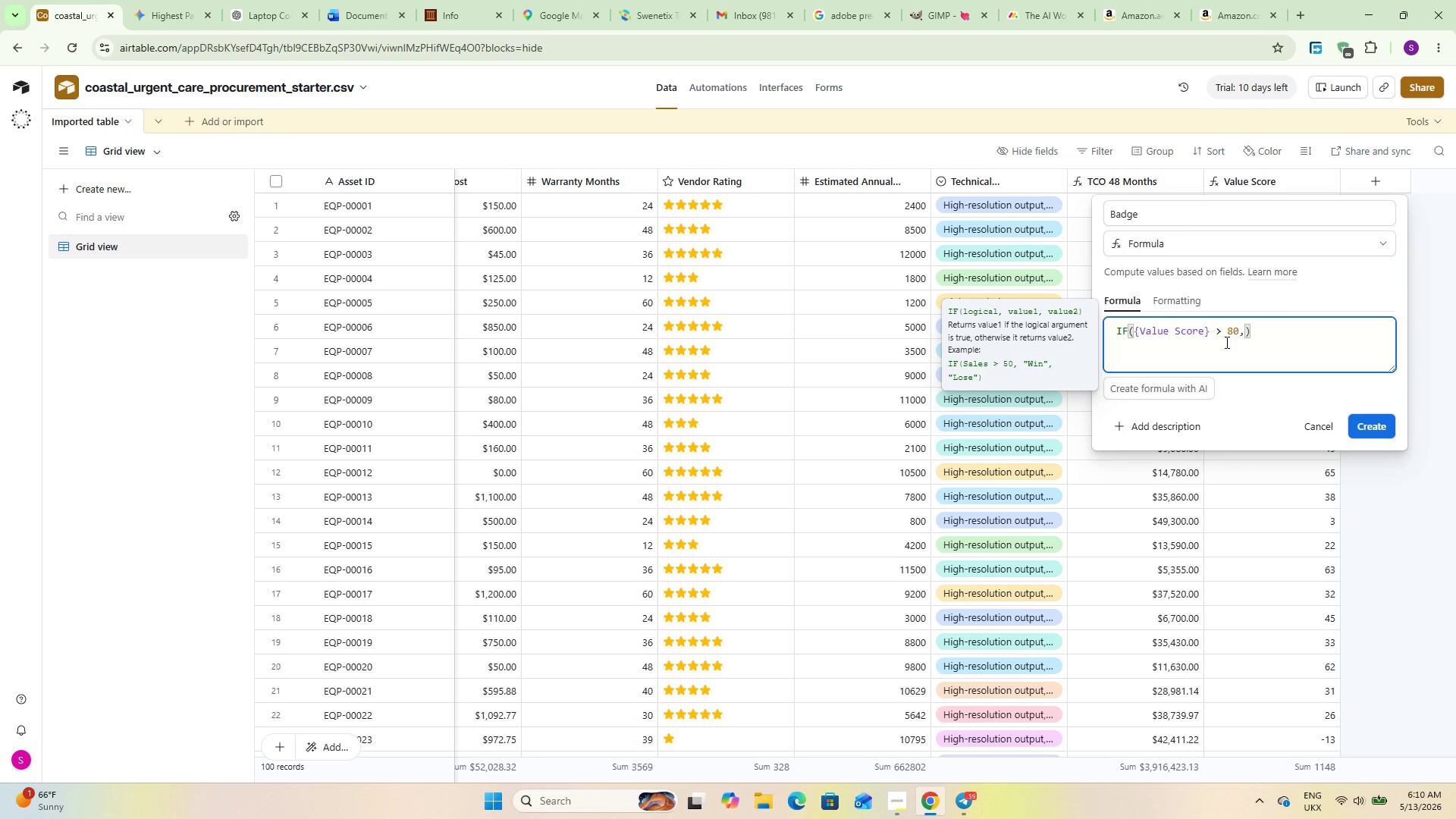 
key(Enter)
 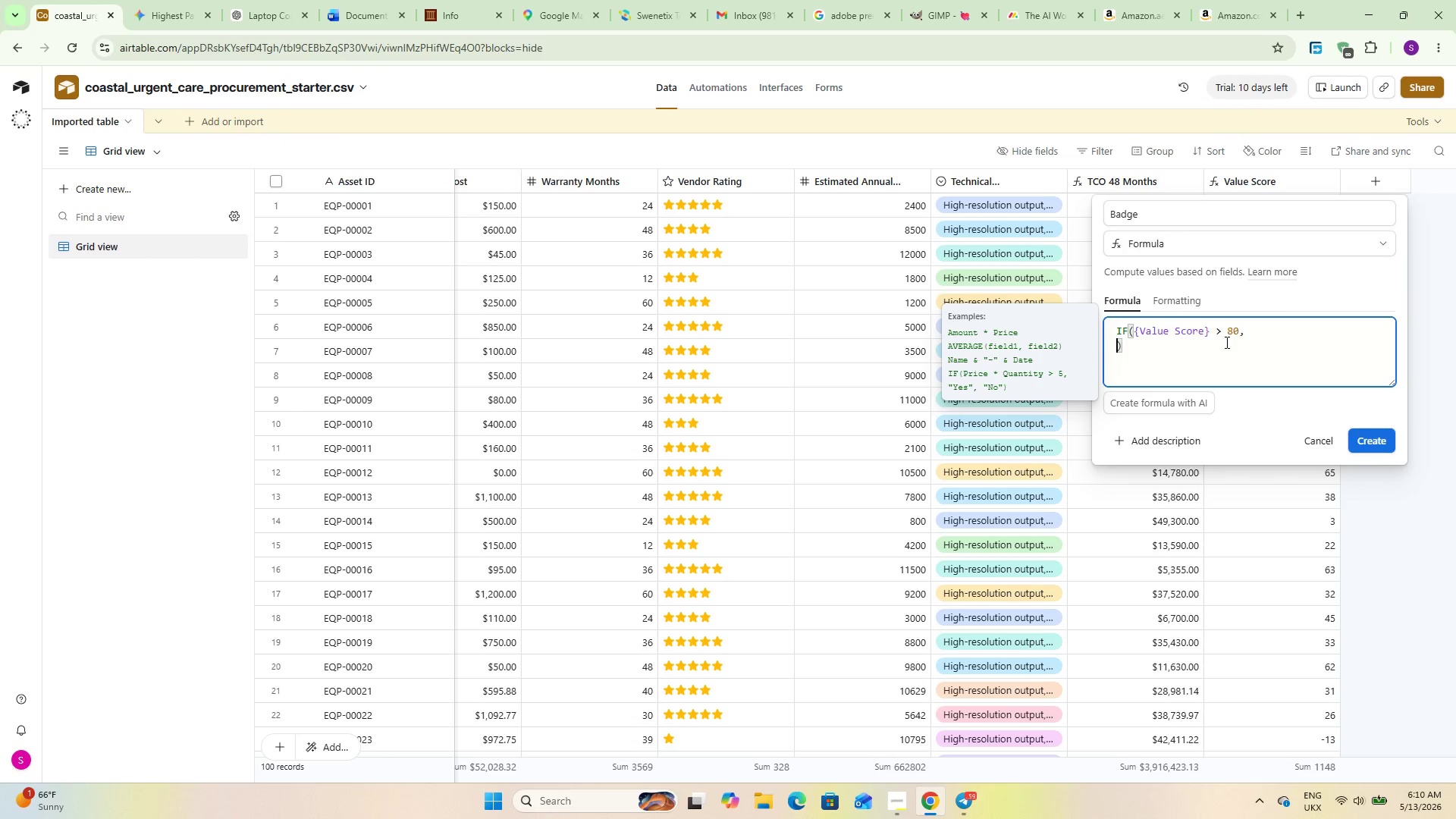 
key(Enter)
 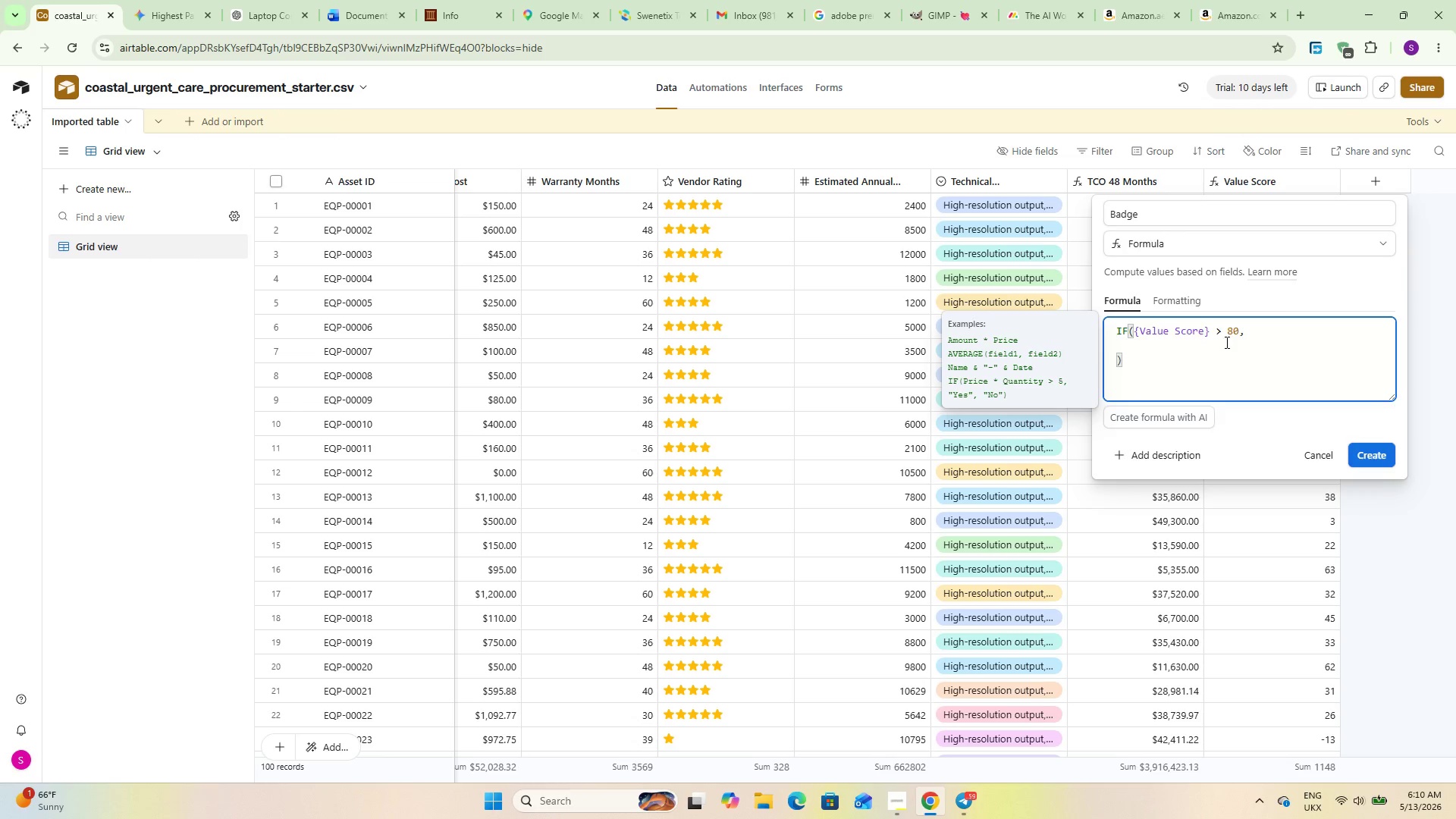 
key(Enter)
 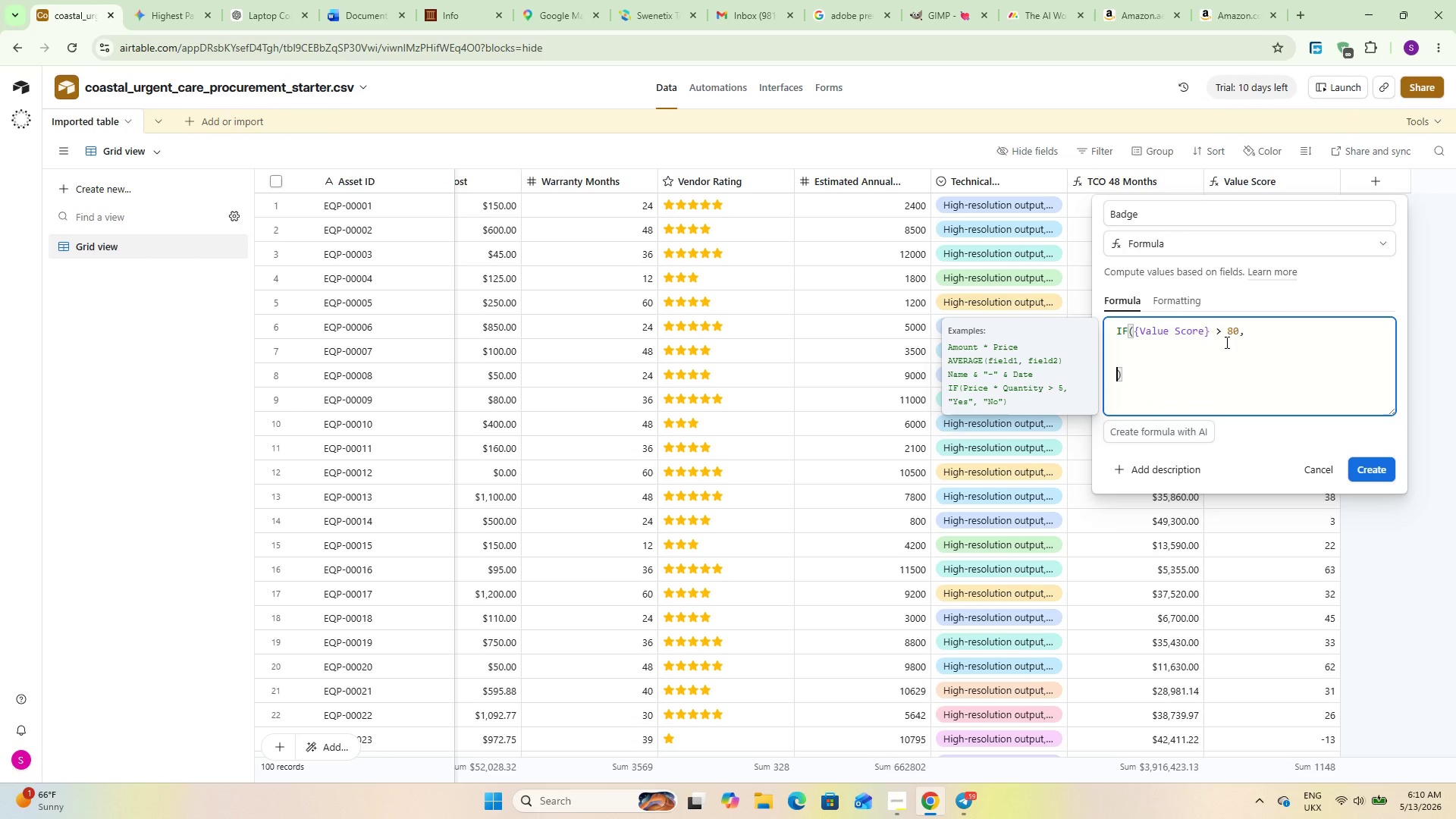 
key(ArrowUp)
 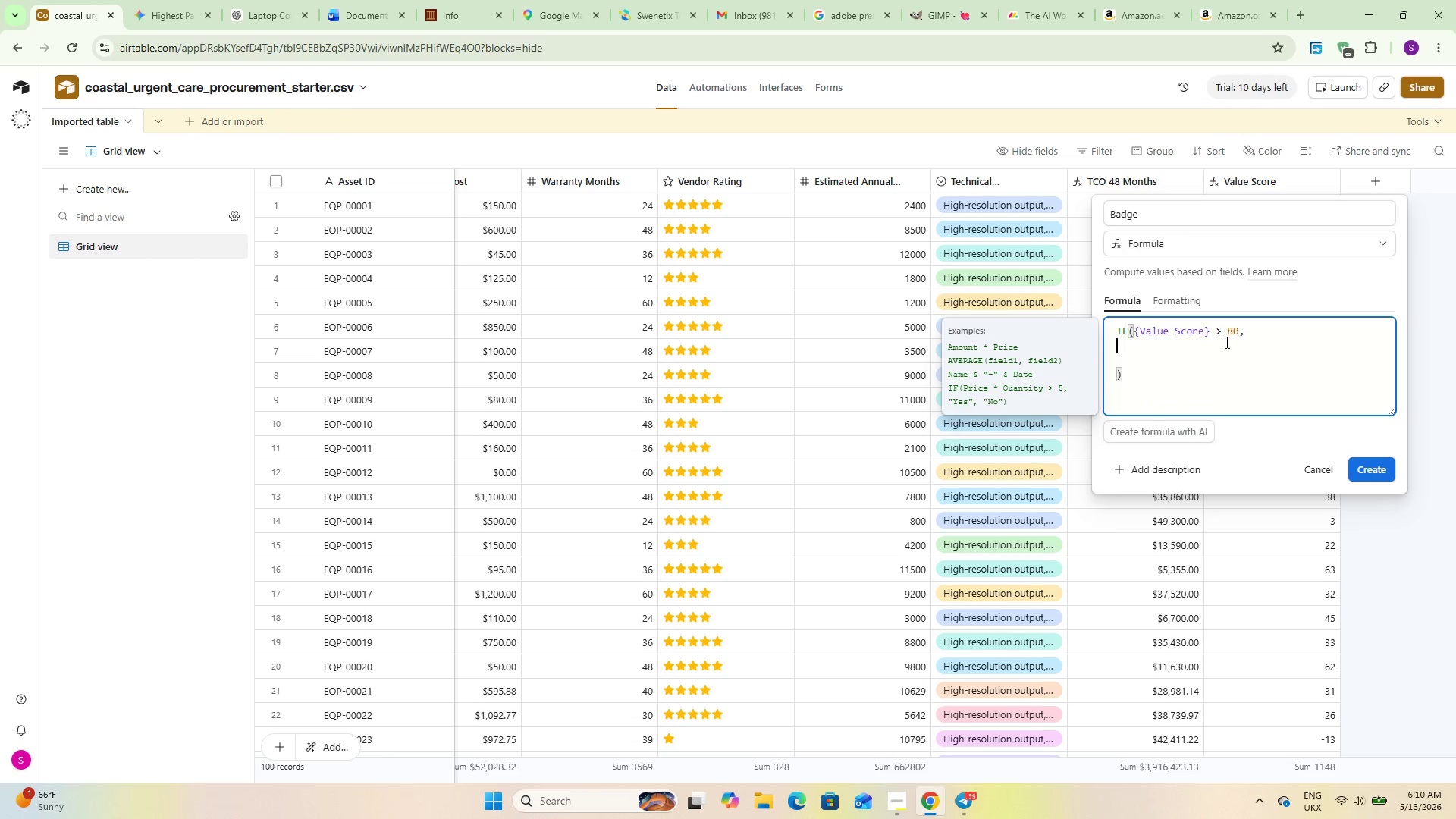 
key(ArrowUp)
 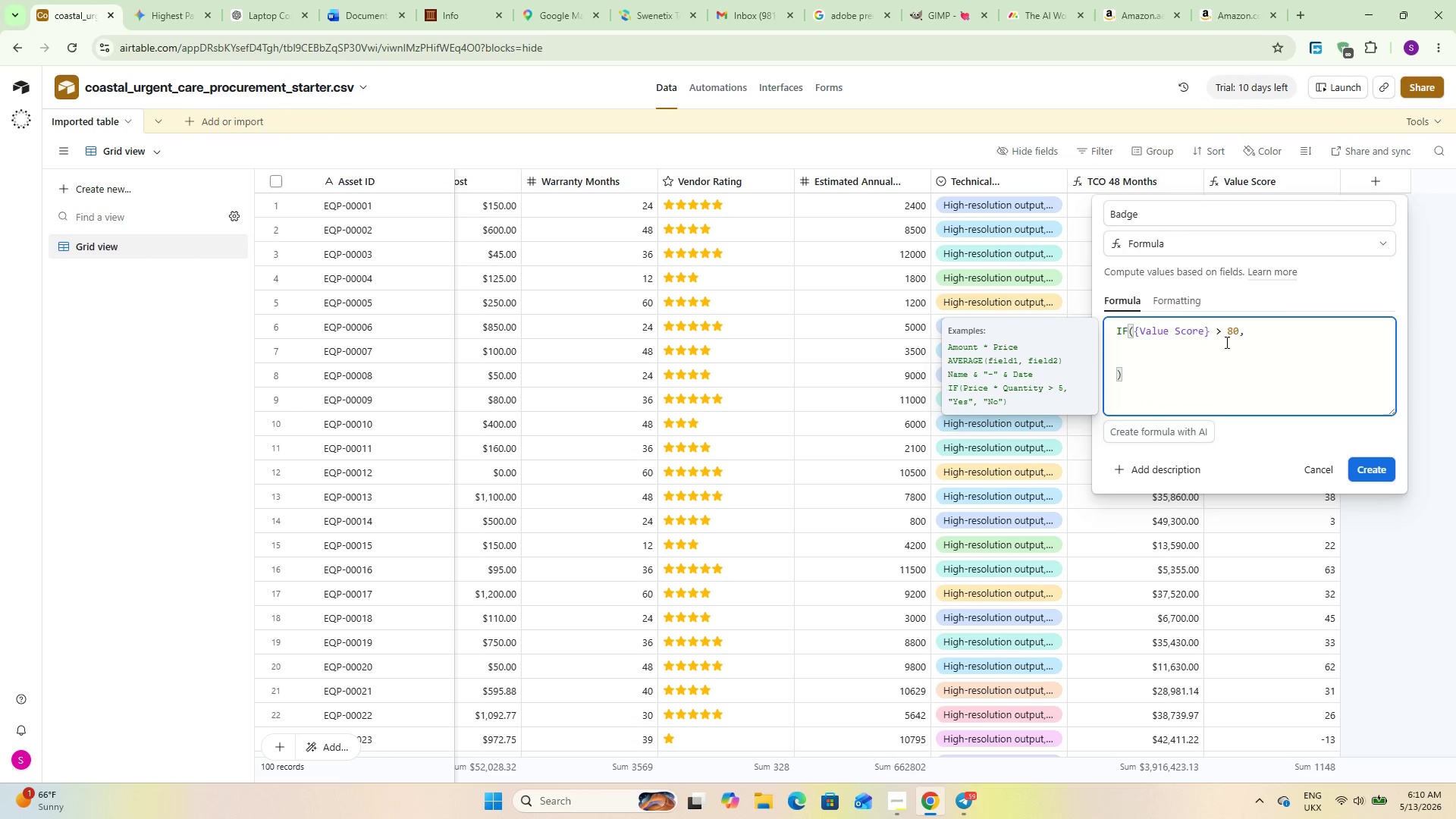 
key(Tab)
 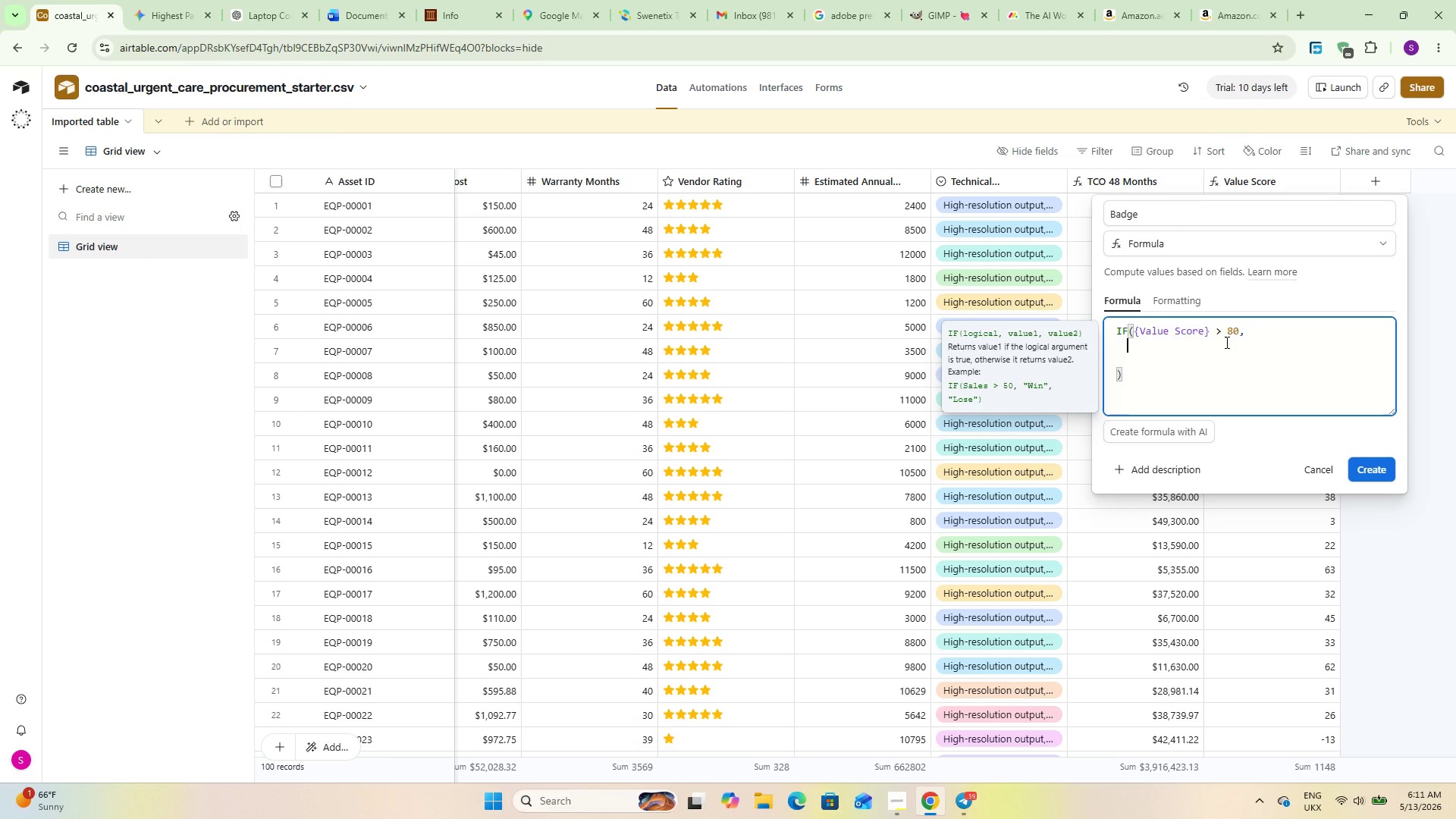 
wait(59.5)
 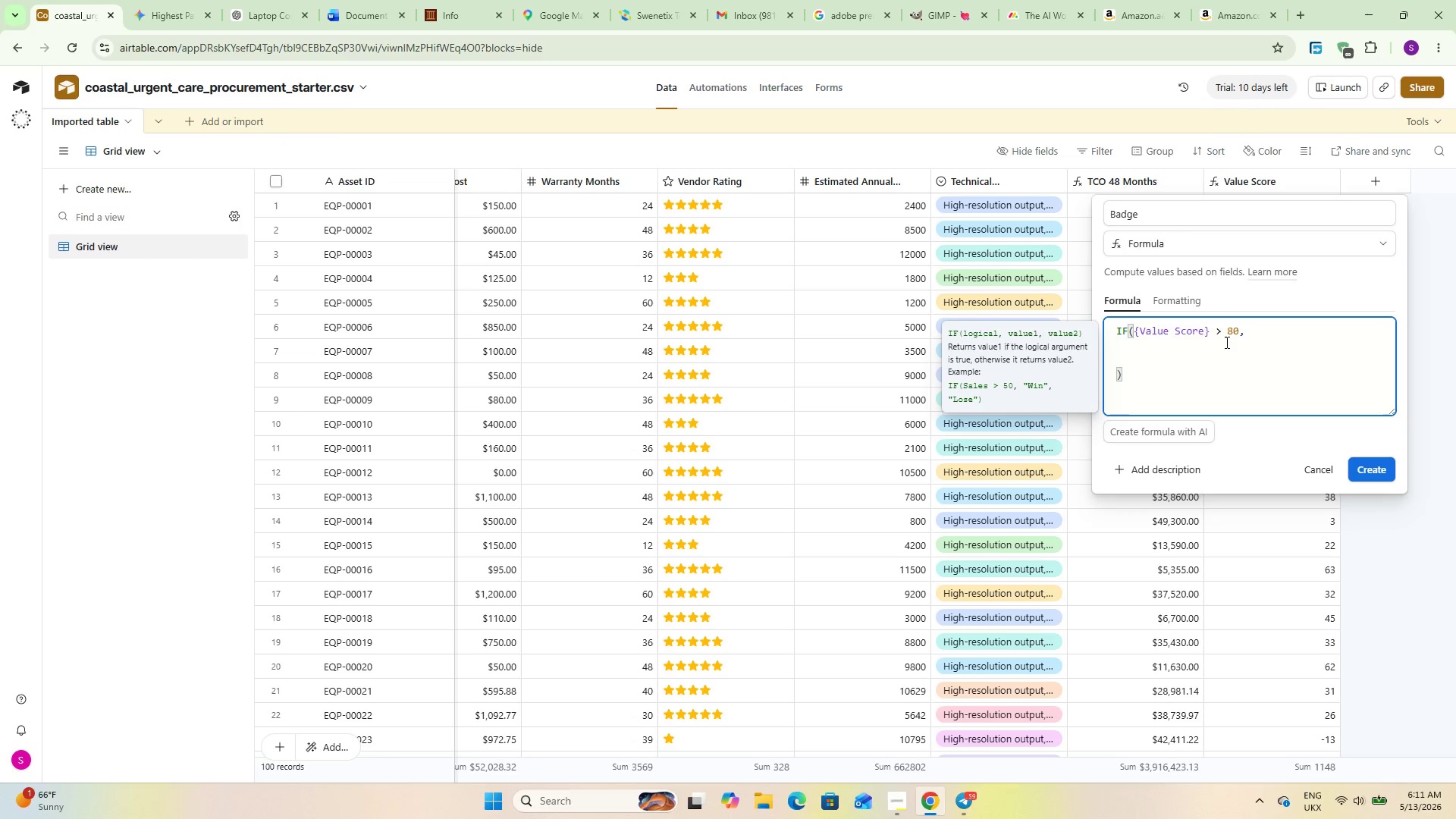 
type(@Best Value)
 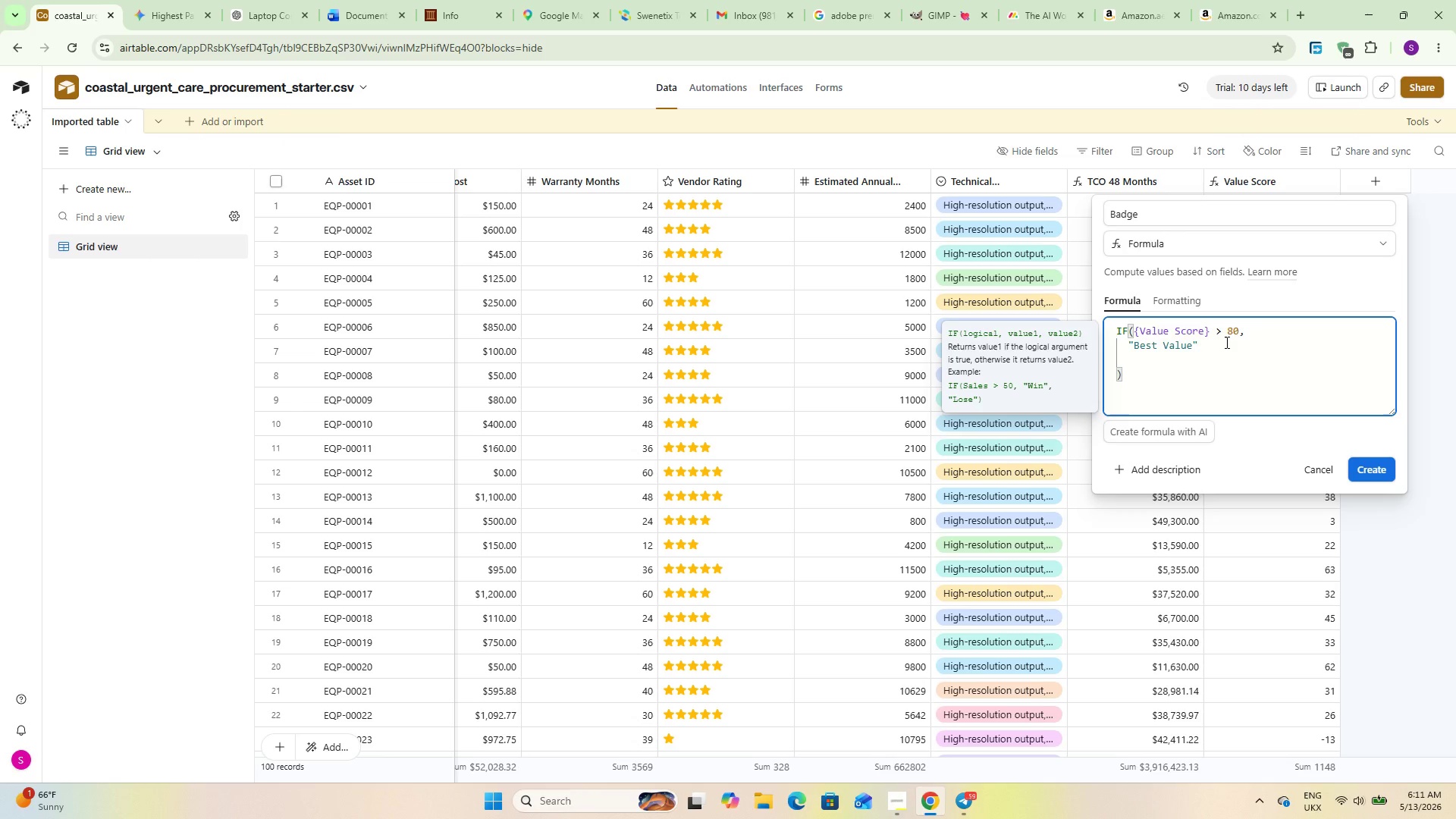 
key(ArrowRight)
 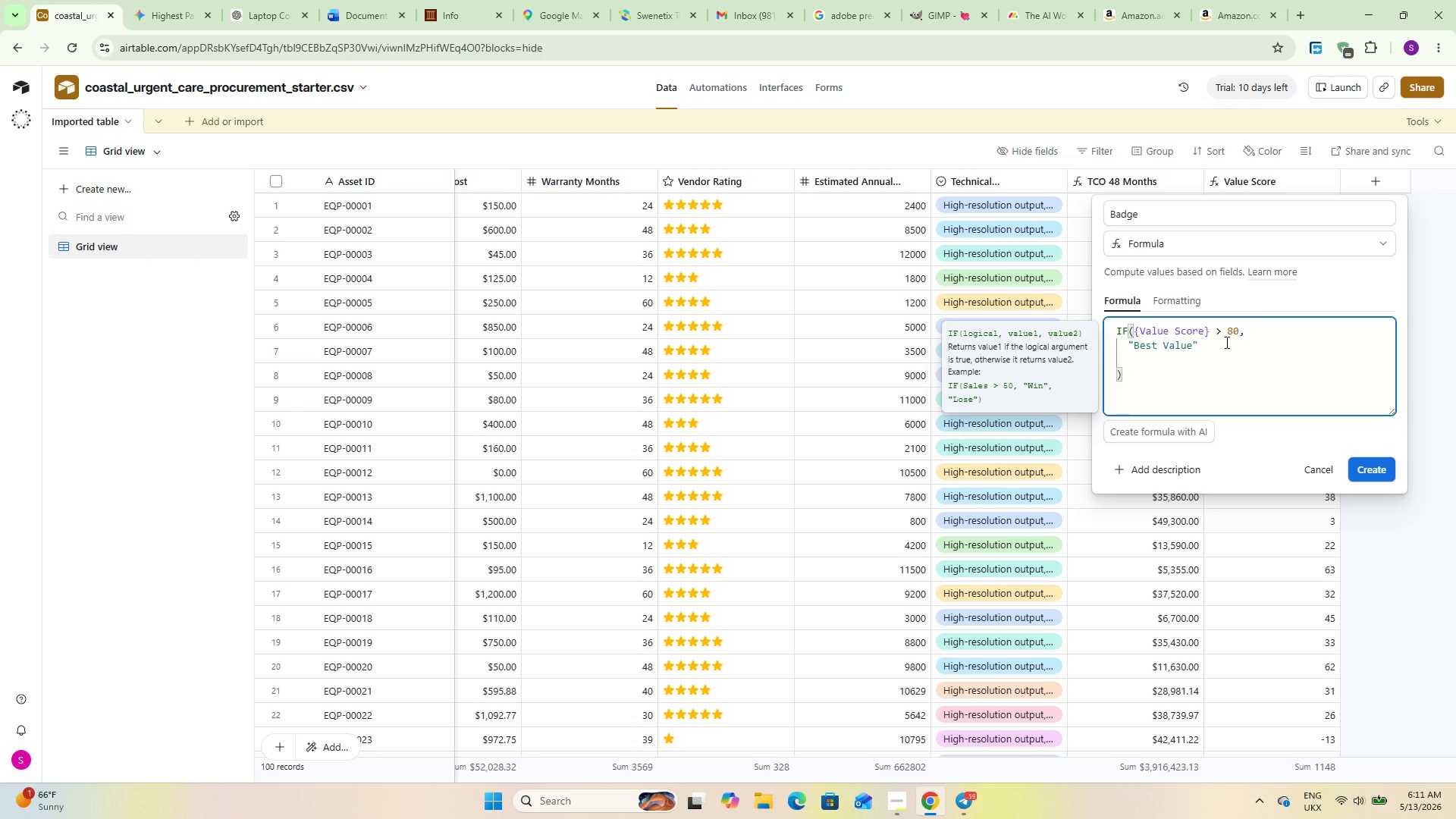 
key(Comma)
 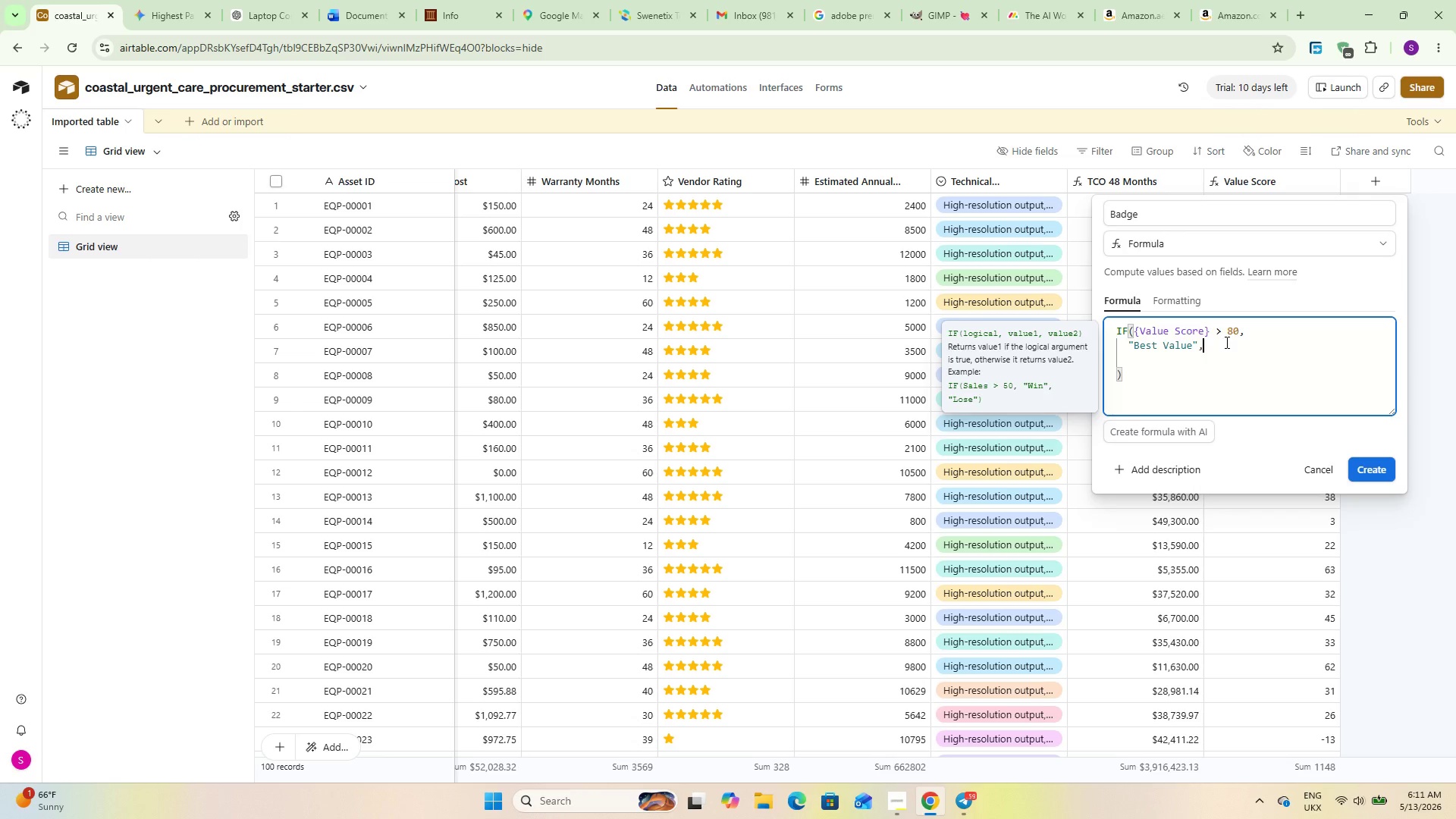 
key(Enter)
 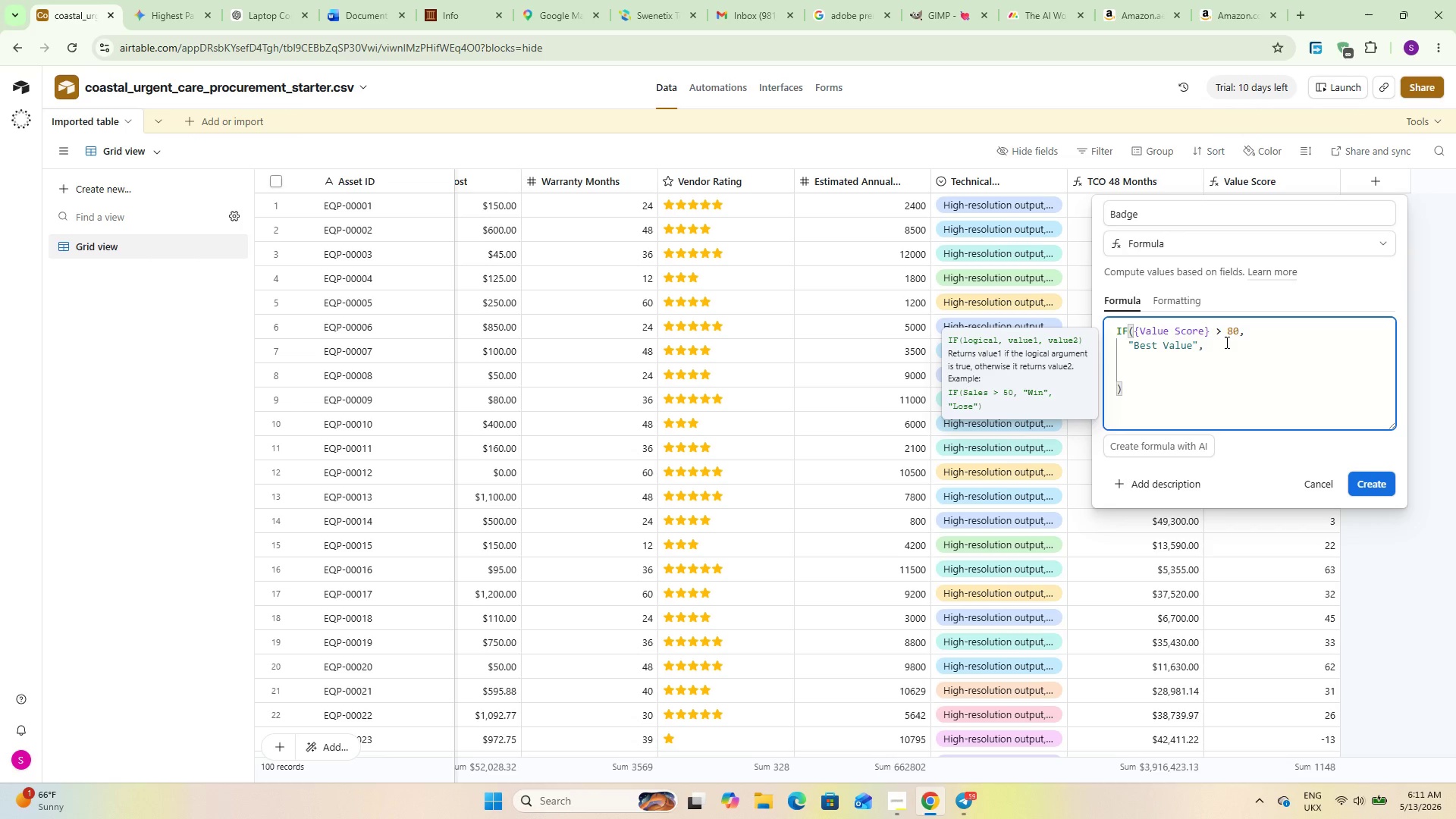 
type(IF()
 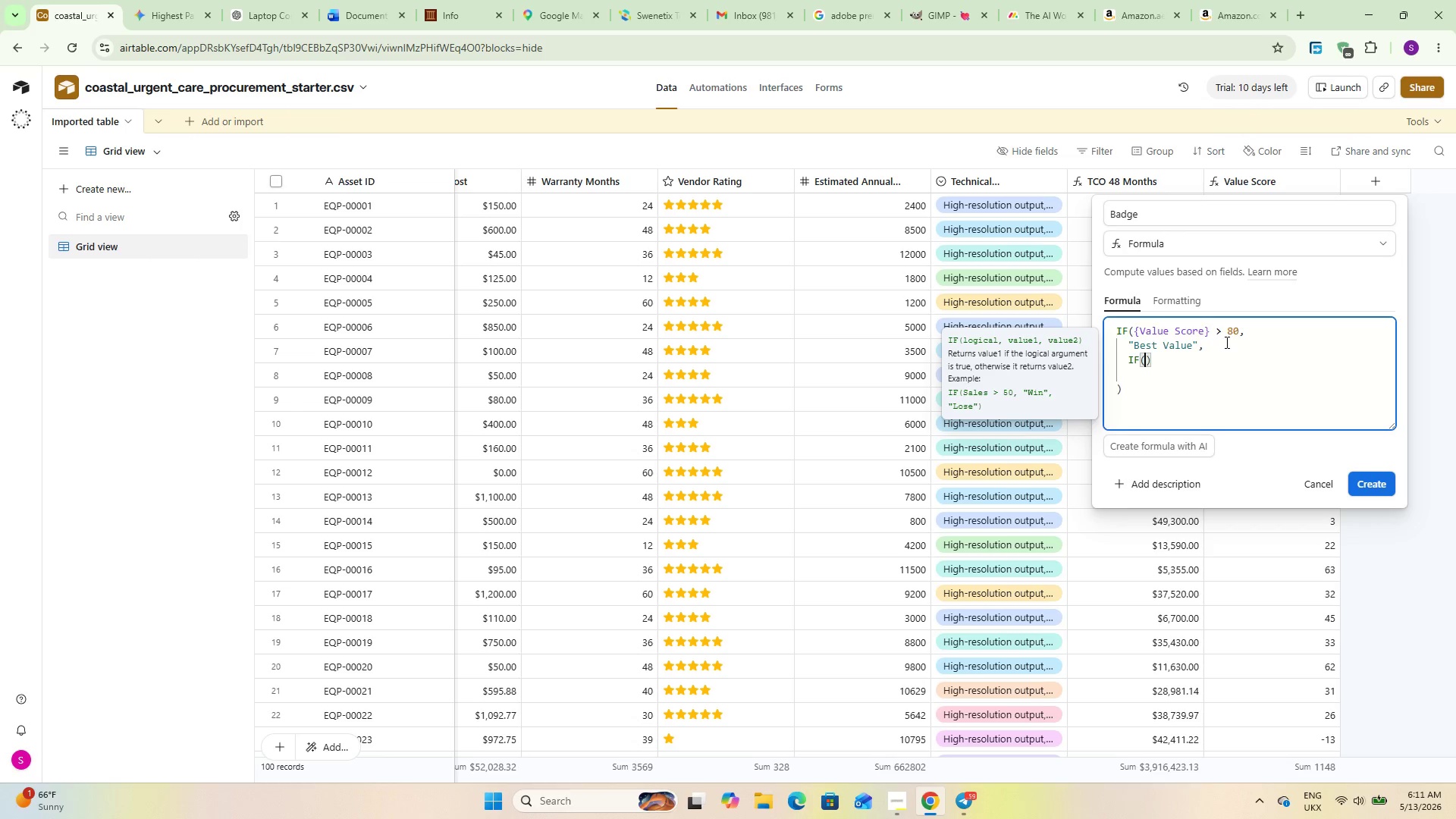 
type(Up)
 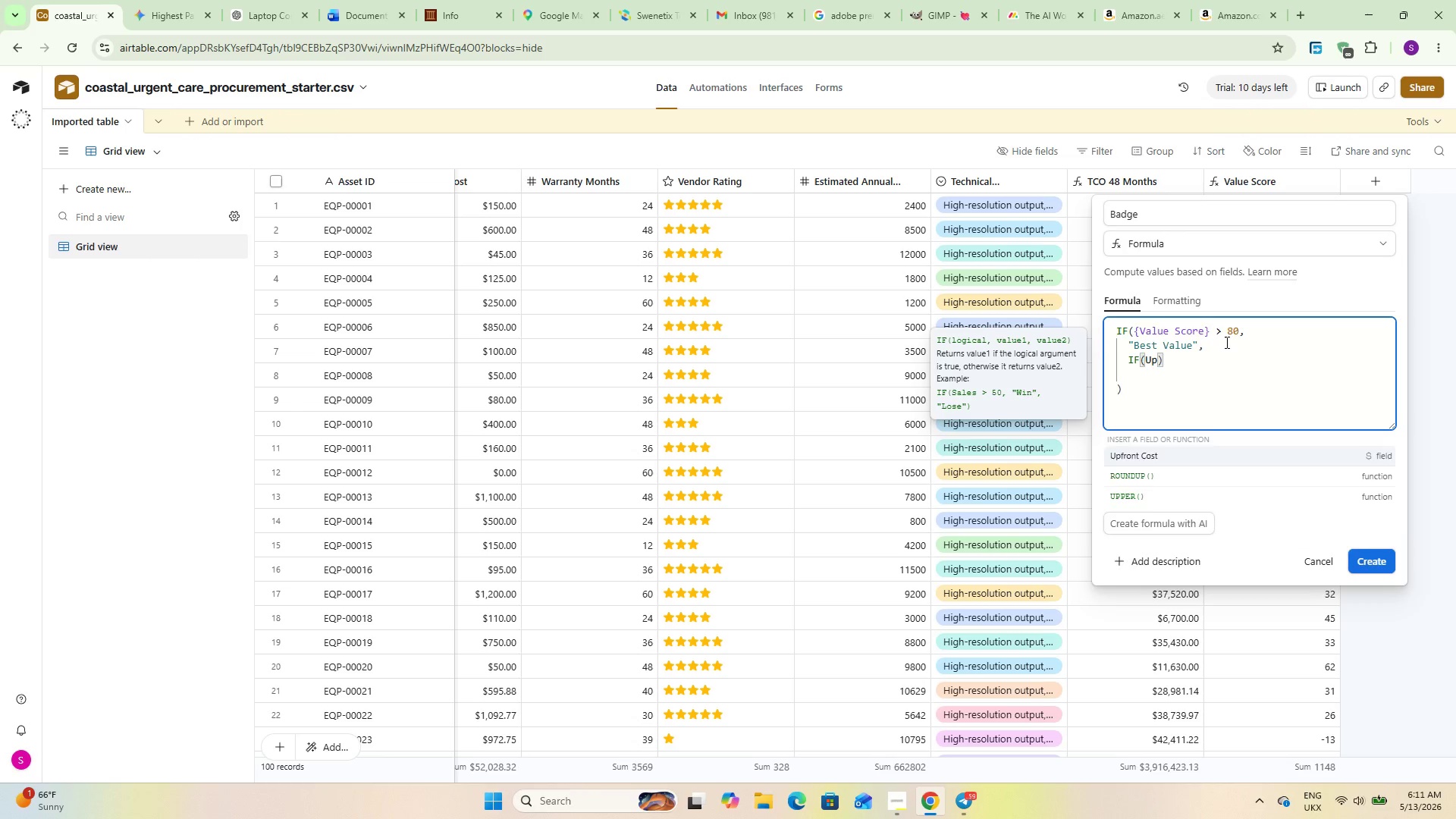 
key(Enter)
 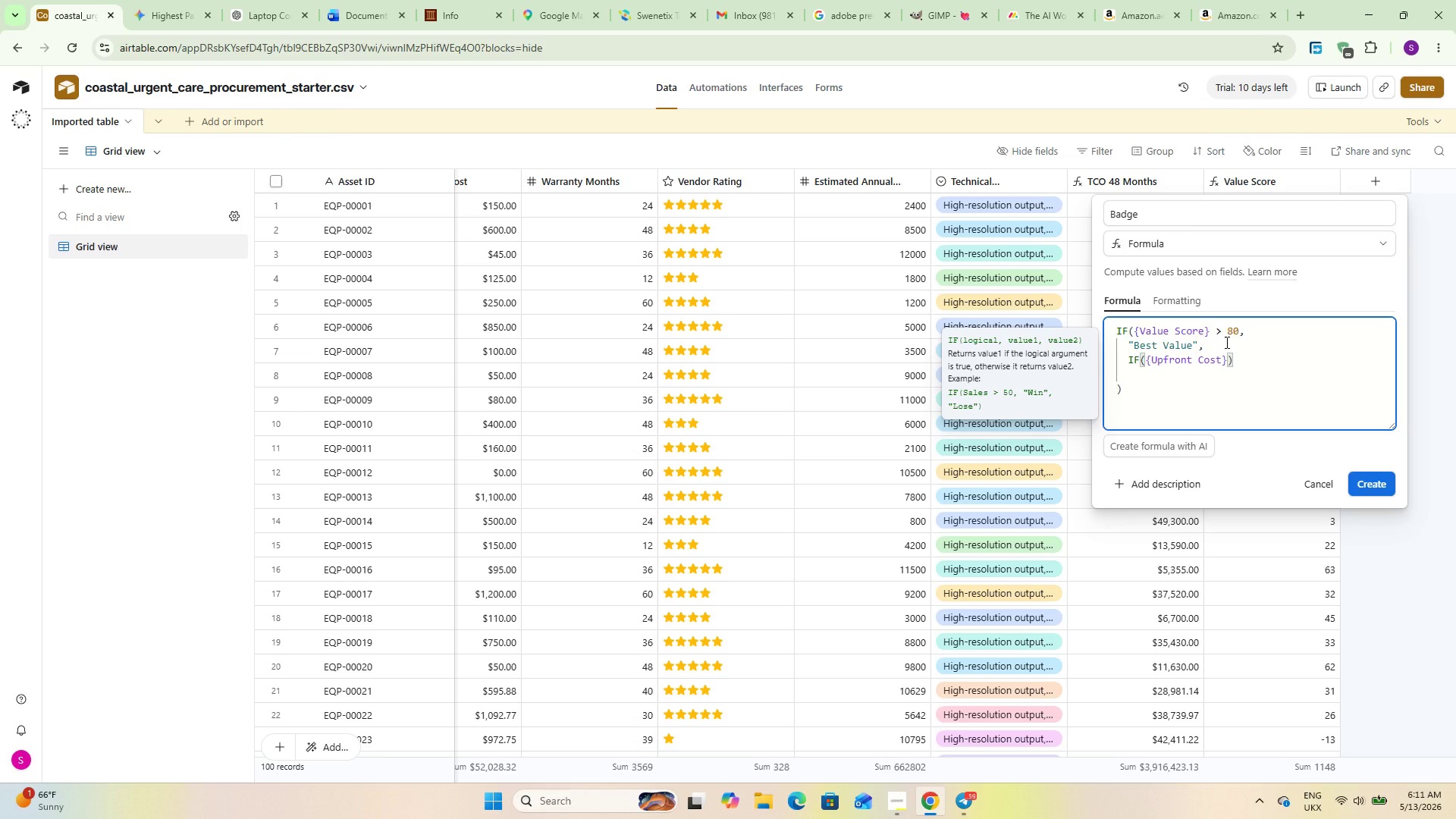 
type( < 2000,)
 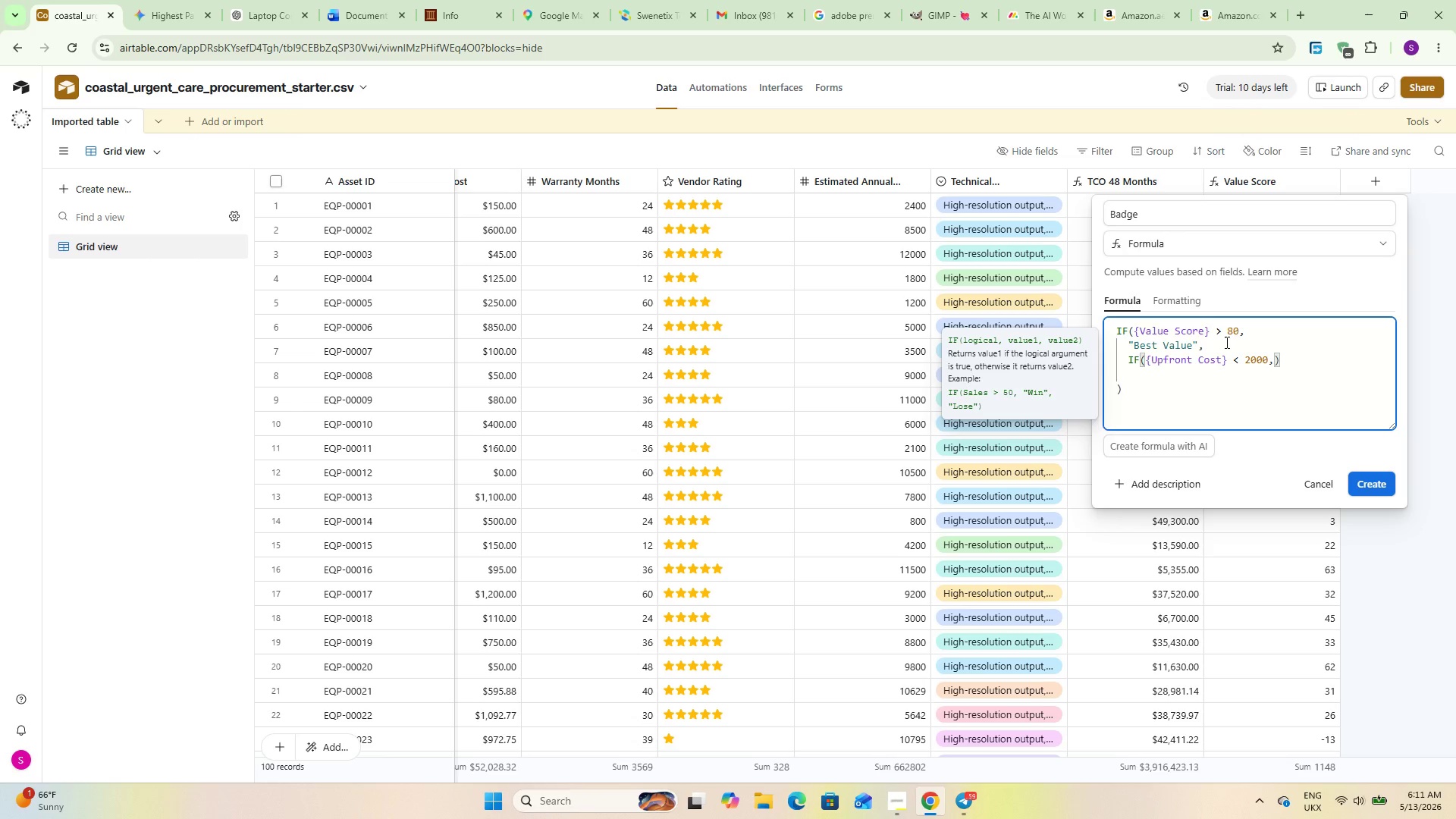 
key(Enter)
 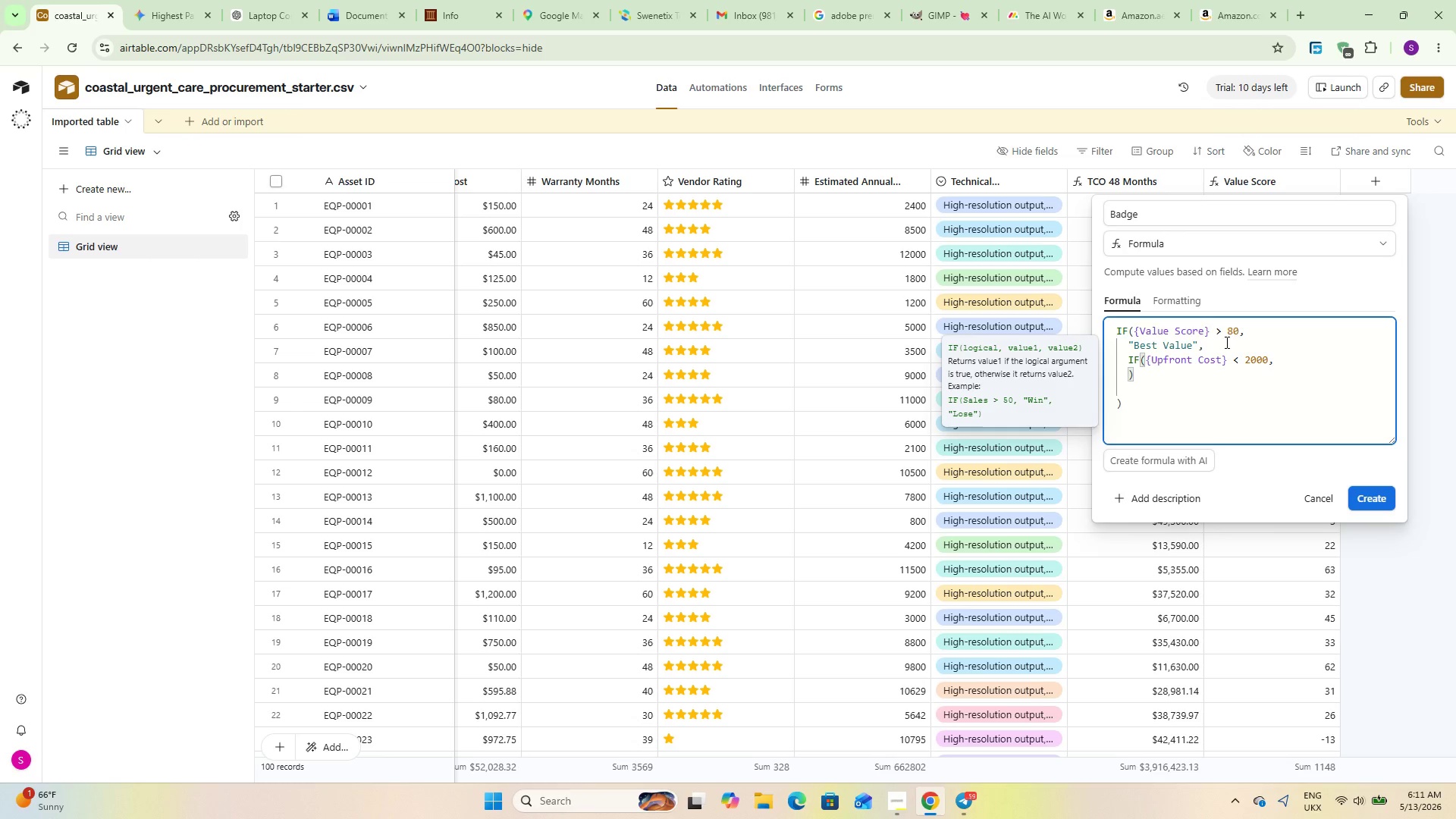 
key(Enter)
 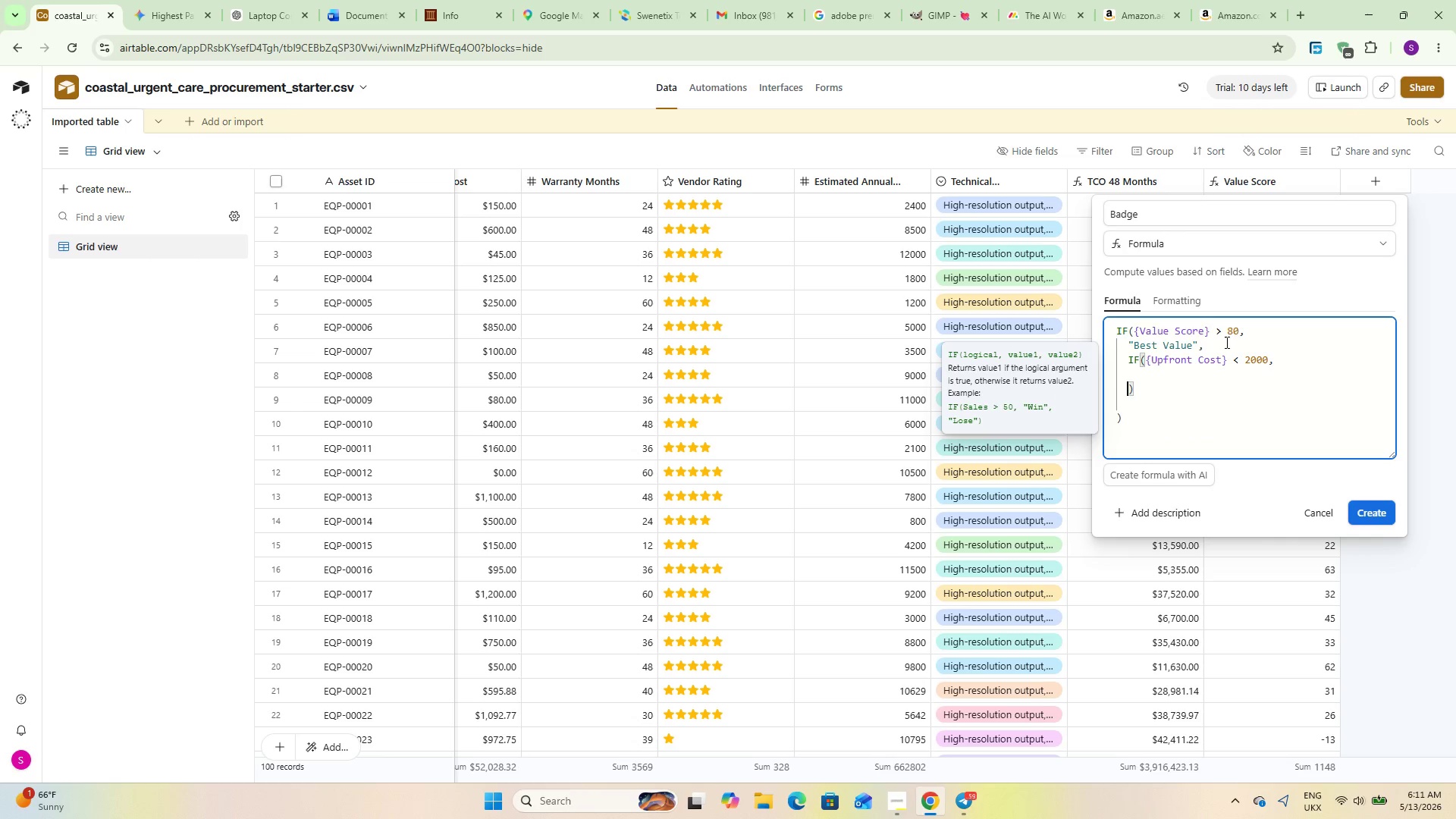 
key(ArrowUp)
 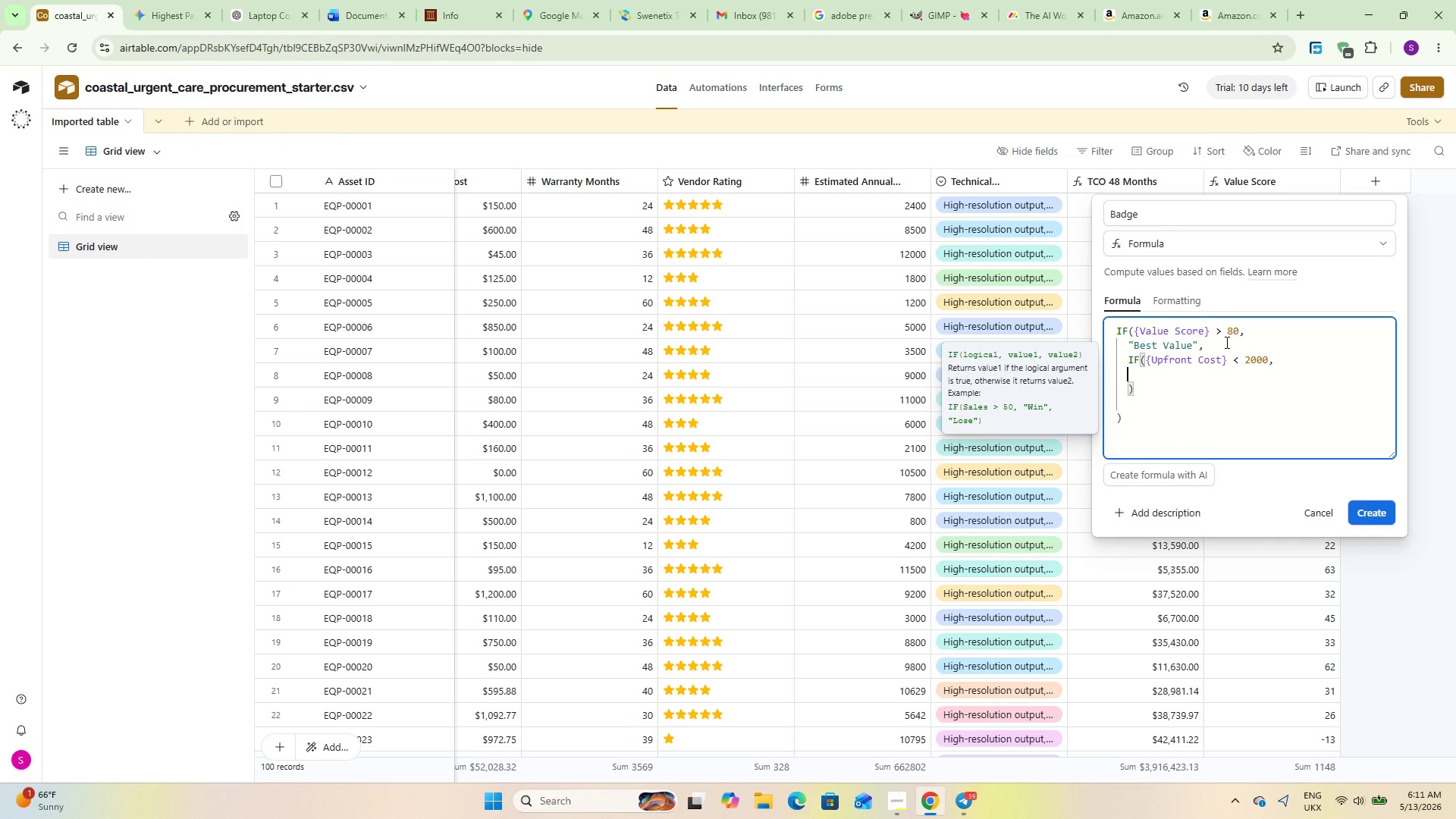 
type(@Lowesr)
key(Backspace)
type(t Entry Cost)
 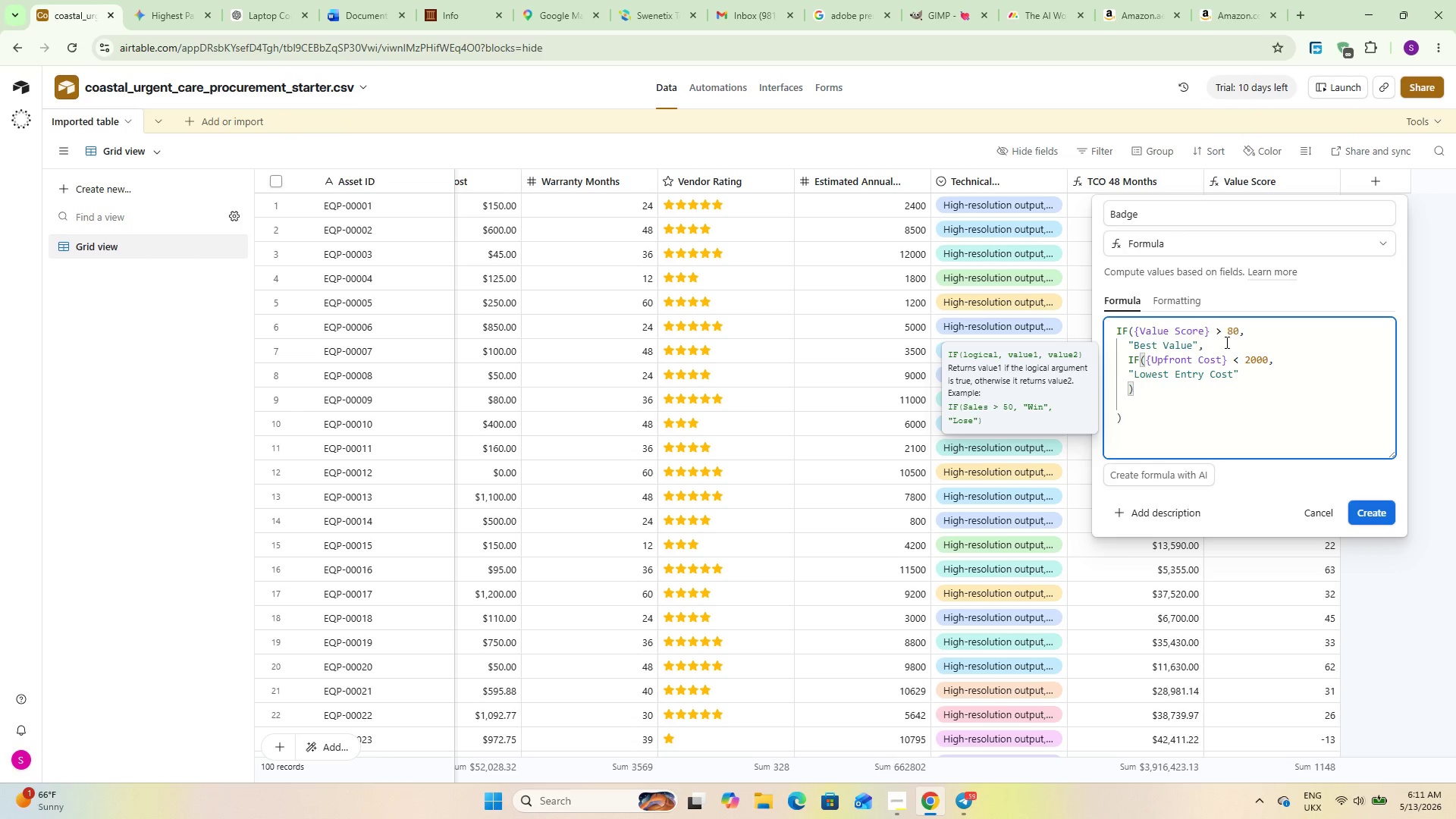 
key(ArrowRight)
 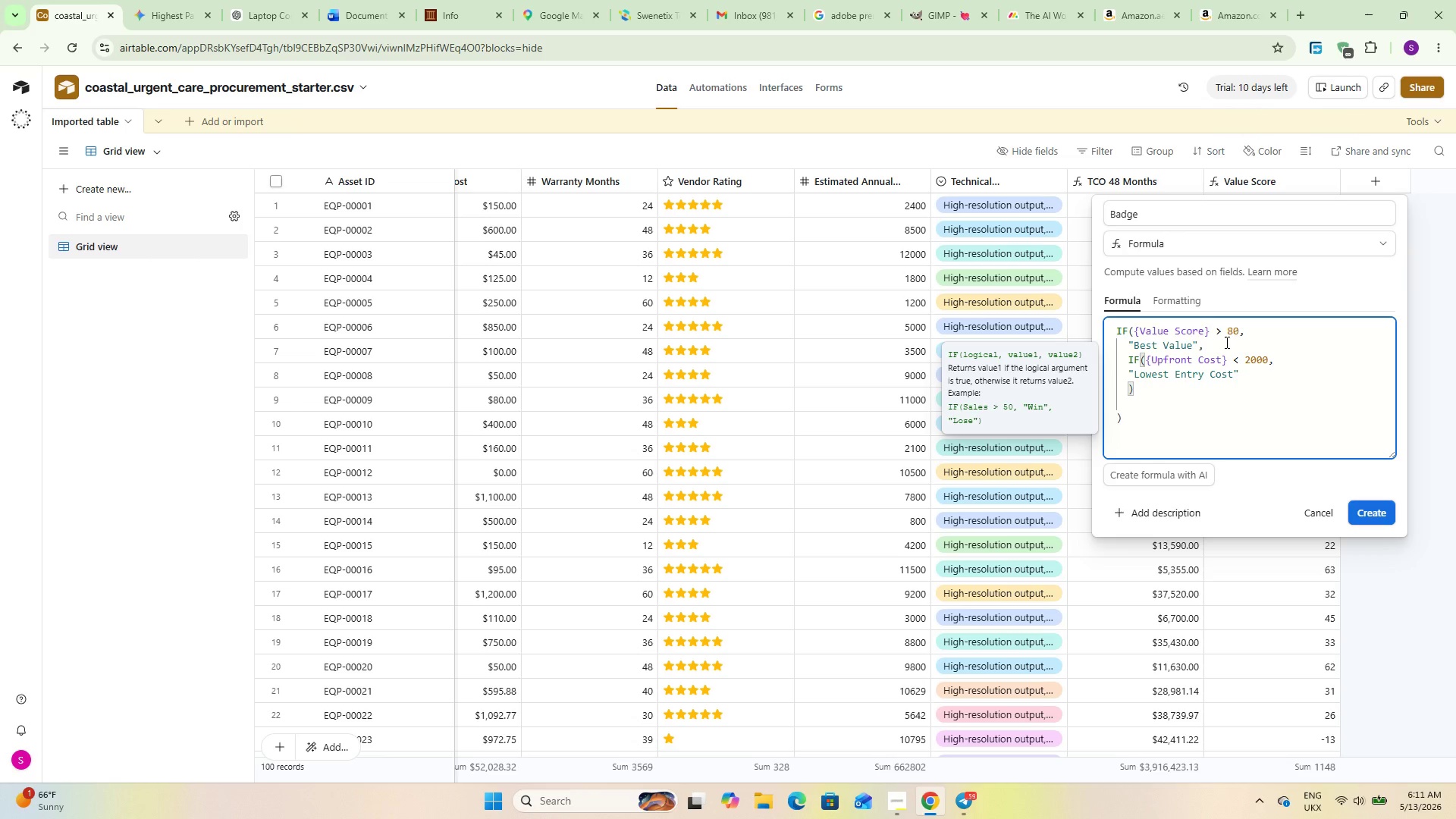 
key(Comma)
 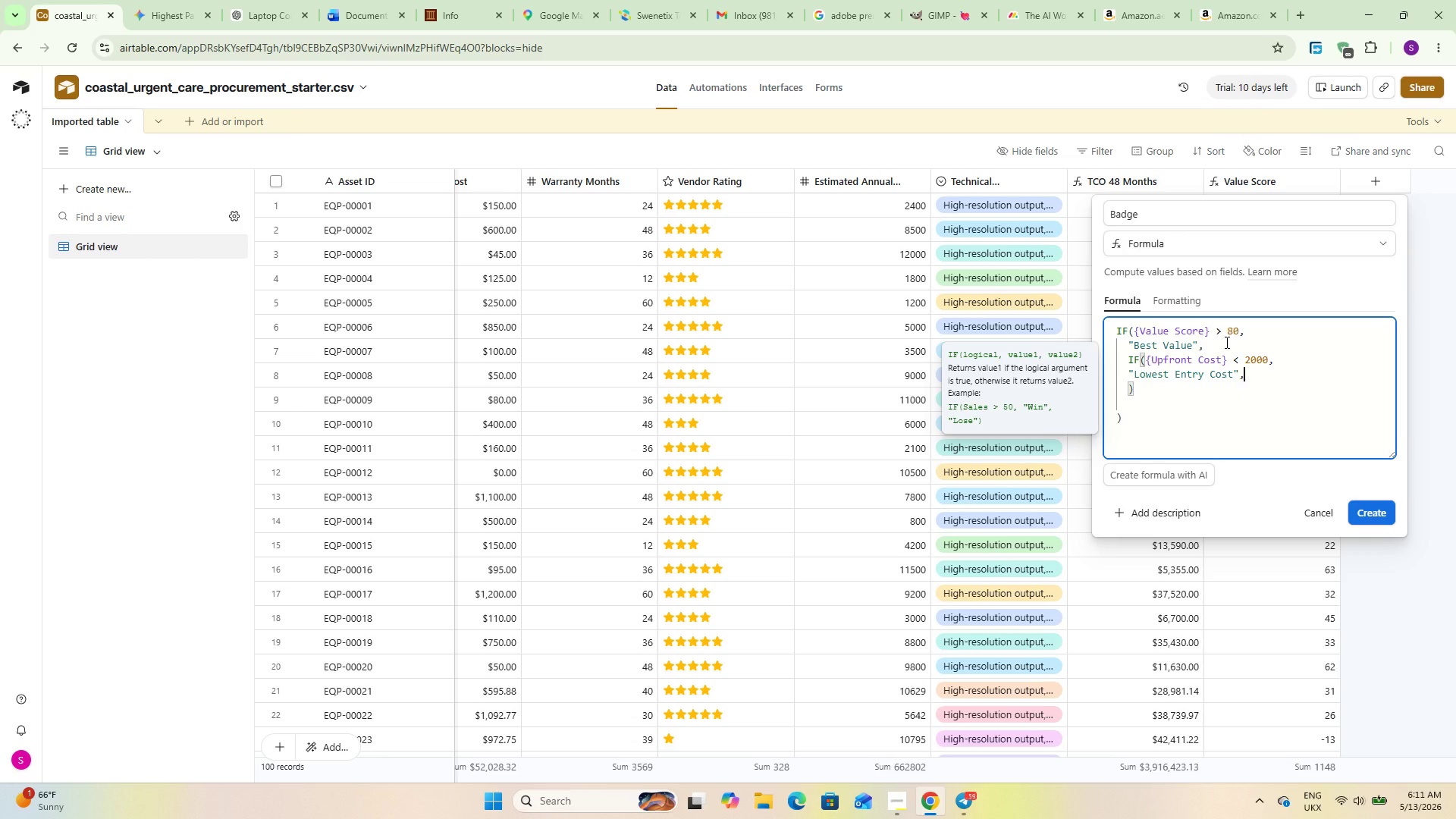 
key(Enter)
 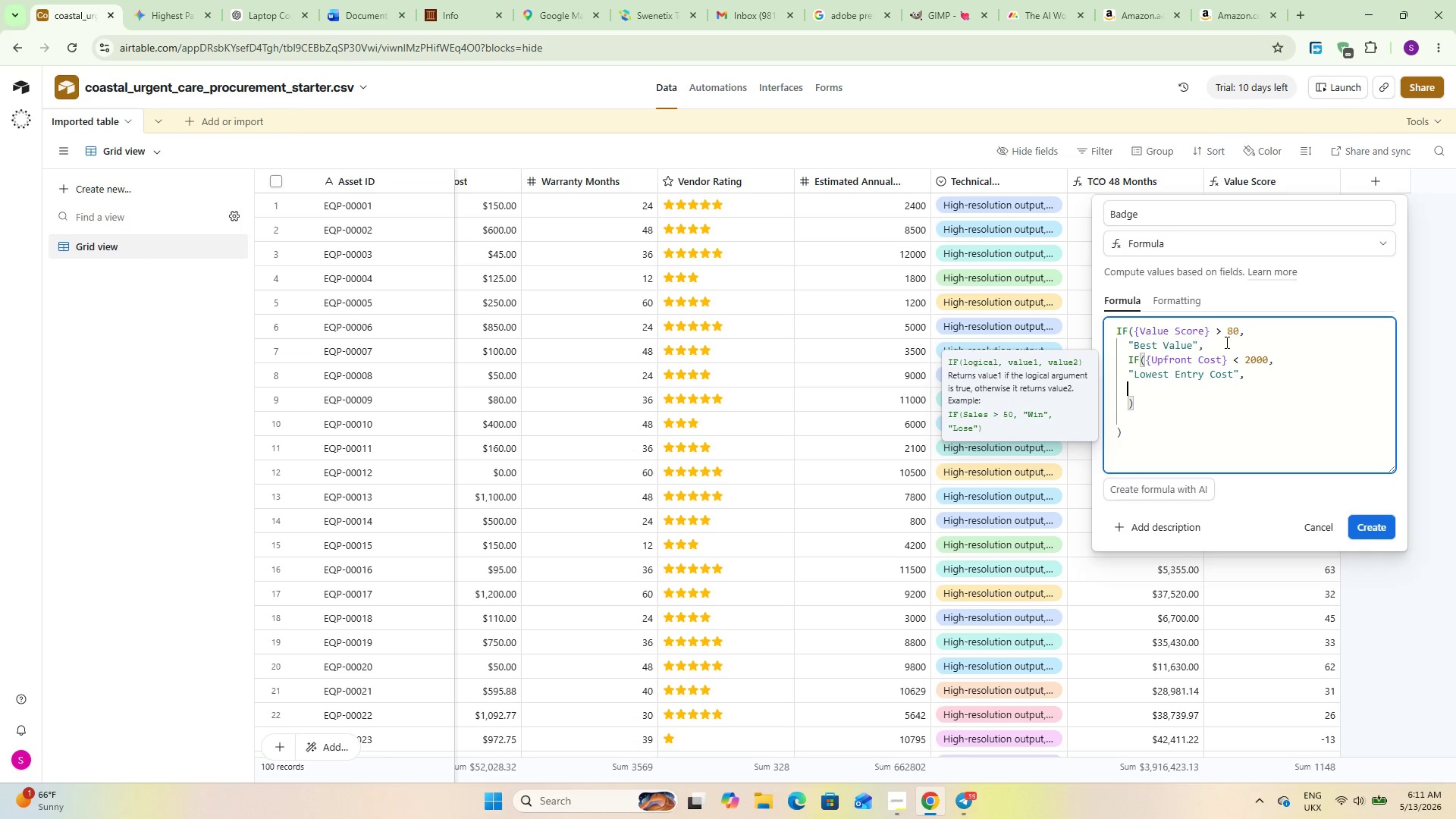 
wait(5.19)
 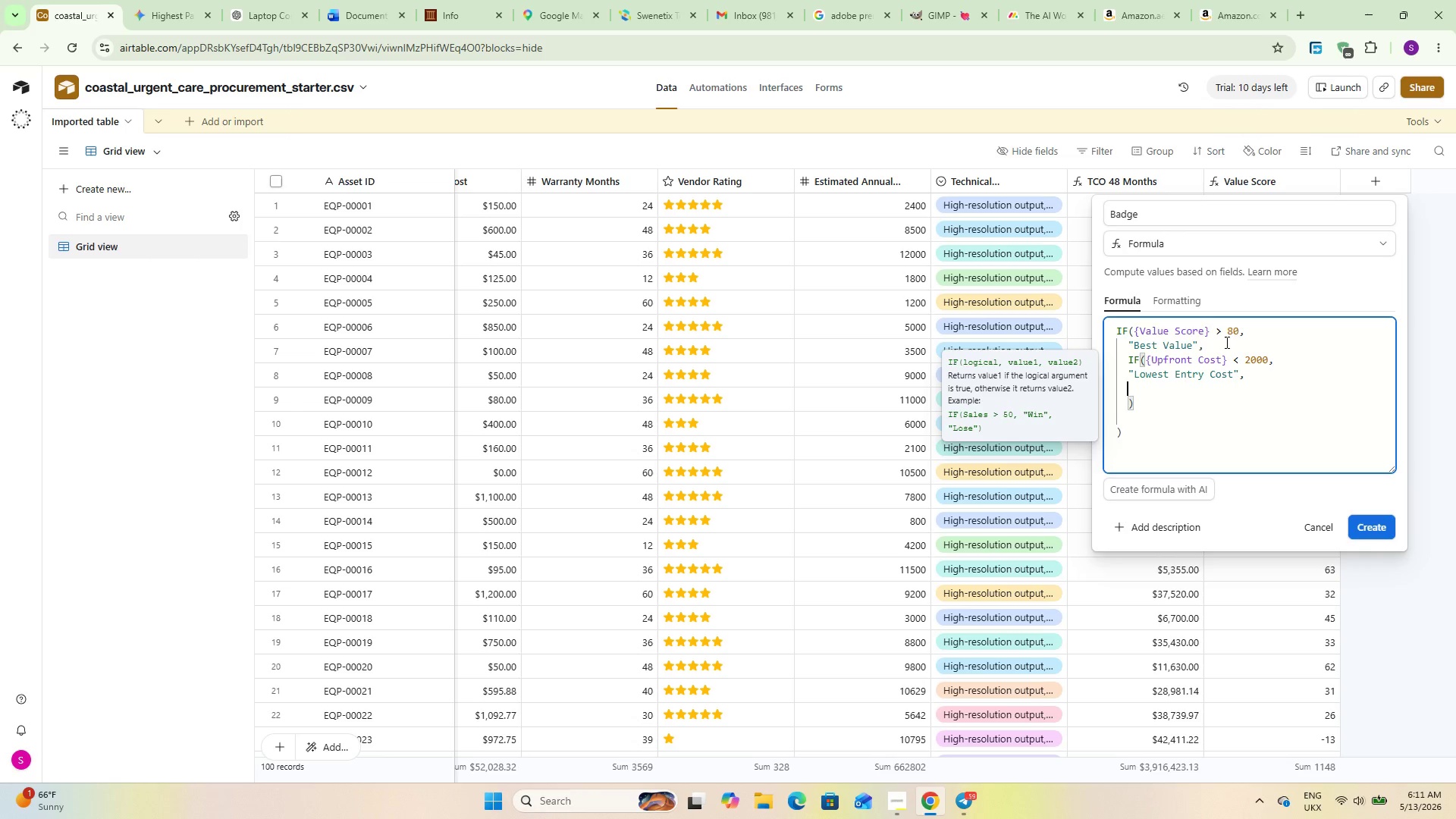 
type(IF(Ven)
 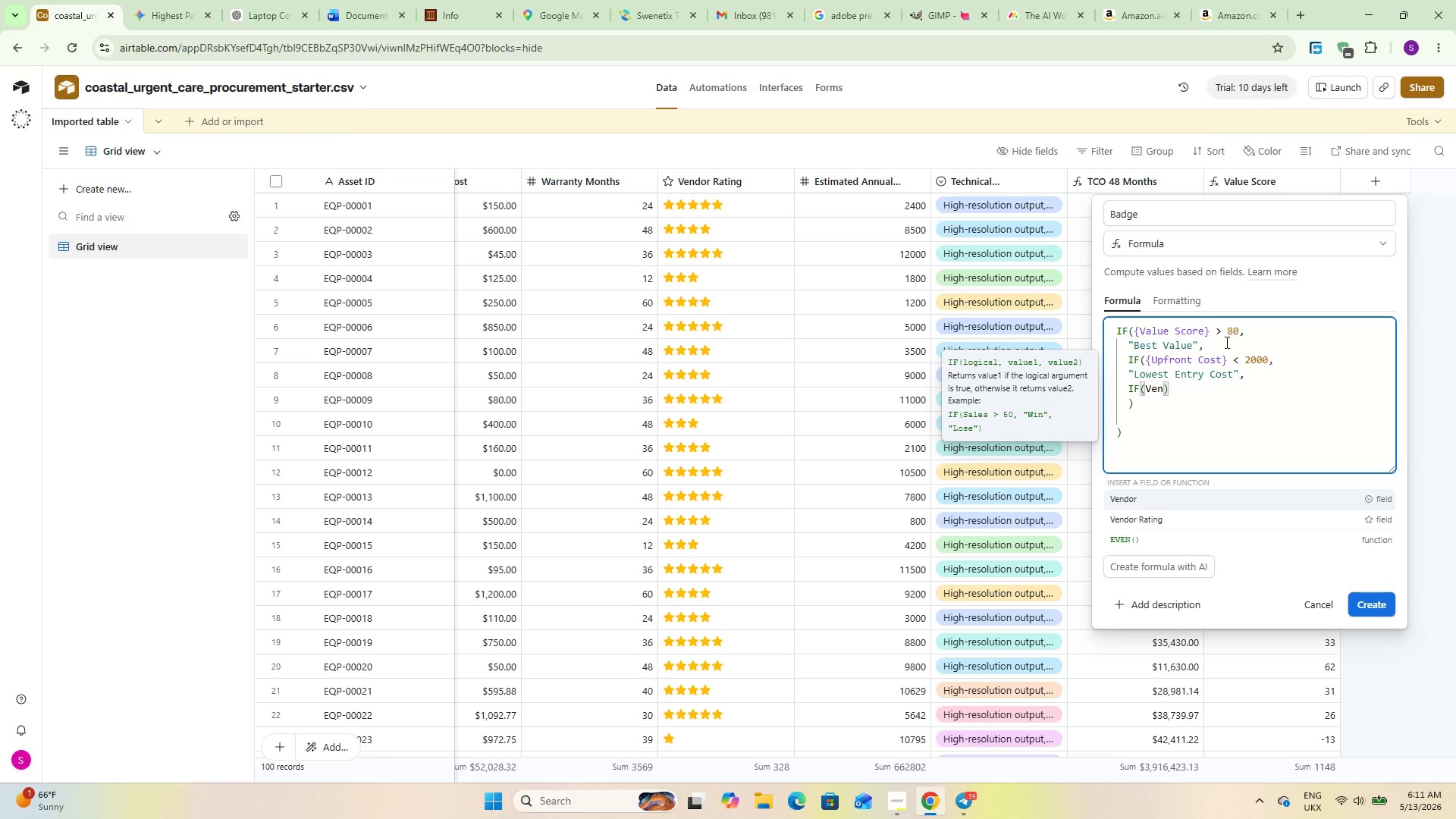 
key(ArrowDown)
 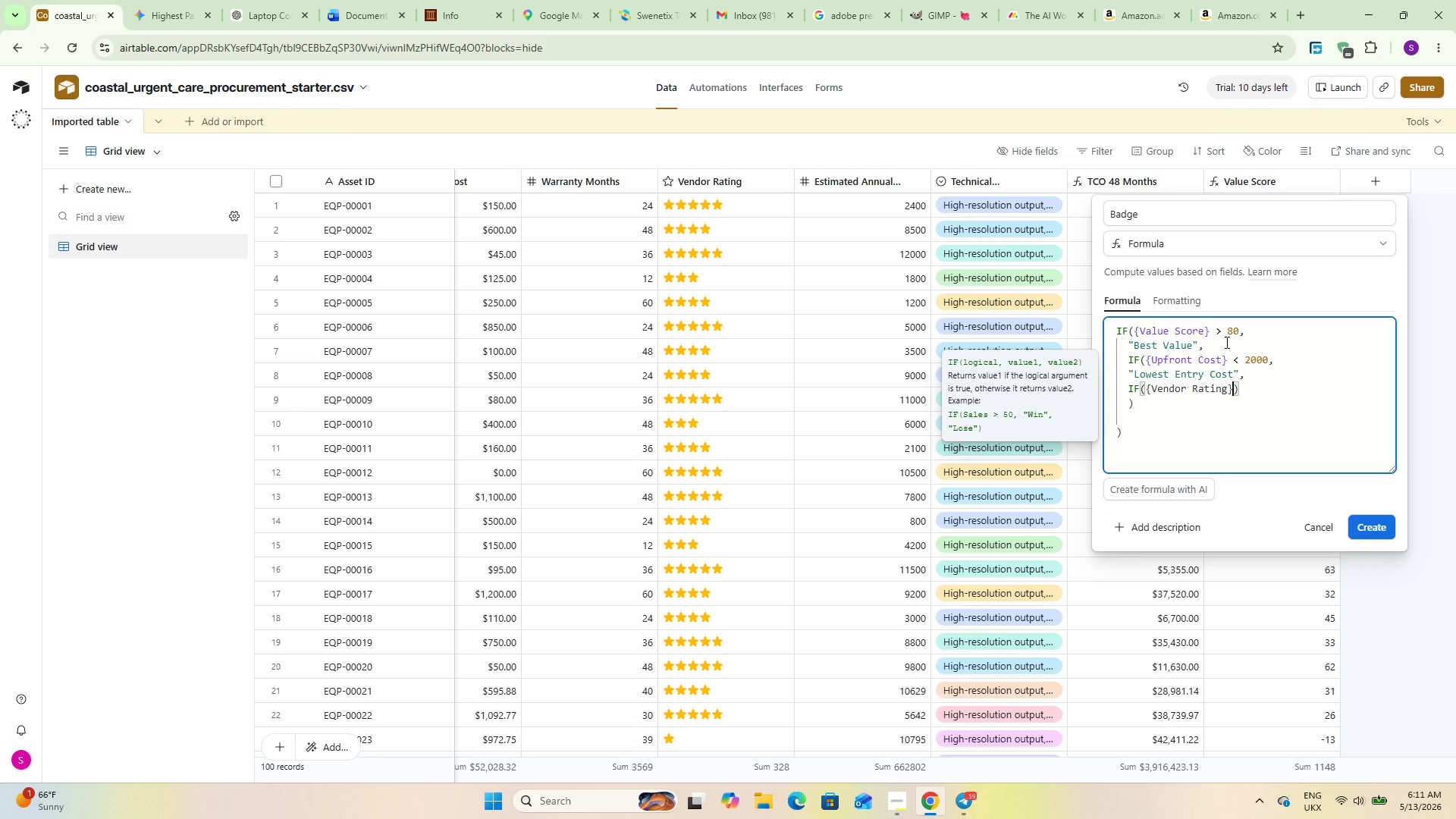 
key(Enter)
 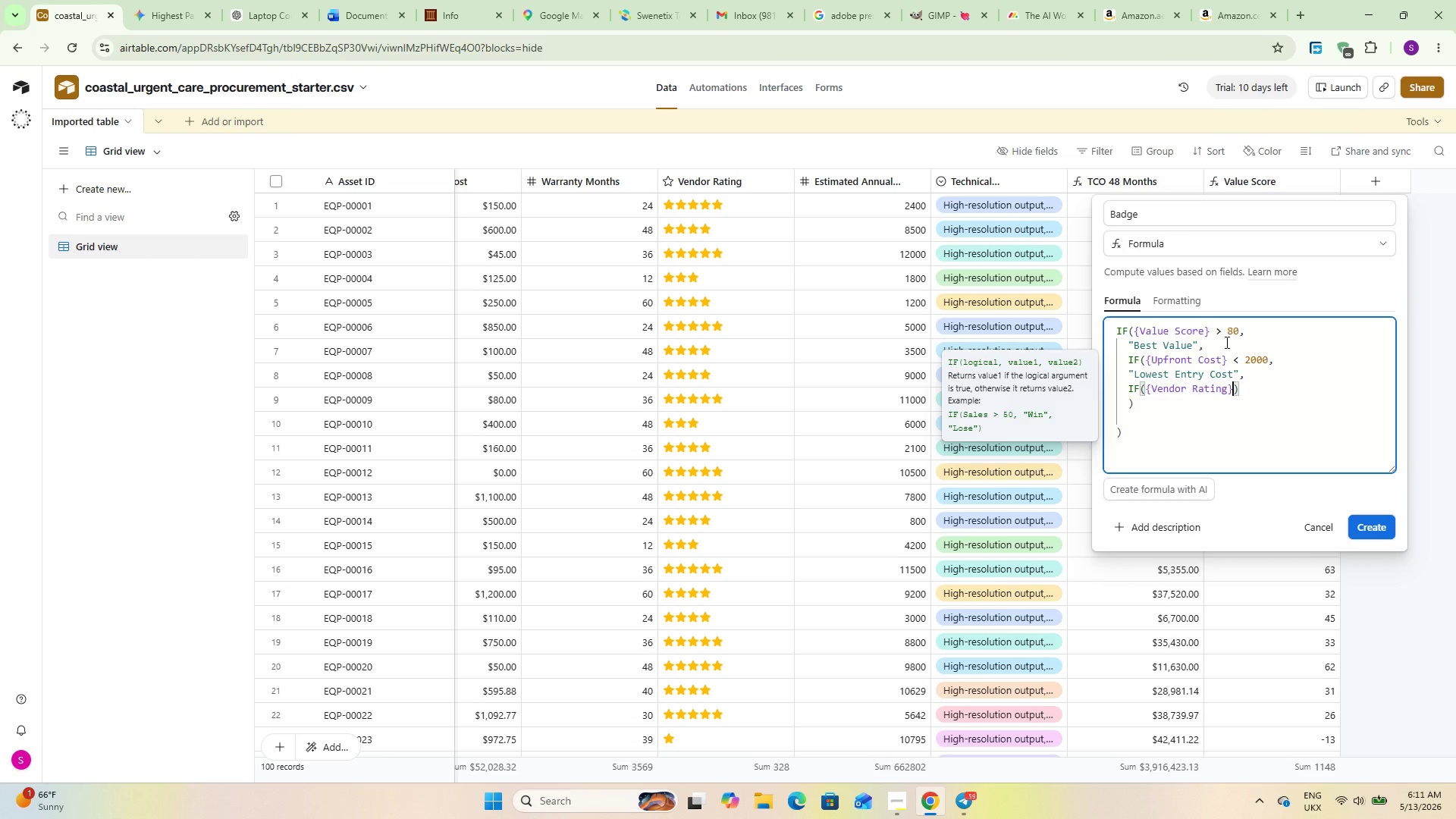 
key(Space)
 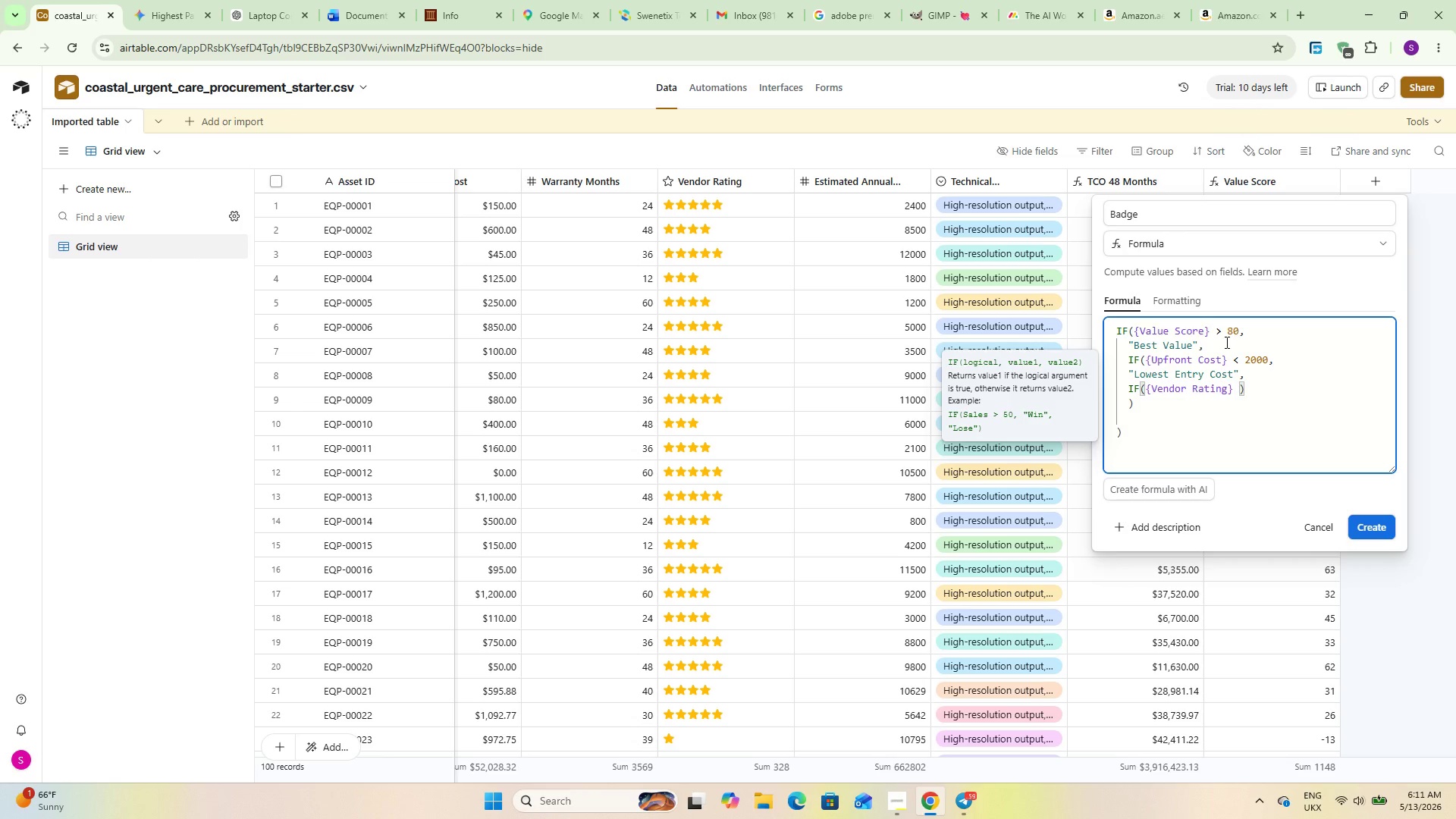 
key(Equal)
 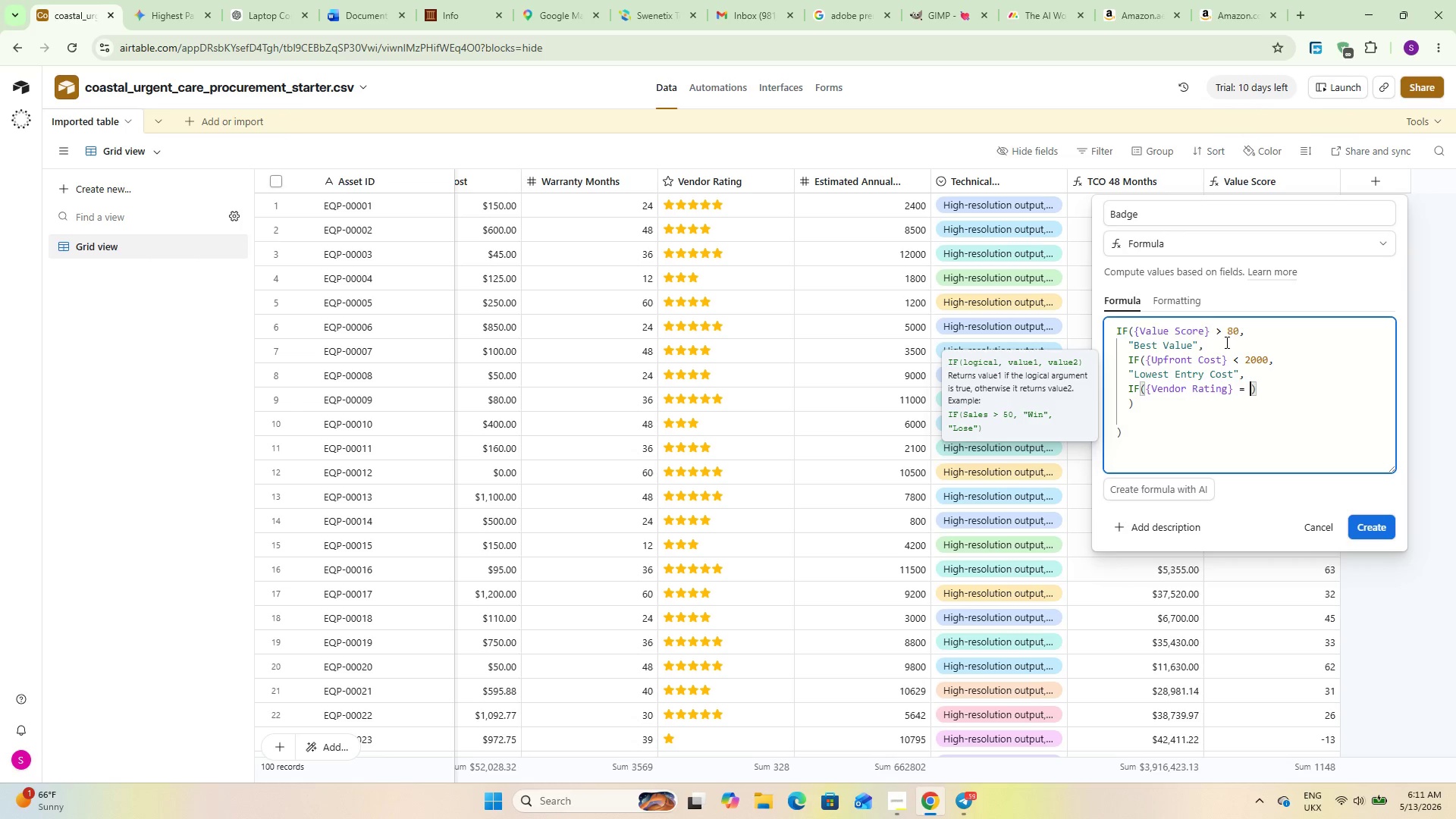 
key(Space)
 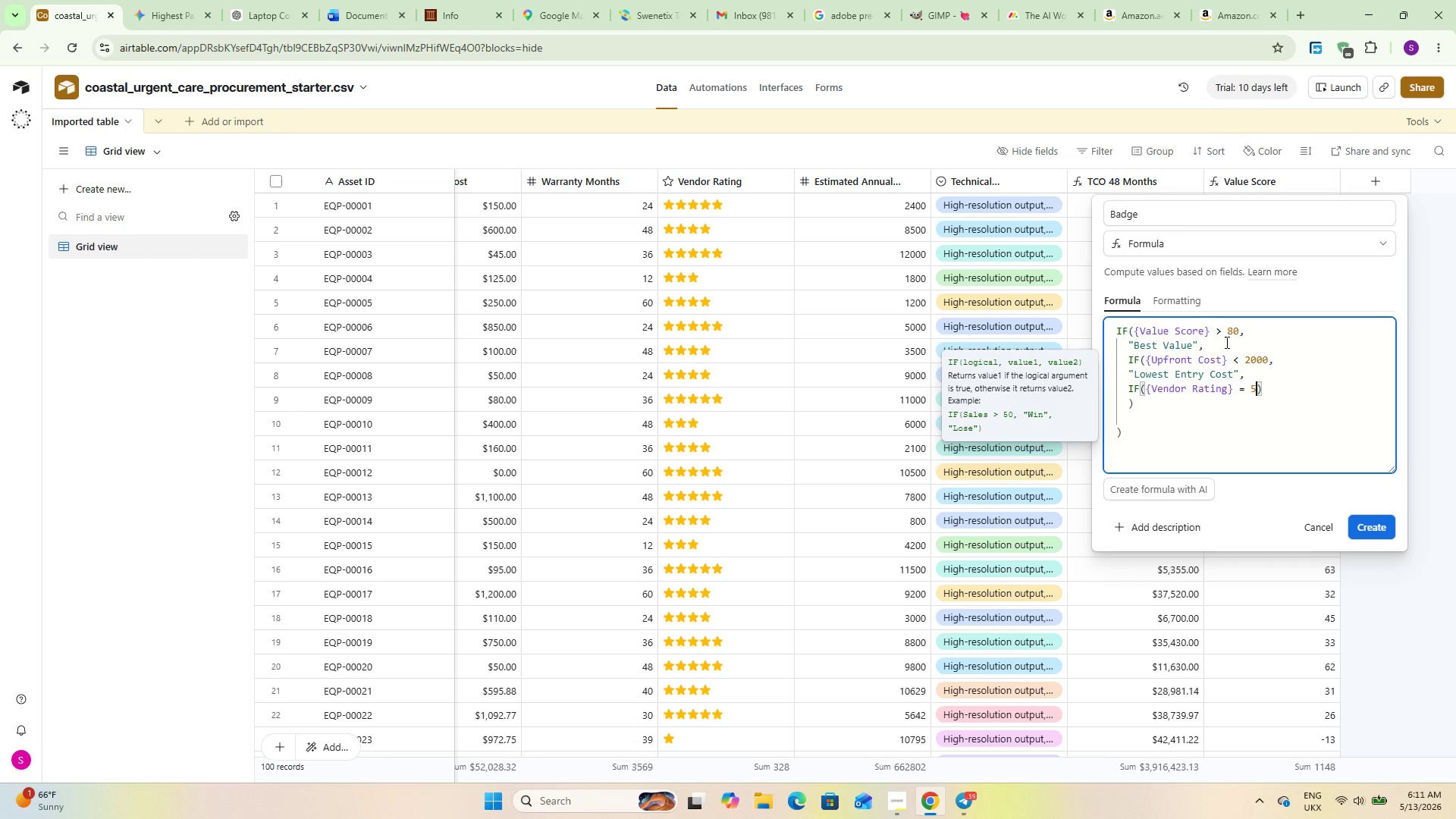 
key(5)
 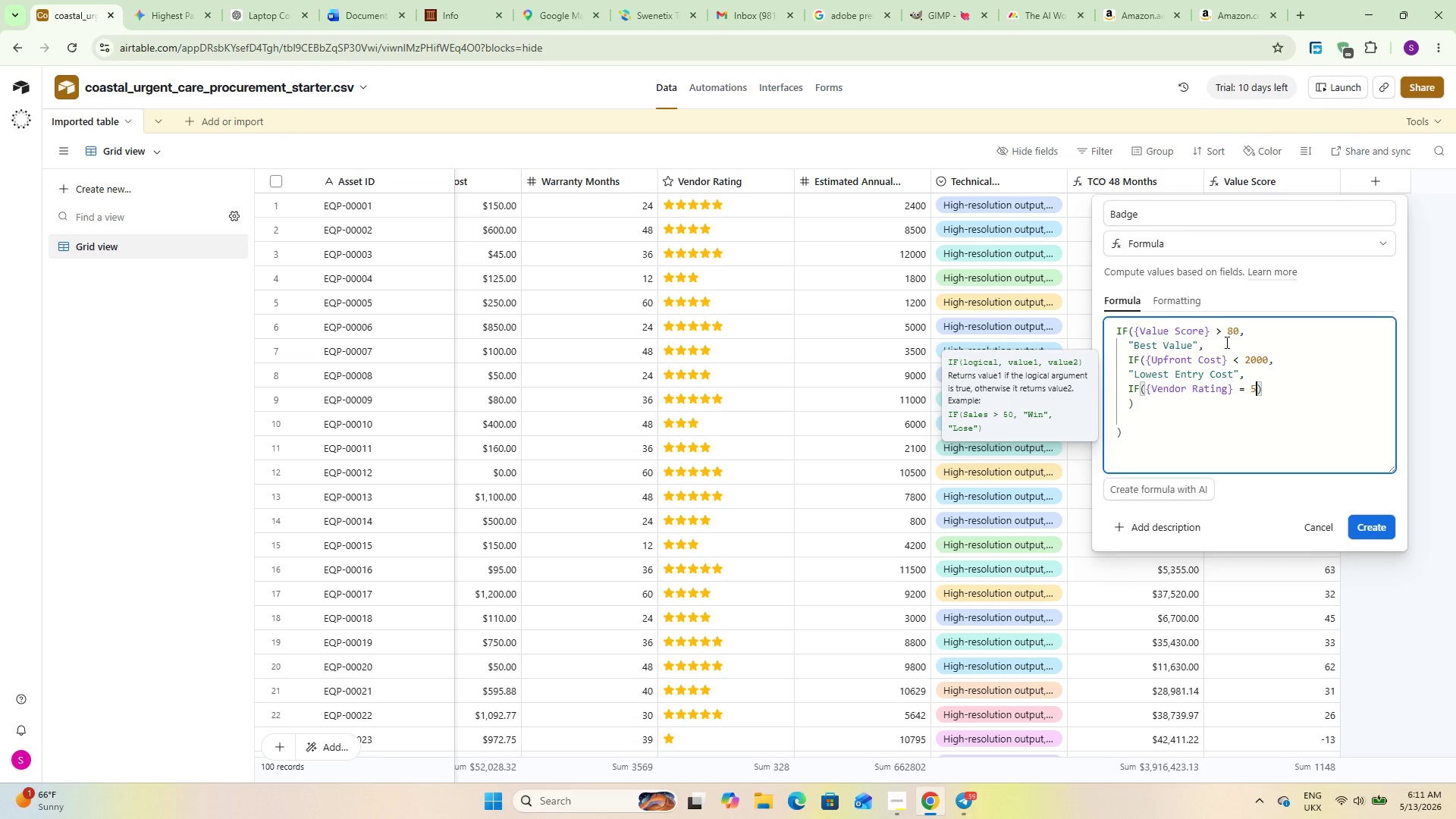 
key(Comma)
 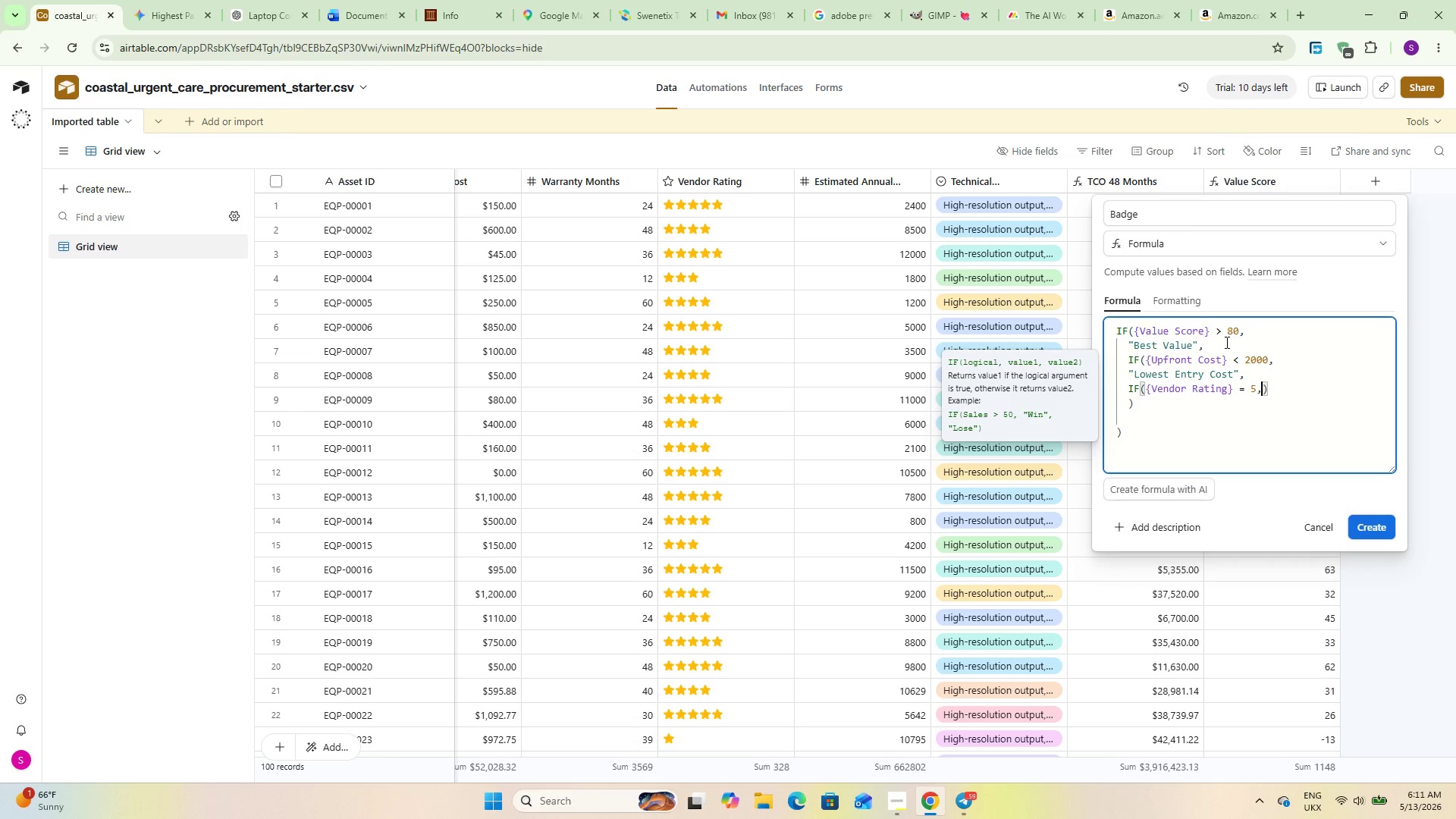 
key(Enter)
 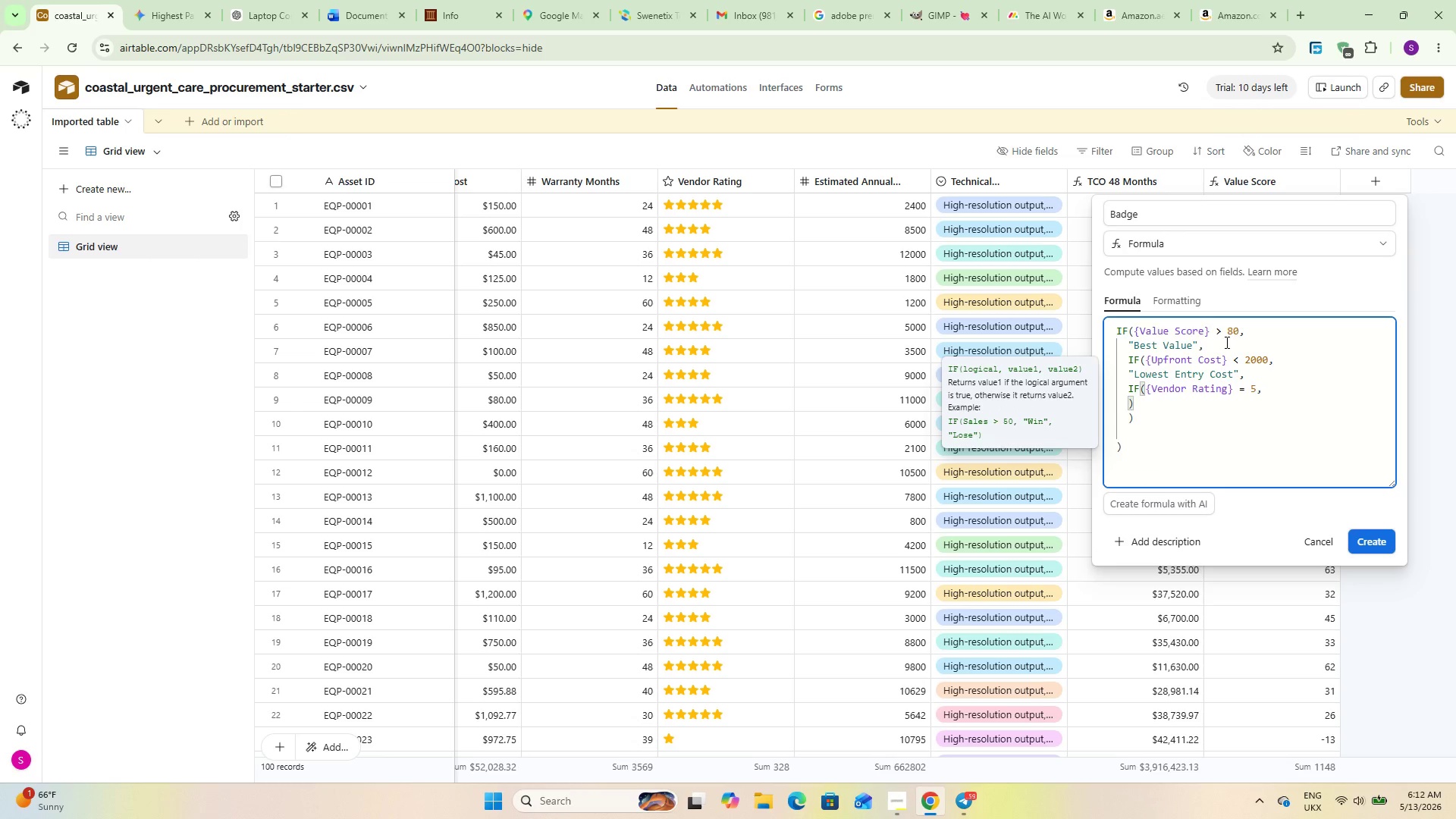 
key(Enter)
 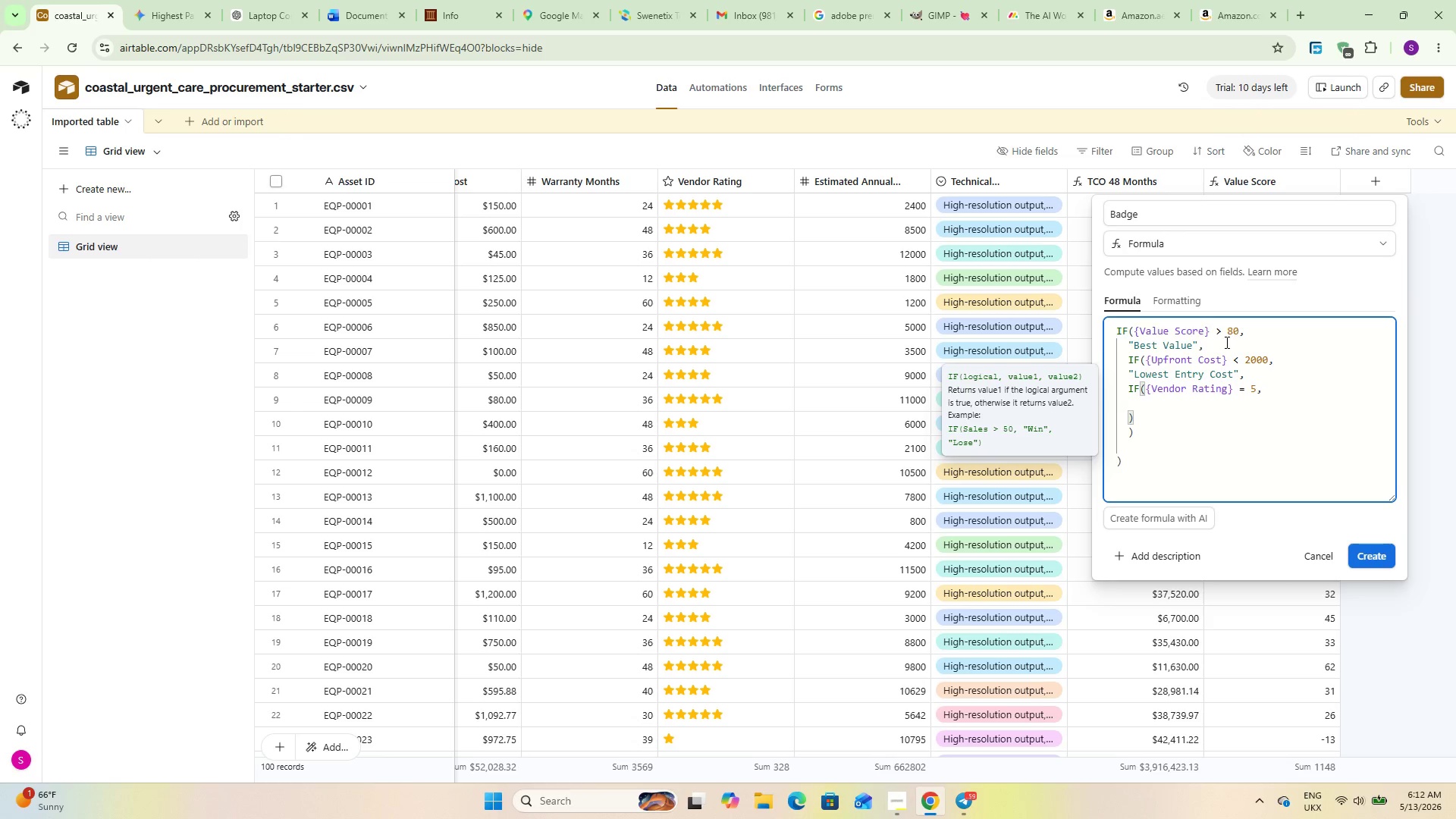 
key(ArrowUp)
 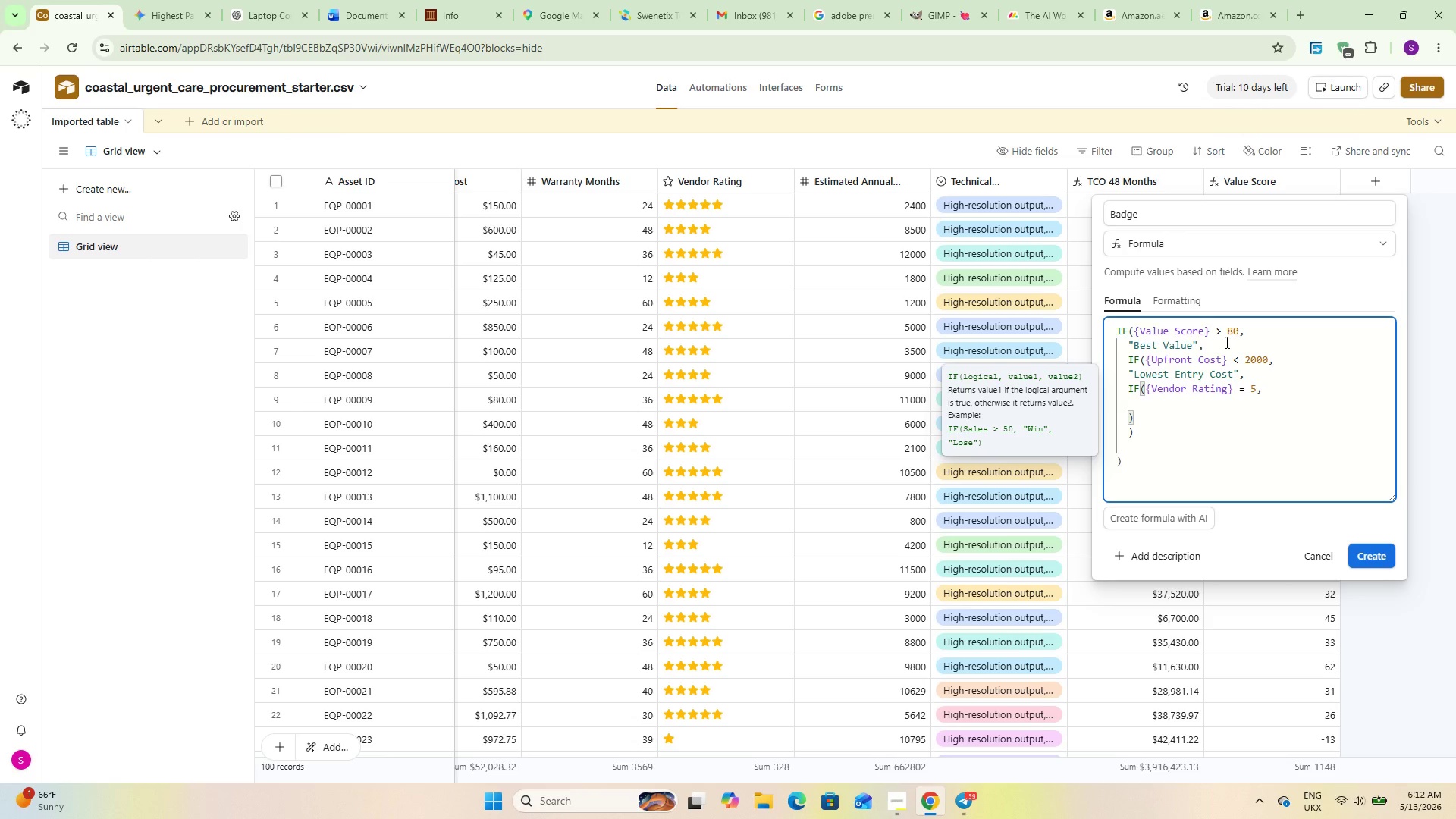 
type(@Premium Option)
 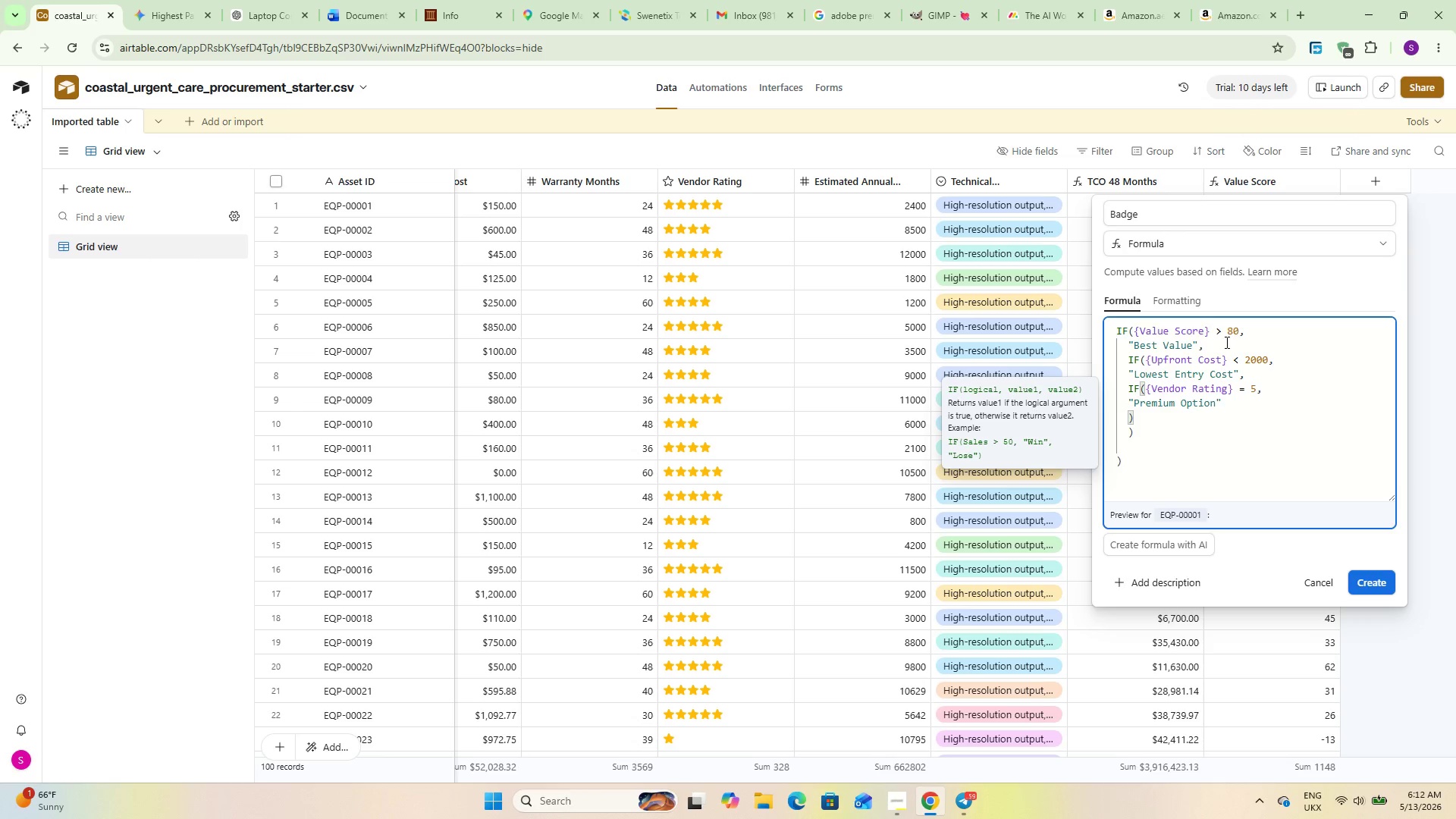 
key(ArrowRight)
 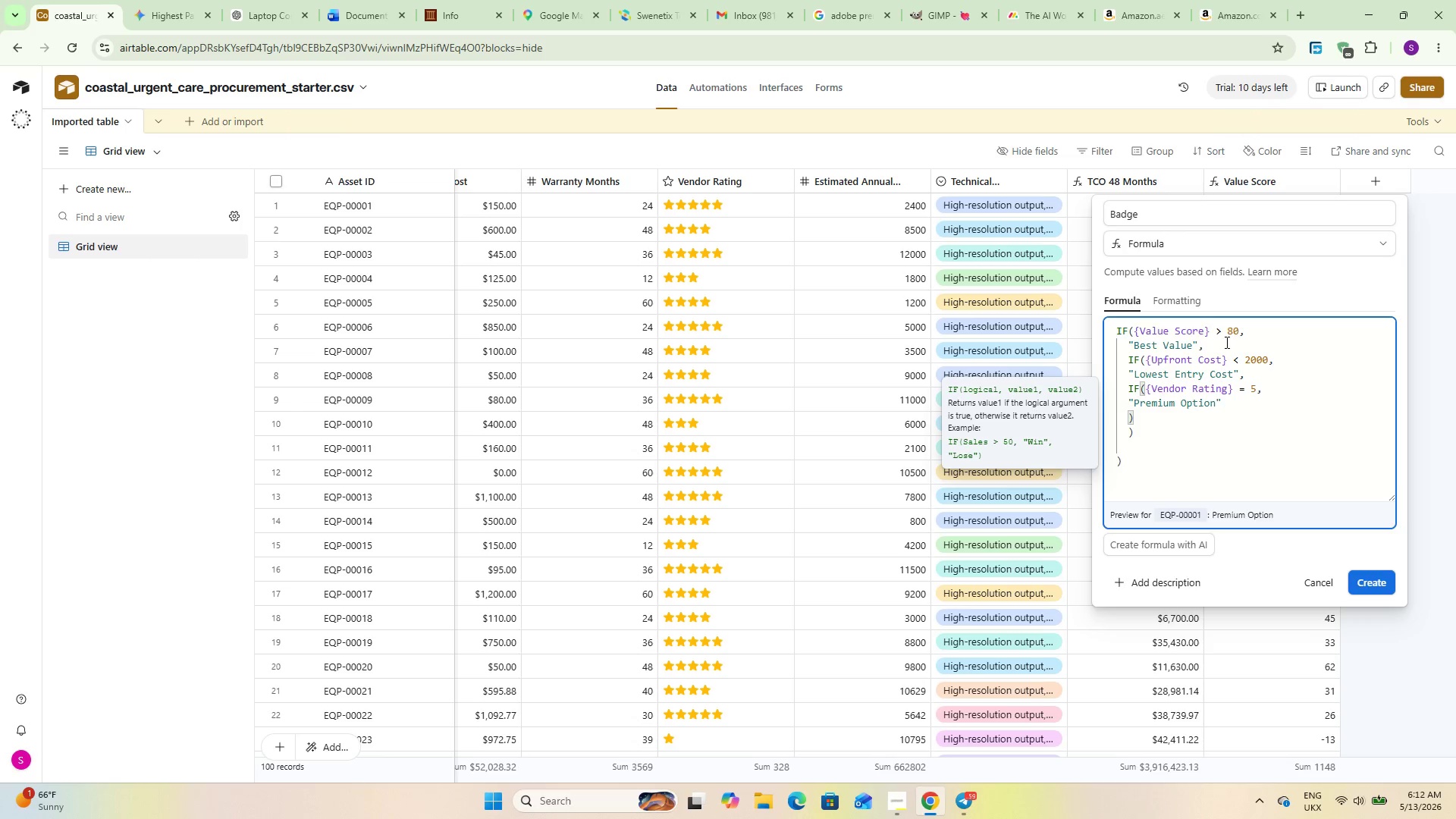 
key(Comma)
 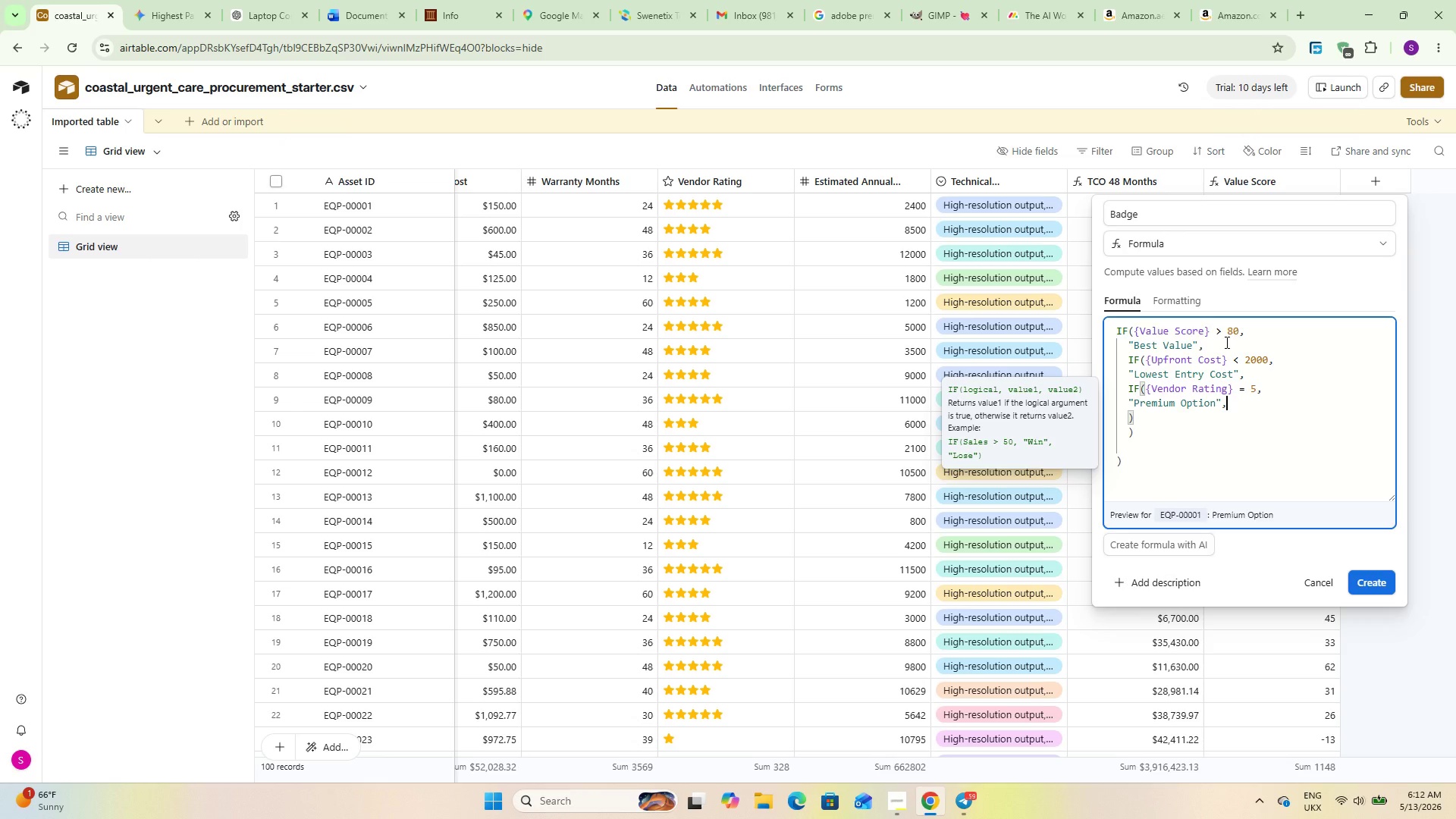 
key(Enter)
 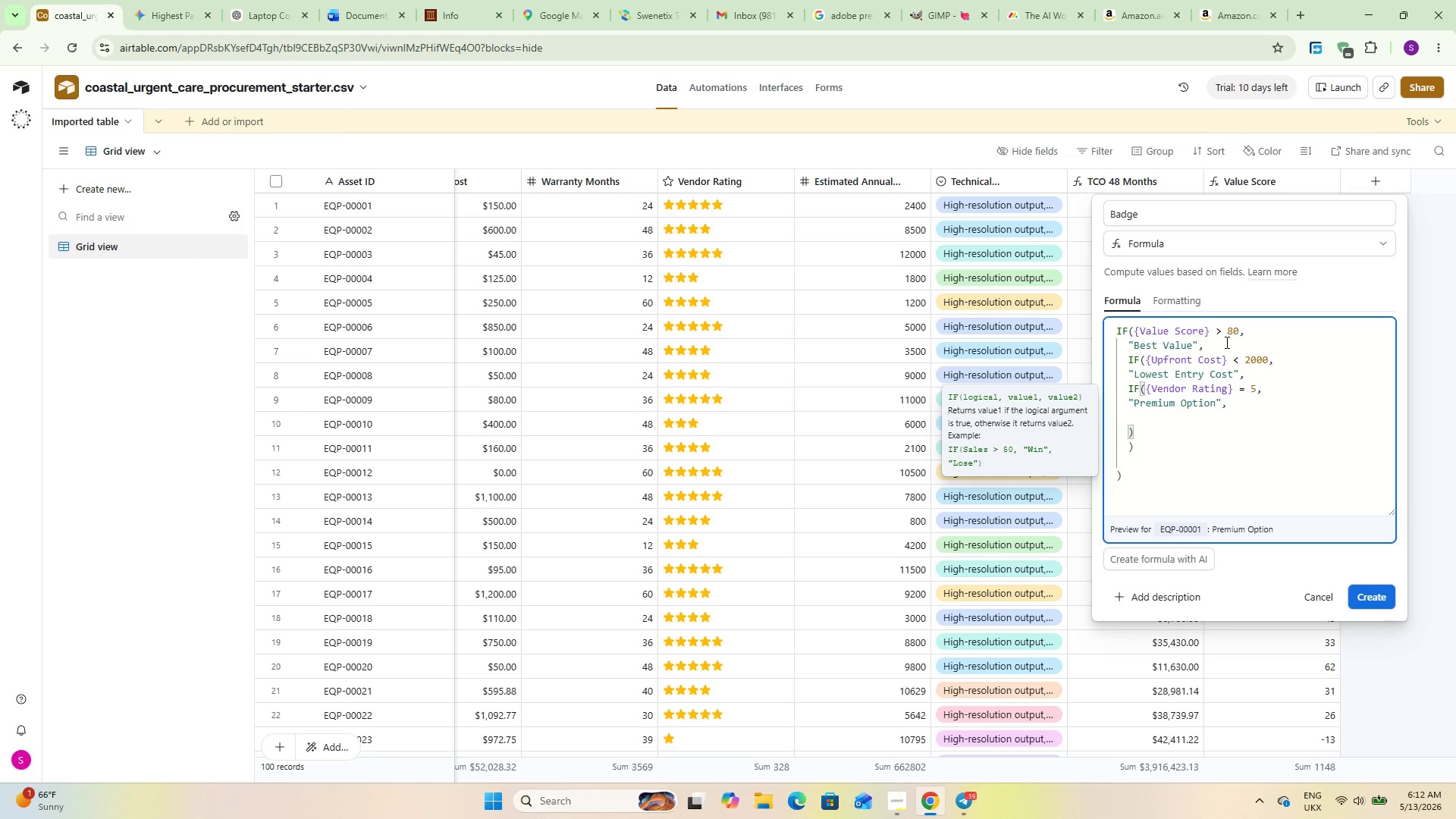 
type(@Standard)
 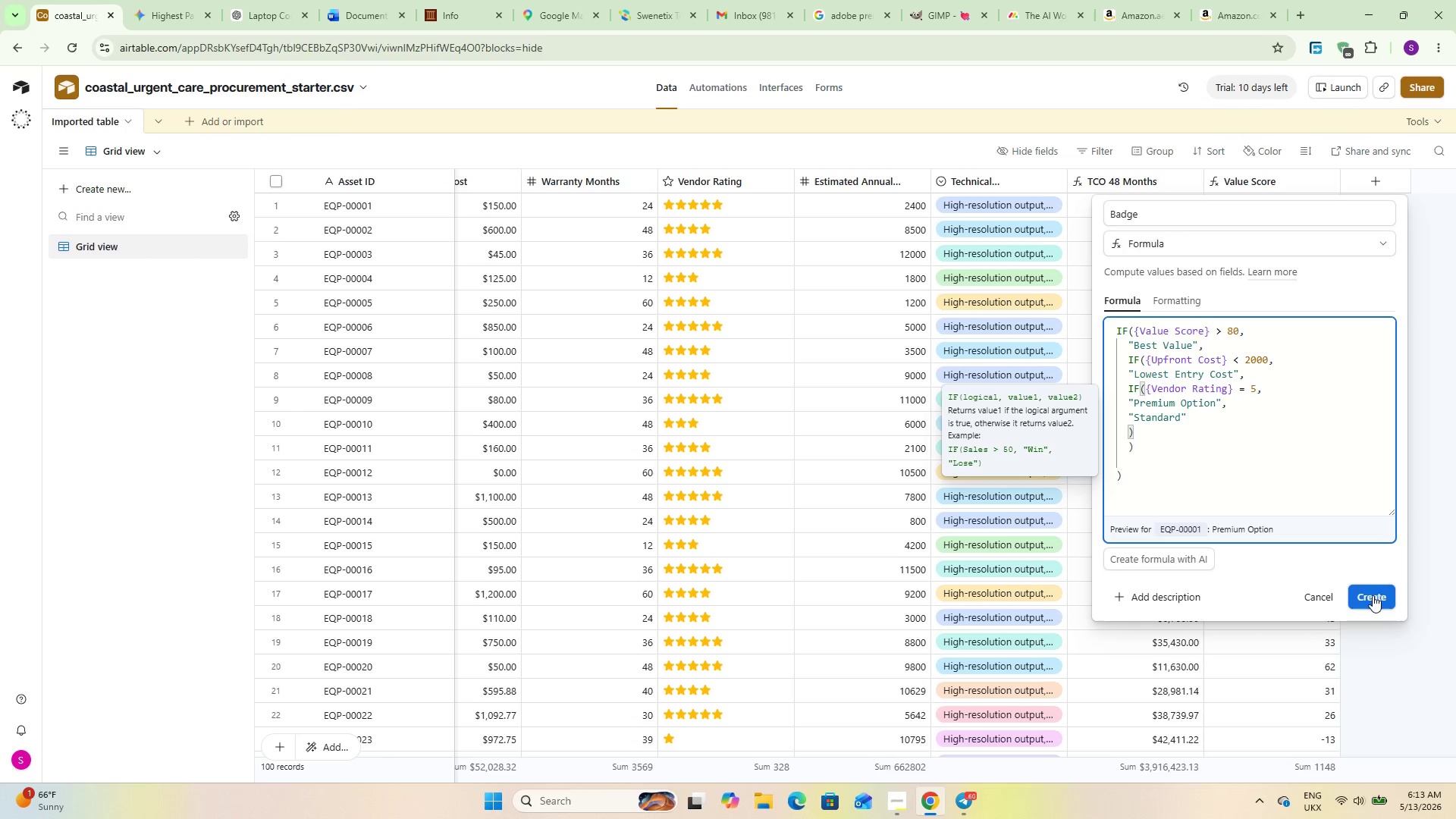 
wait(97.75)
 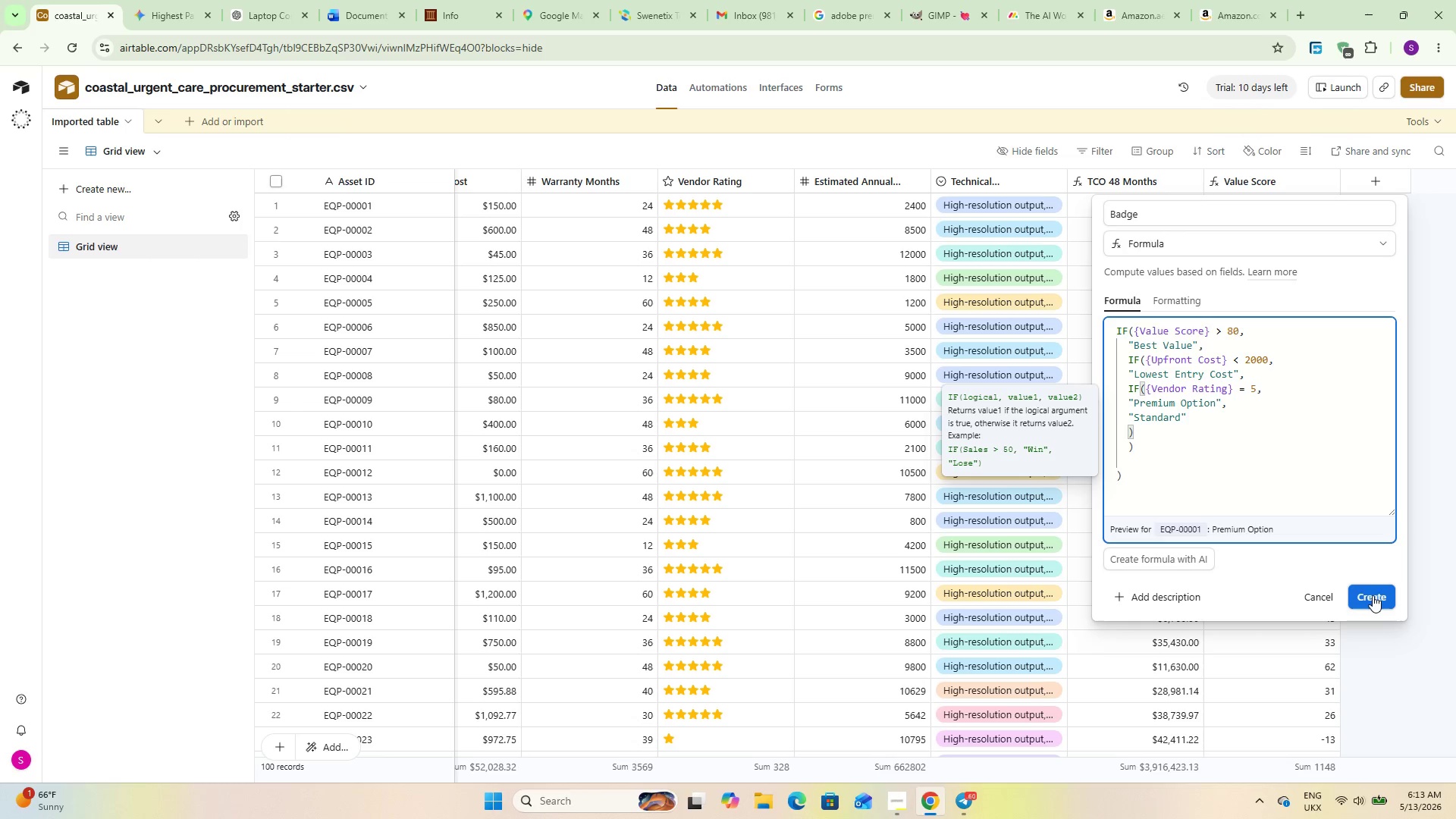 
left_click([1373, 595])
 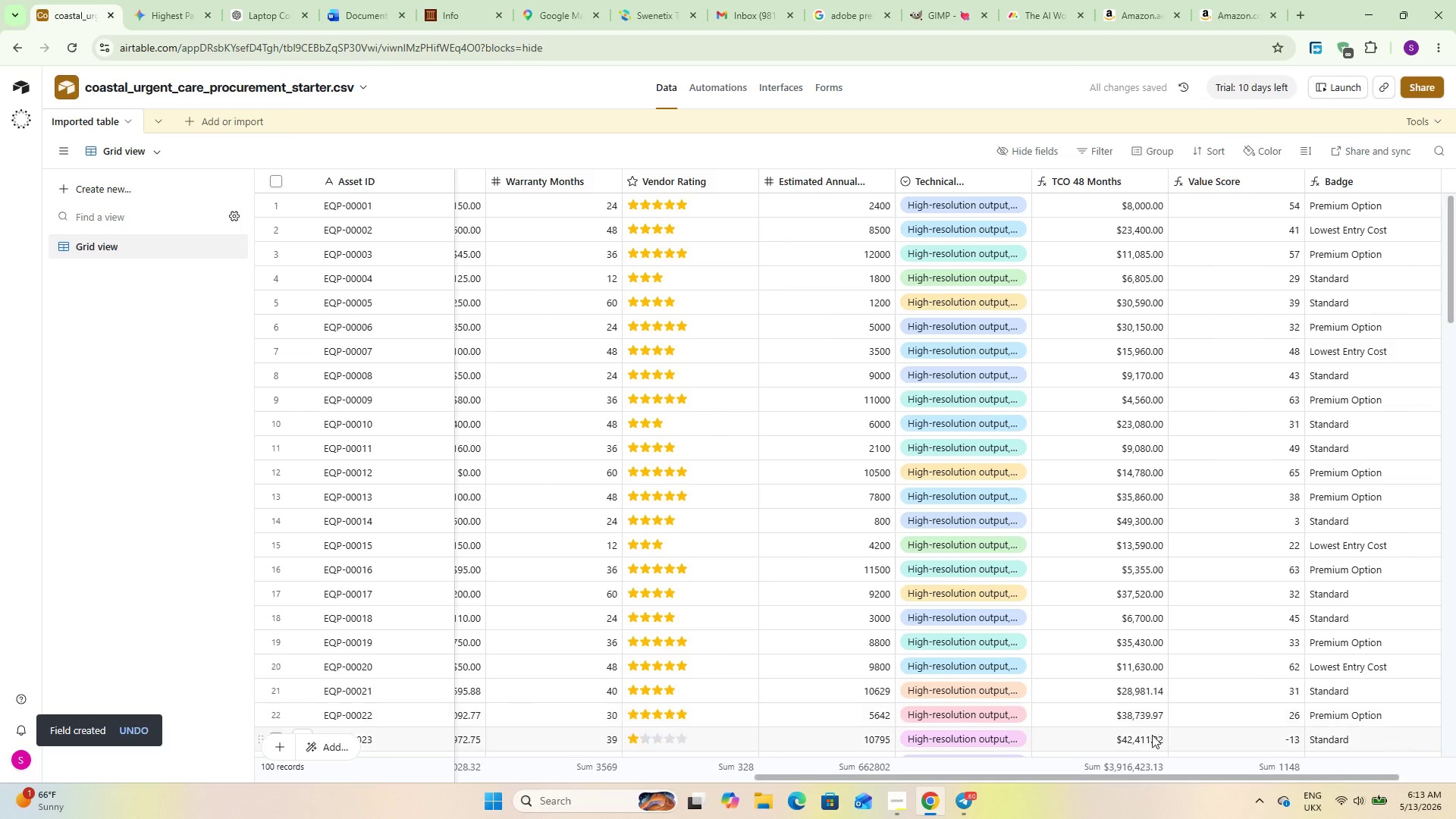 
left_click_drag(start_coordinate=[1144, 777], to_coordinate=[1365, 790])
 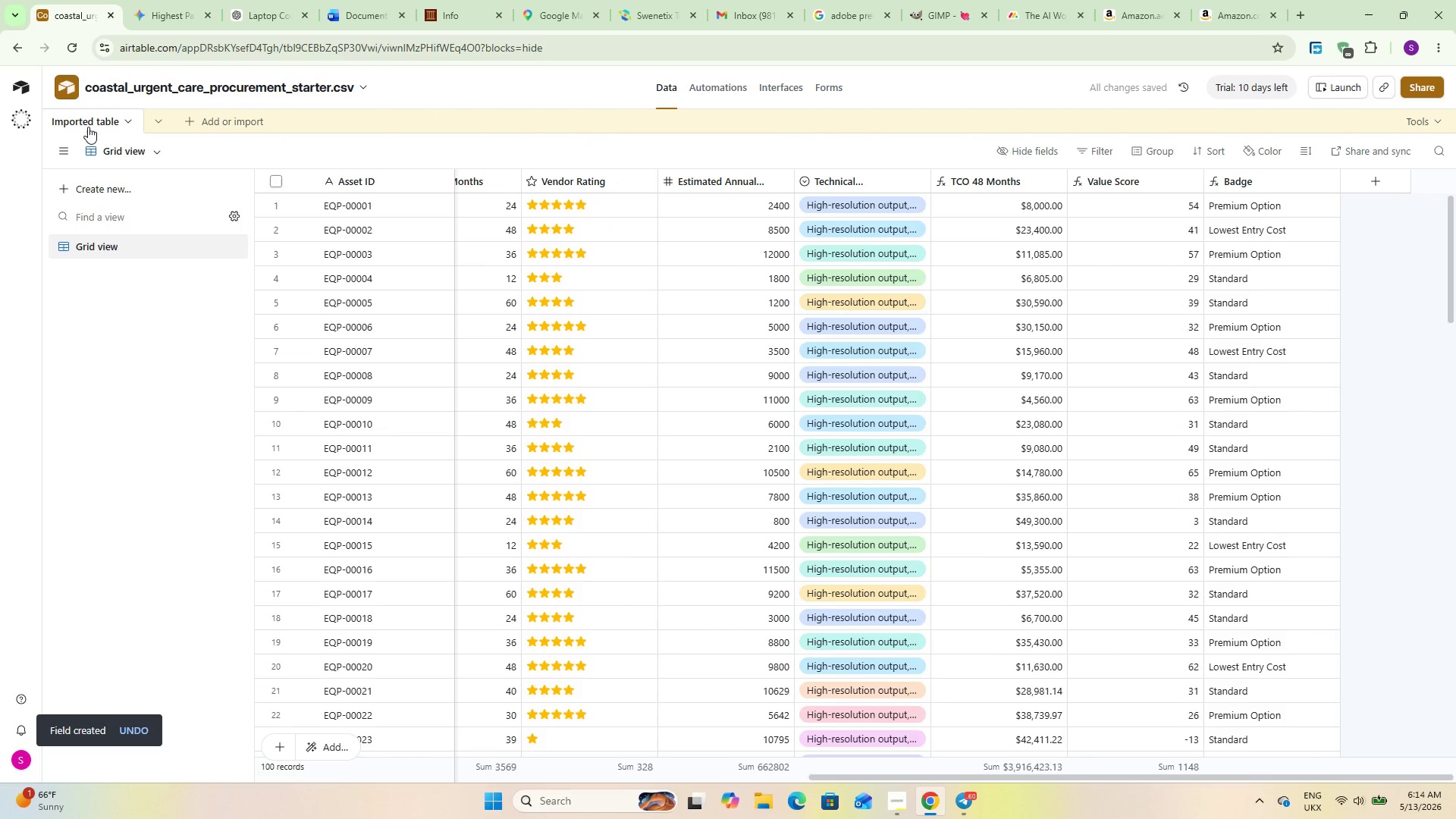 
double_click([88, 127])
 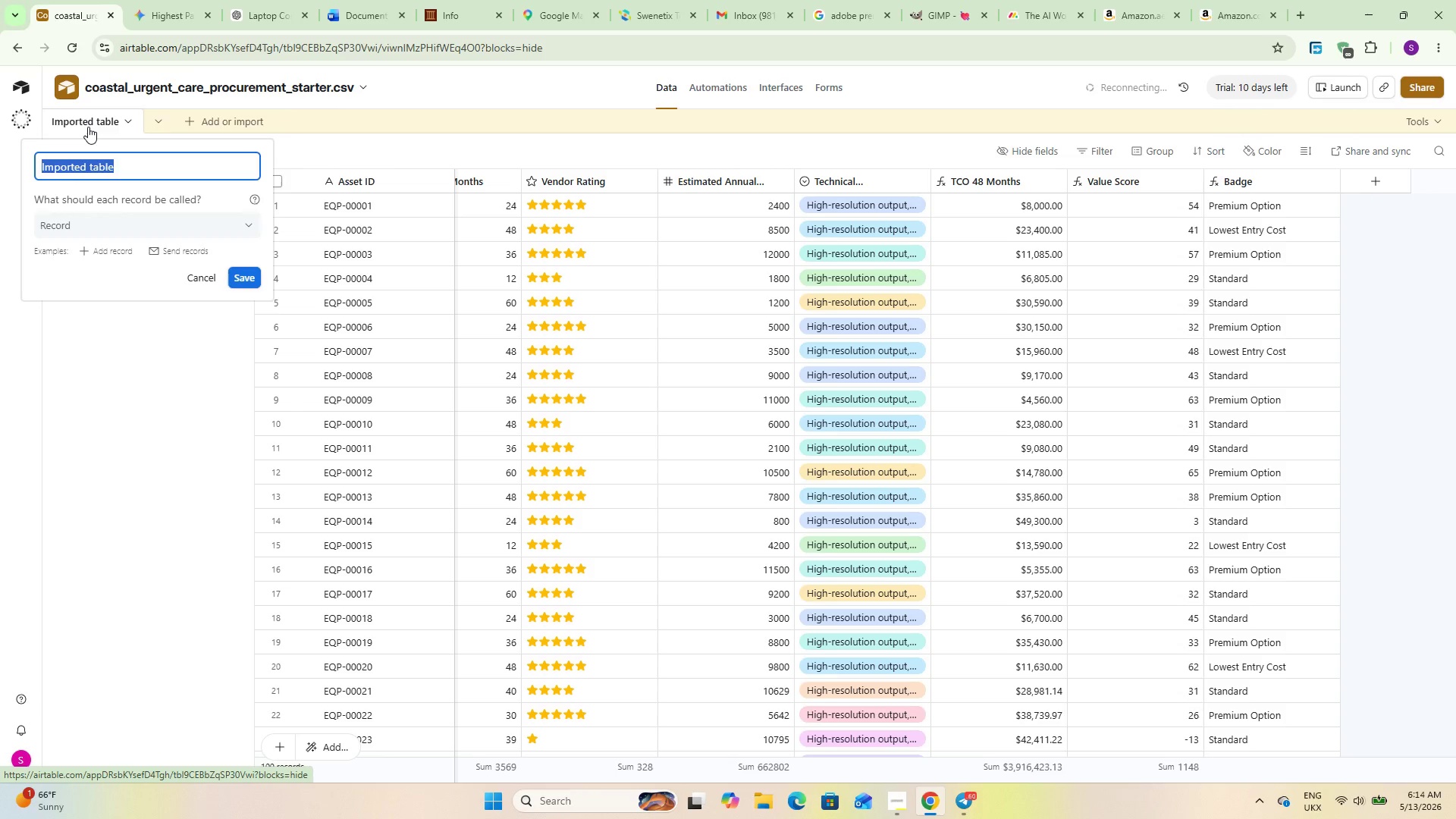 
wait(20.66)
 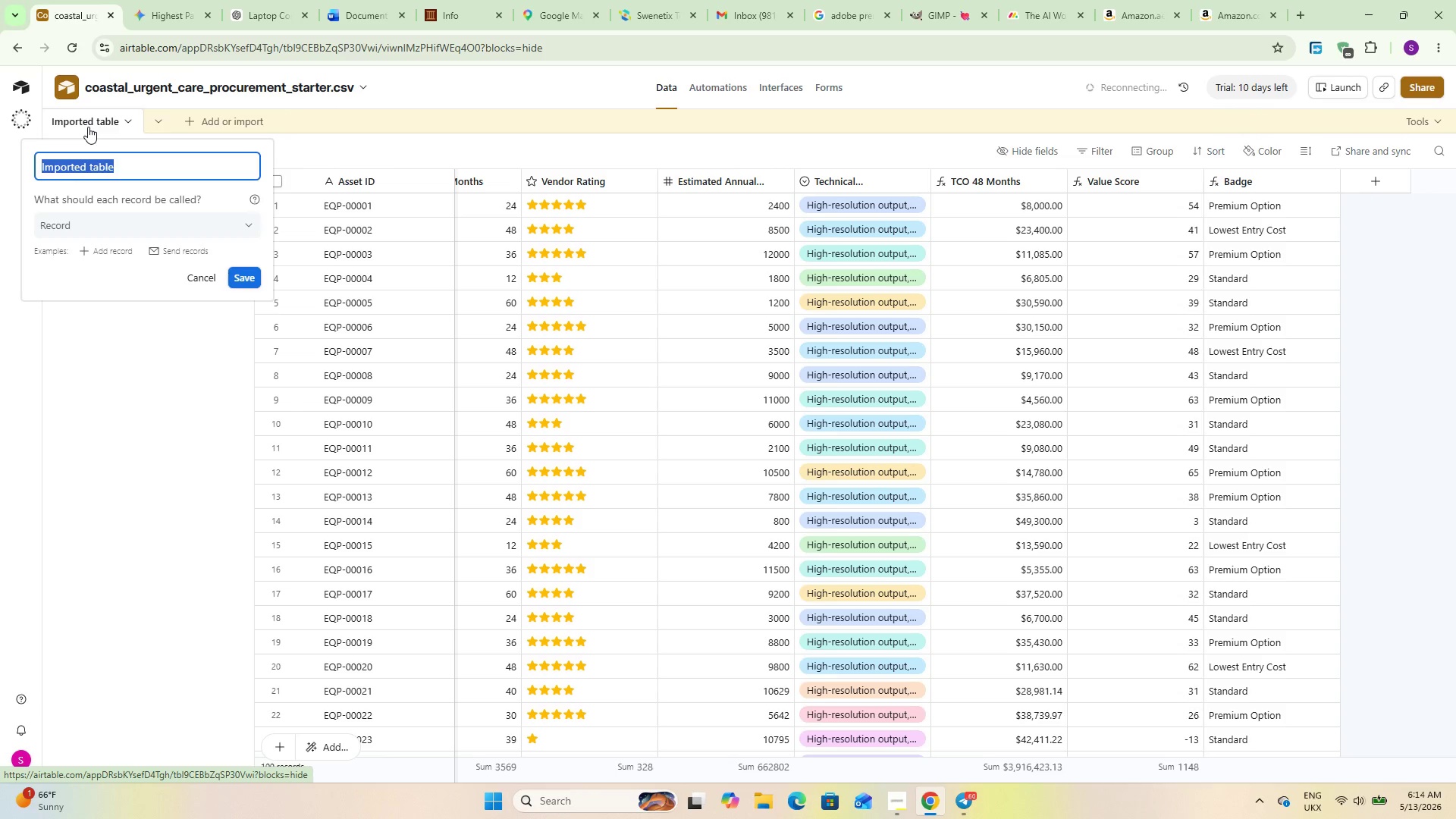 
type(Procurement Benchmarking)
 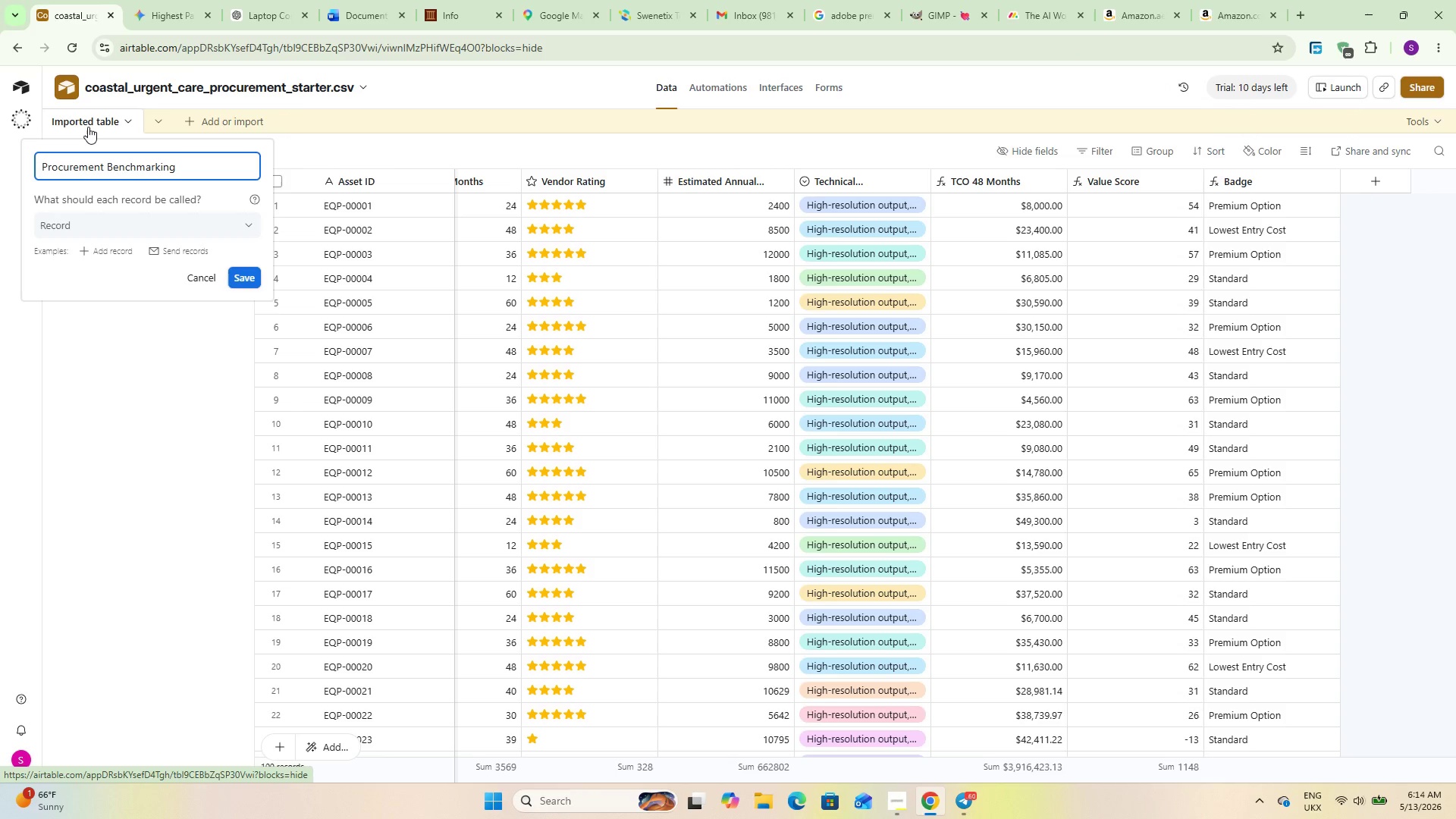 
wait(5.84)
 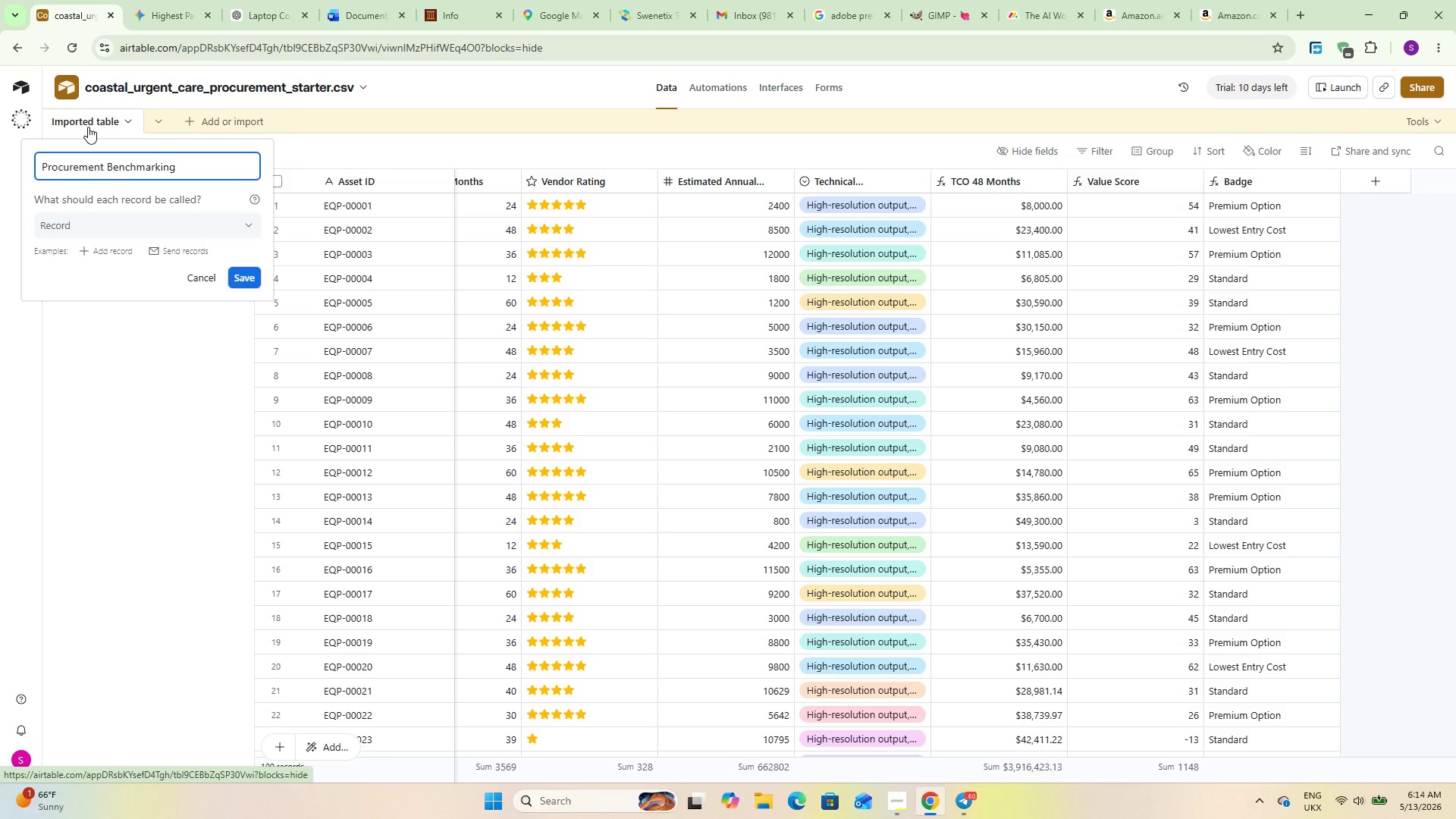 
left_click([245, 278])
 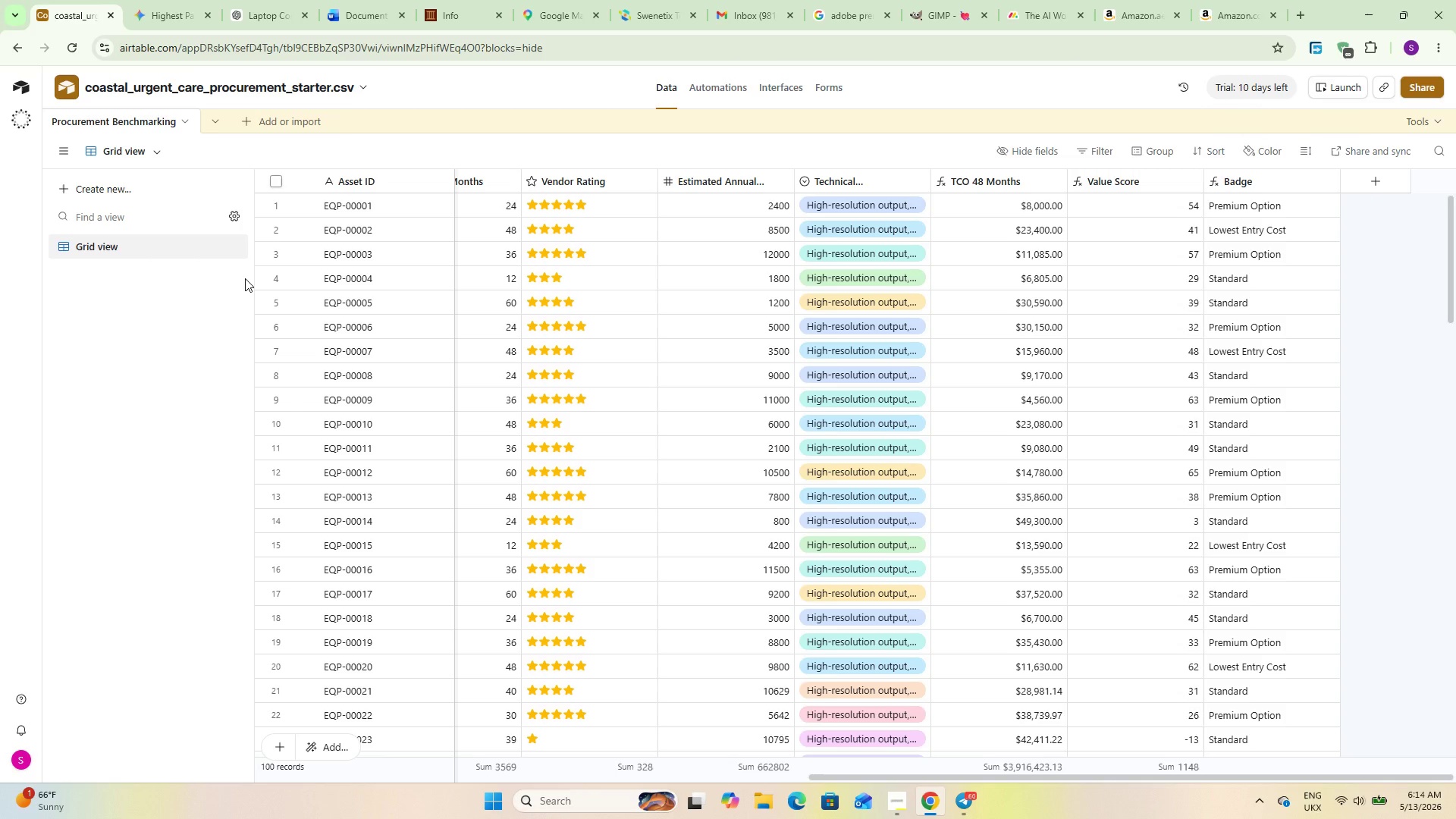 
wait(16.83)
 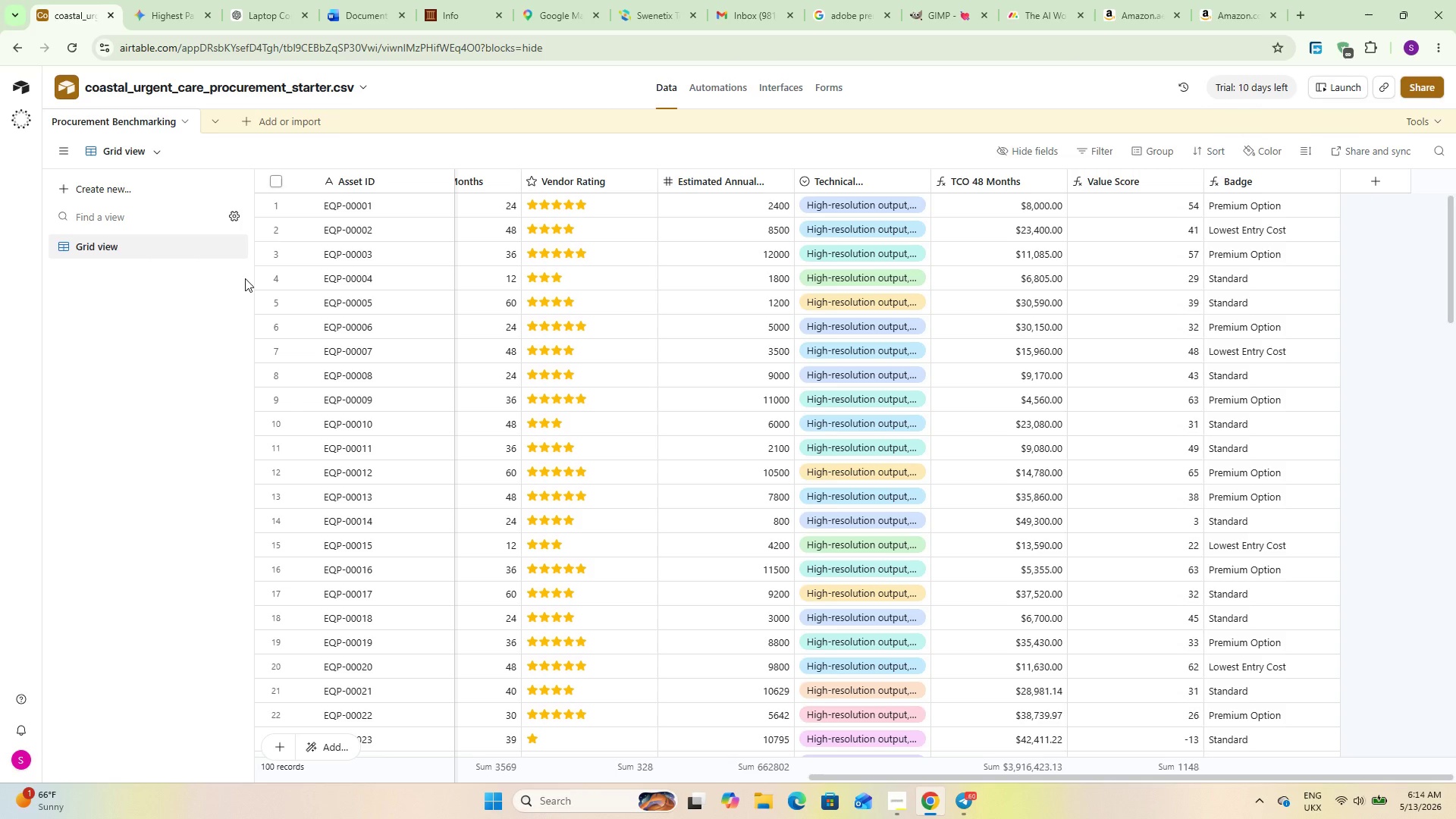 
left_click_drag(start_coordinate=[824, 780], to_coordinate=[237, 650])
 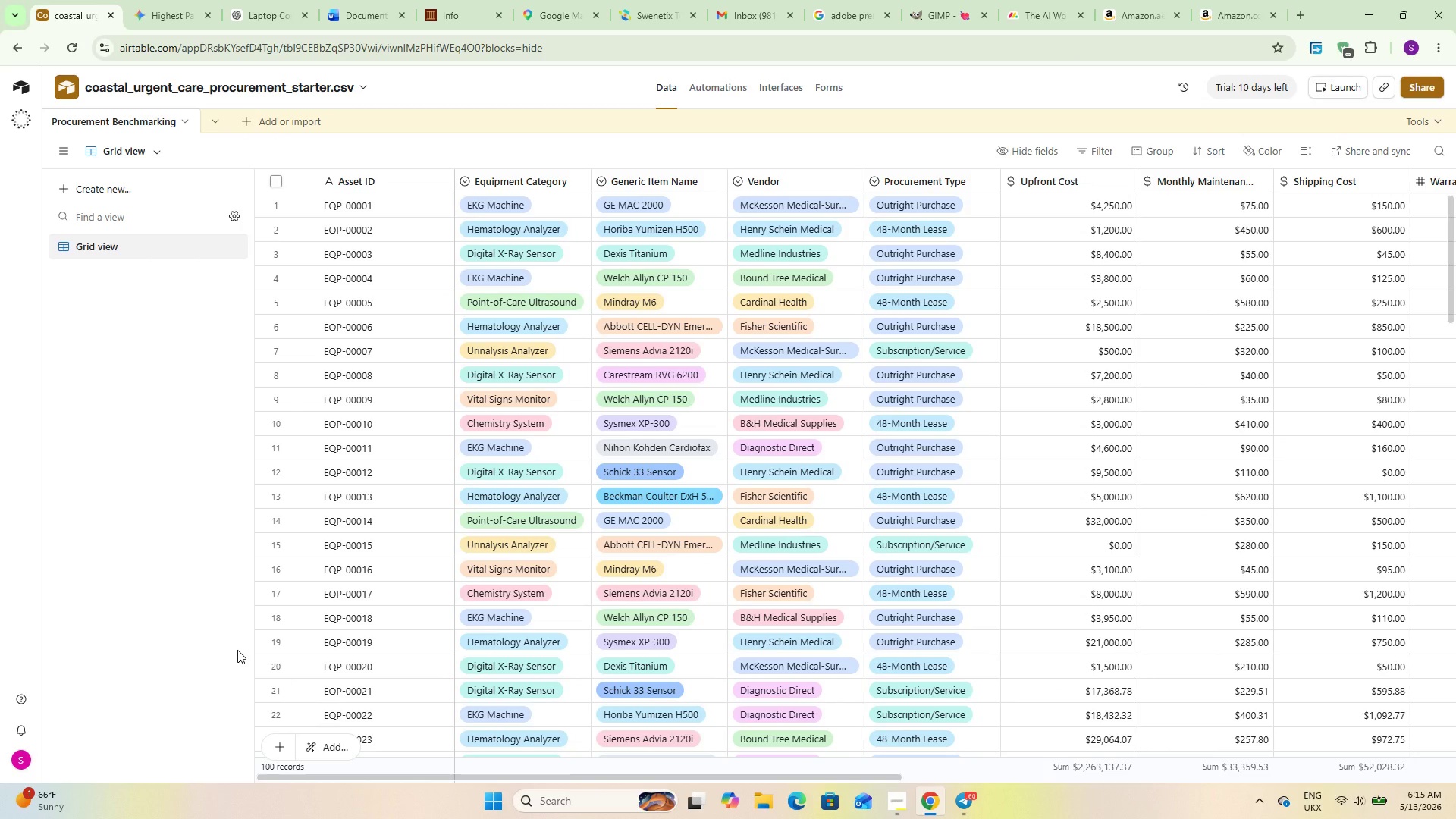 
wait(42.01)
 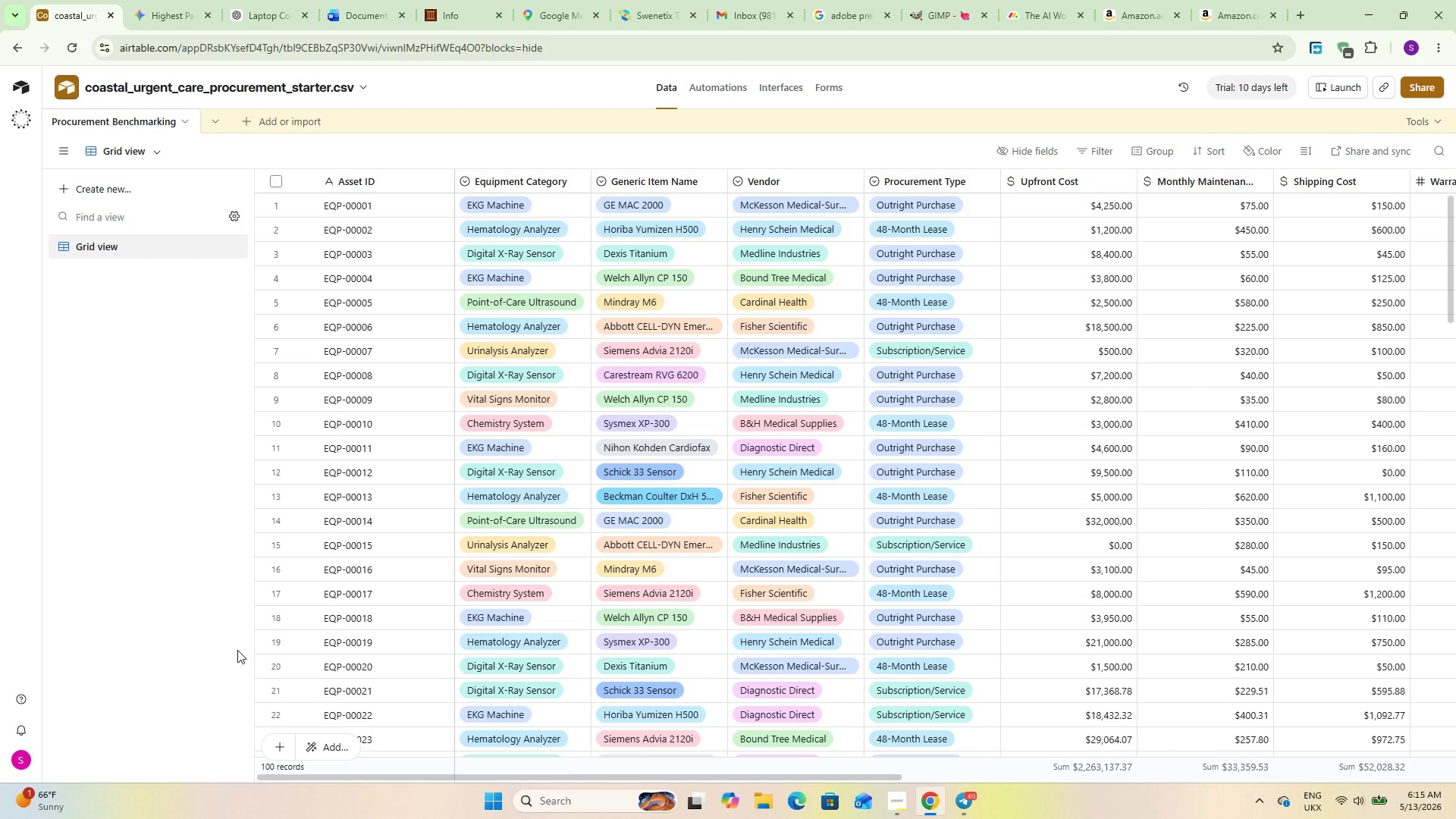 
left_click_drag(start_coordinate=[736, 774], to_coordinate=[1306, 805])
 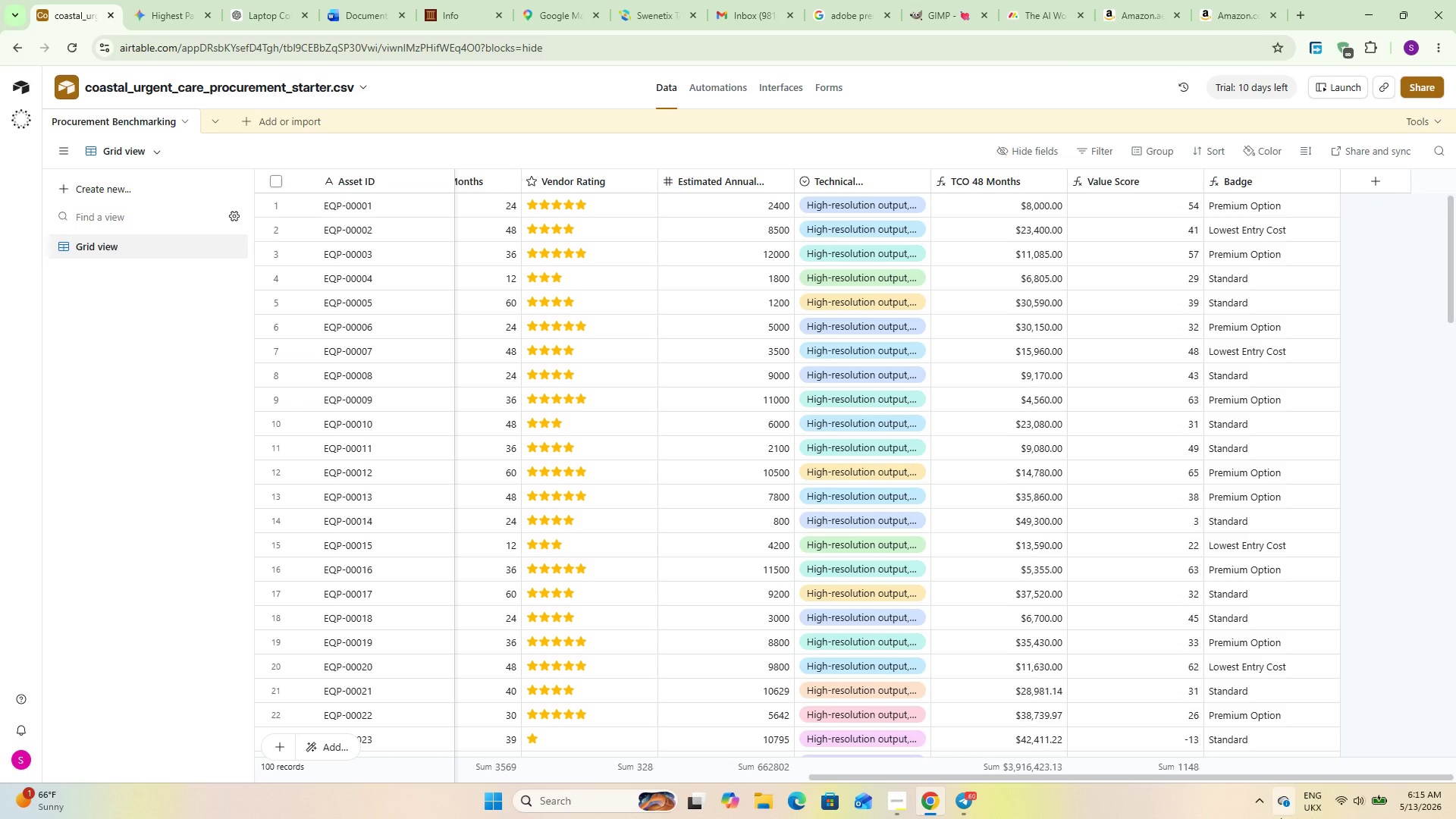 
left_click_drag(start_coordinate=[1279, 773], to_coordinate=[1257, 799])
 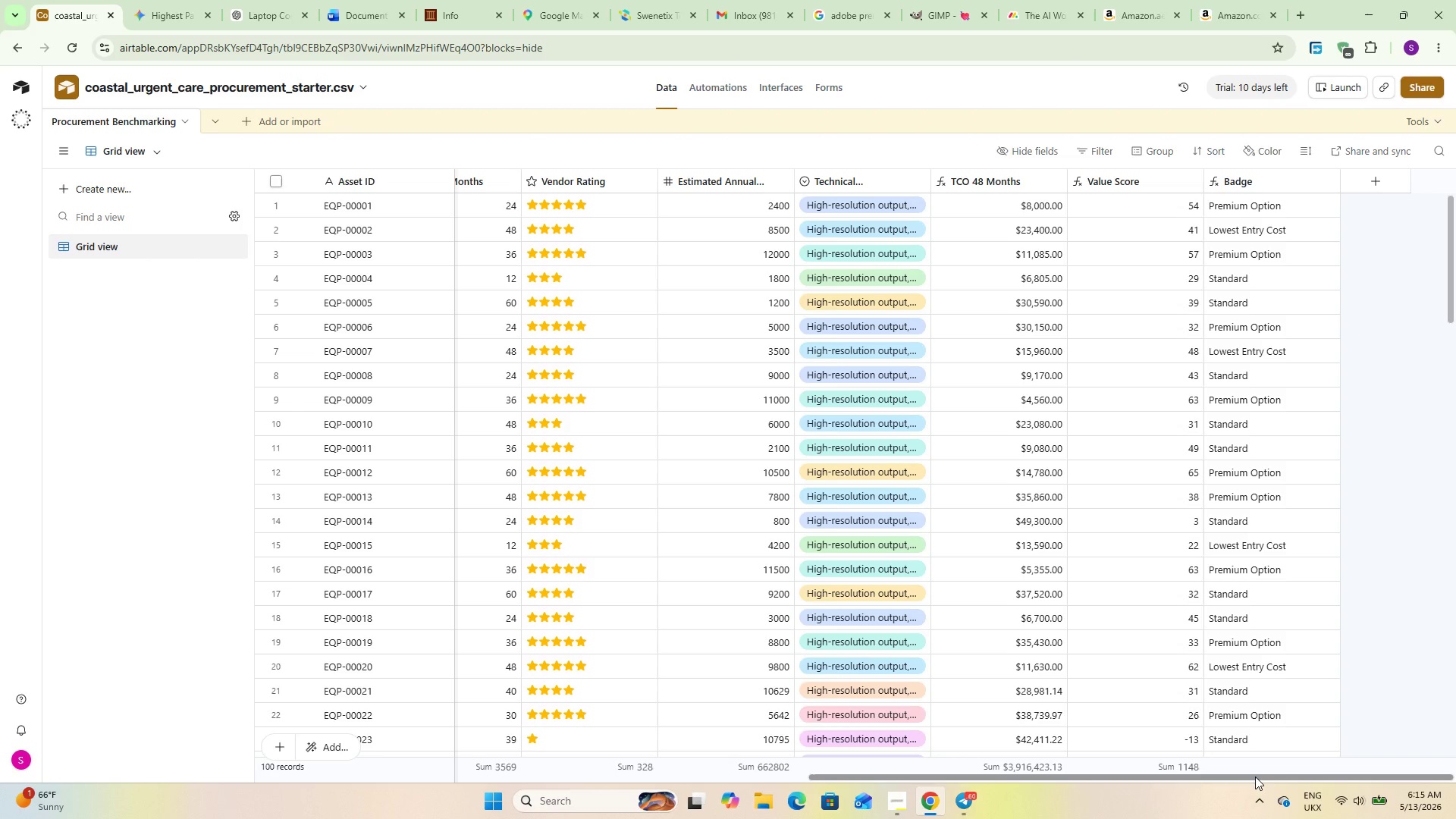 
left_click_drag(start_coordinate=[1255, 777], to_coordinate=[769, 782])
 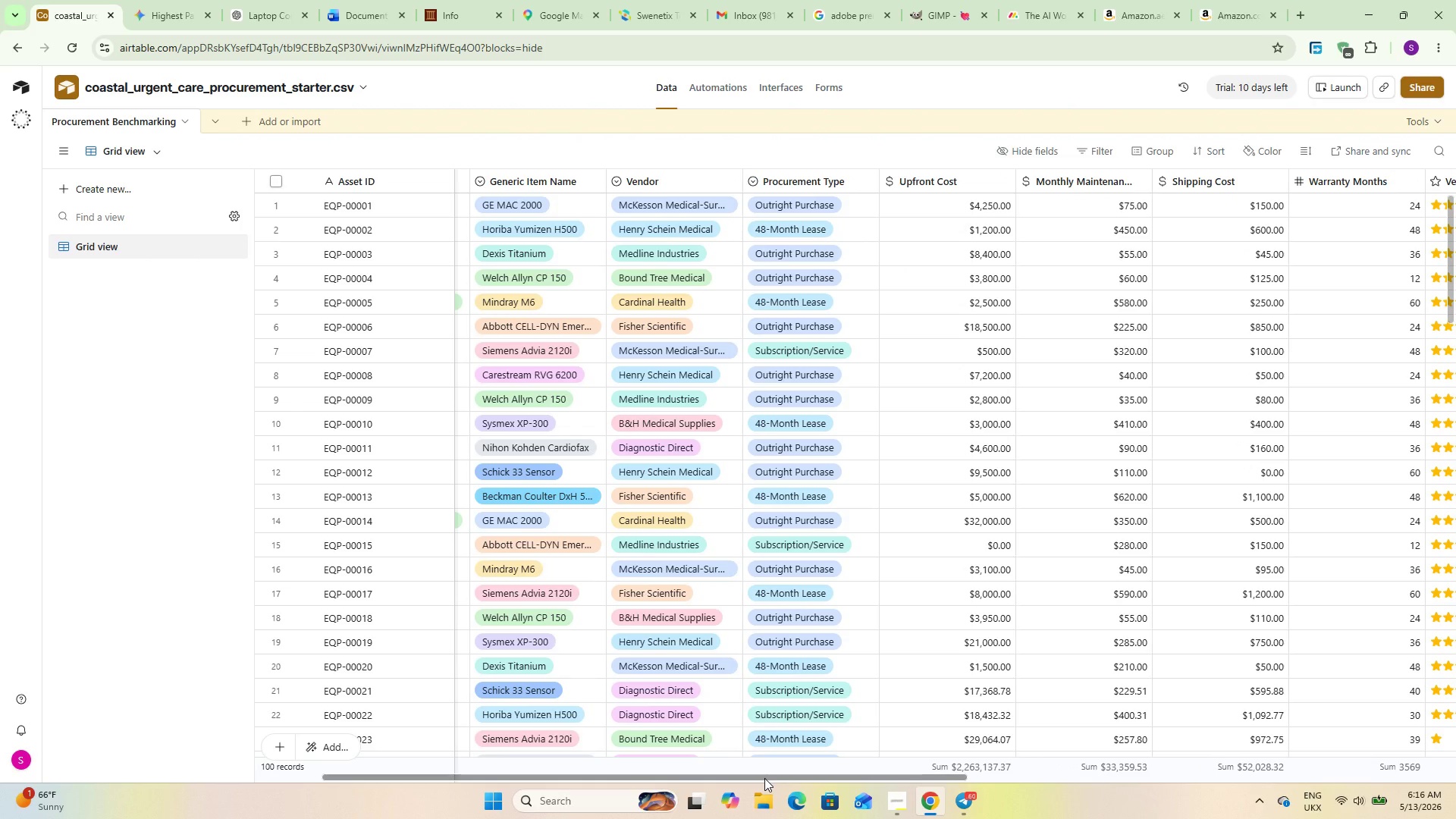 
wait(7.72)
 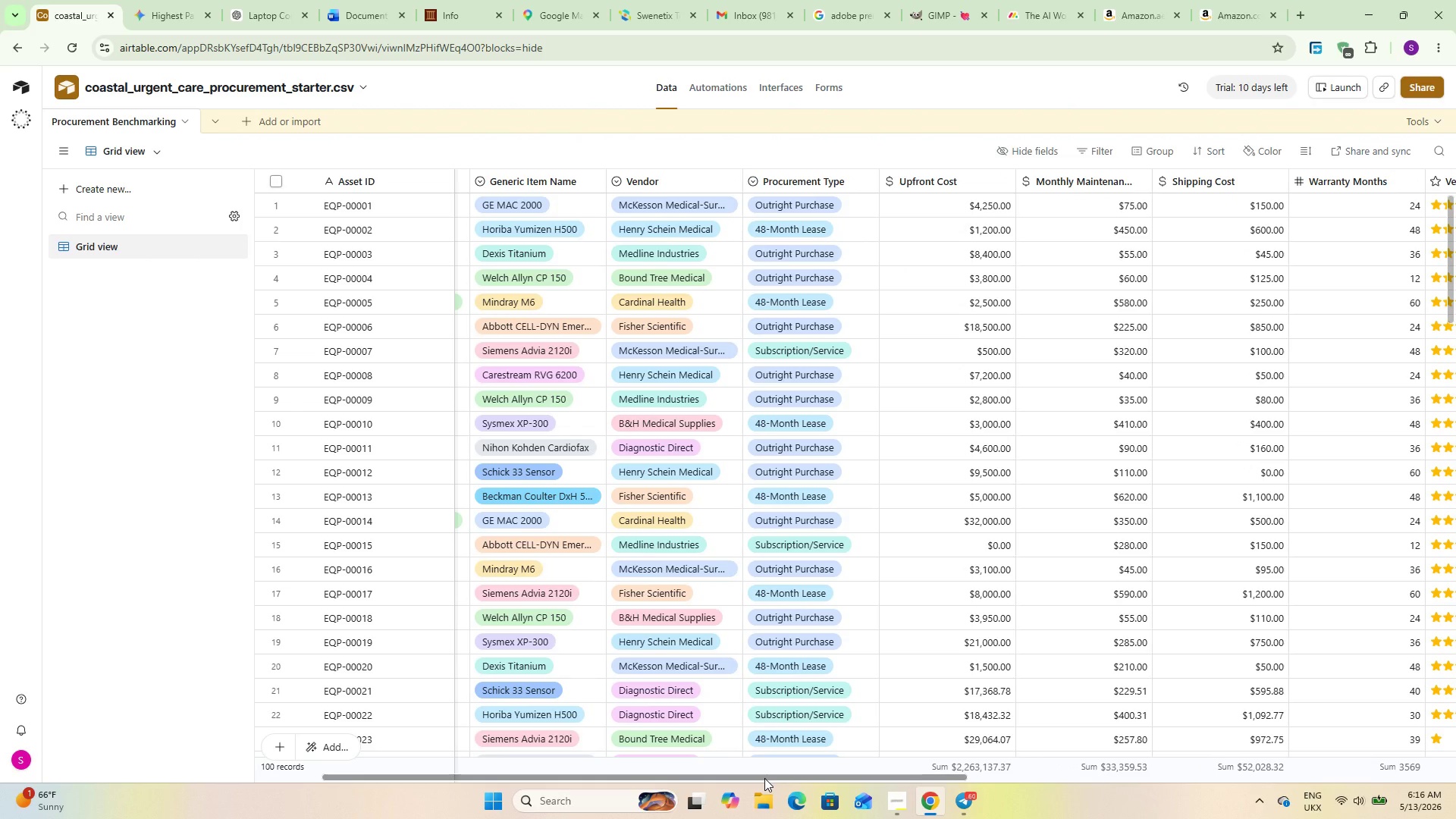 
left_click_drag(start_coordinate=[753, 776], to_coordinate=[621, 774])
 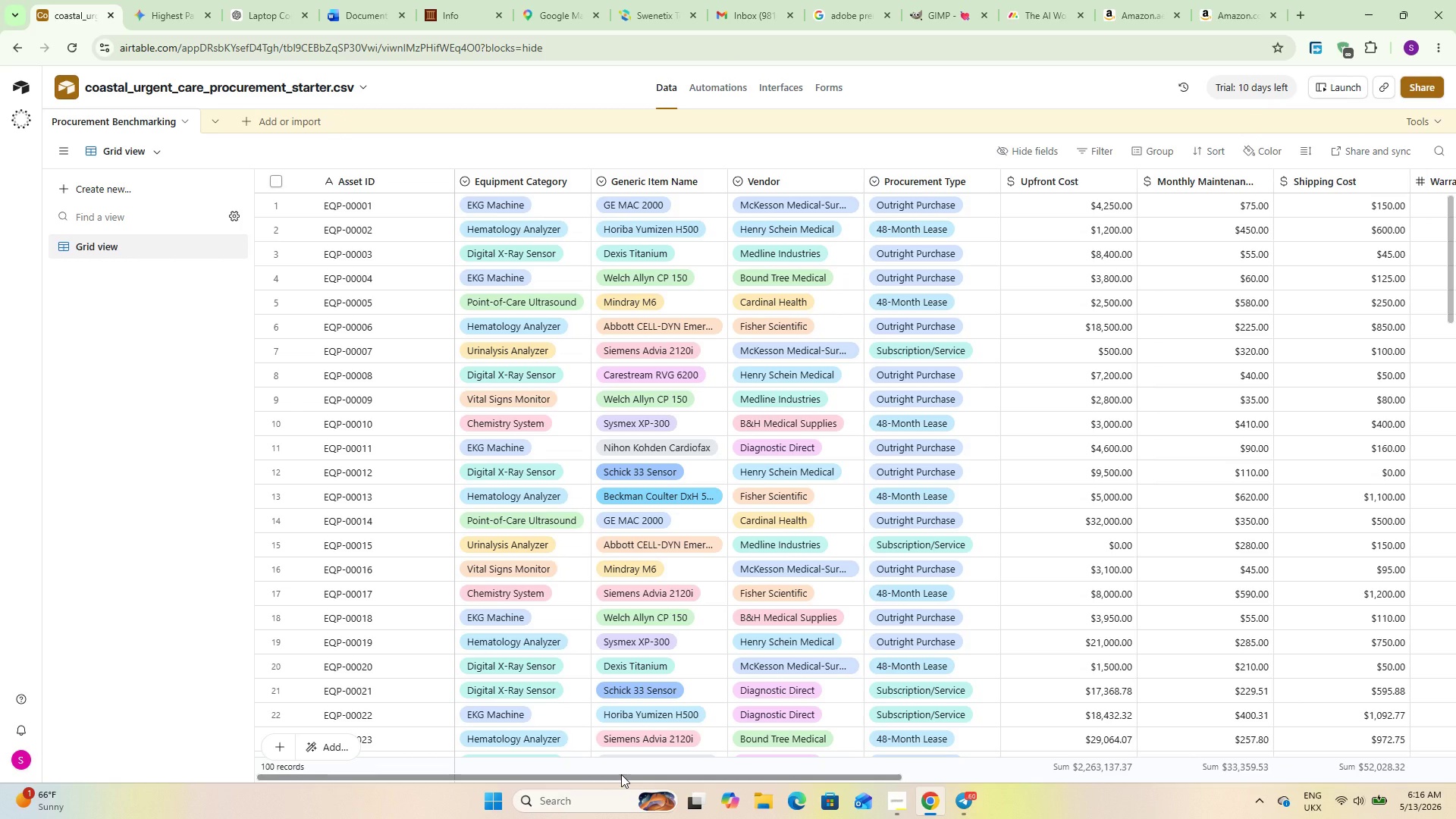 
wait(12.33)
 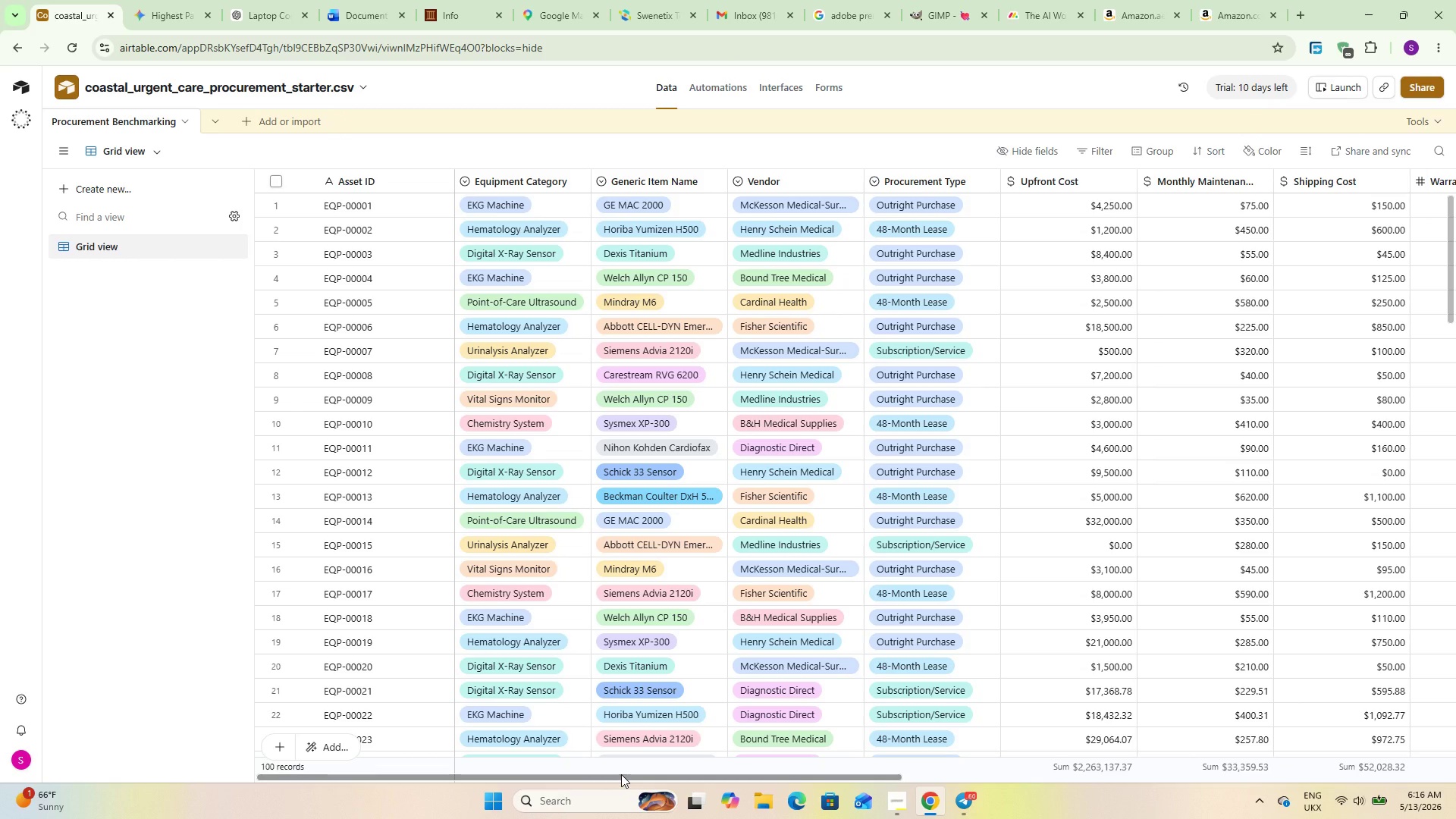 
double_click([816, 171])
 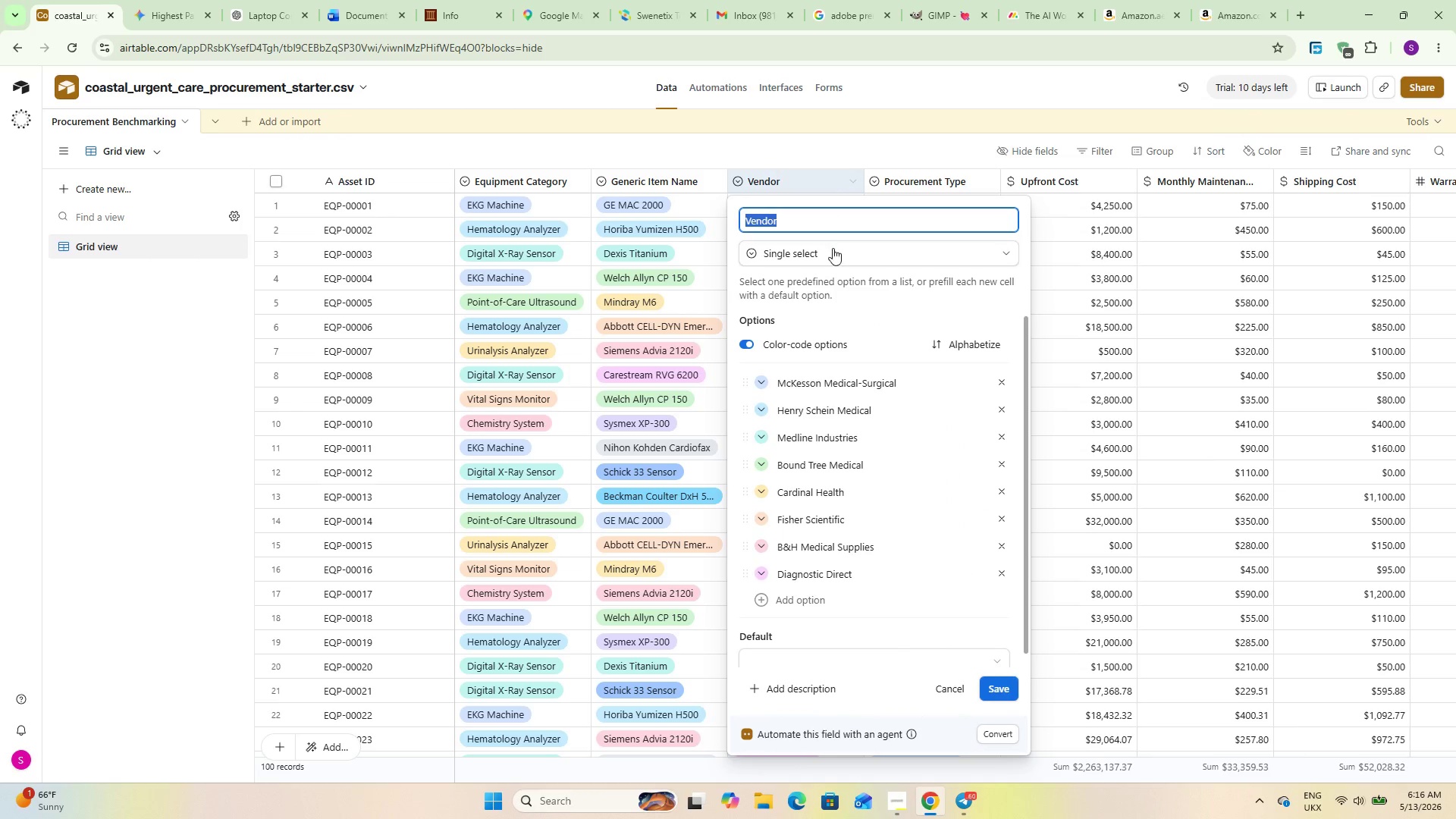 
left_click([833, 248])
 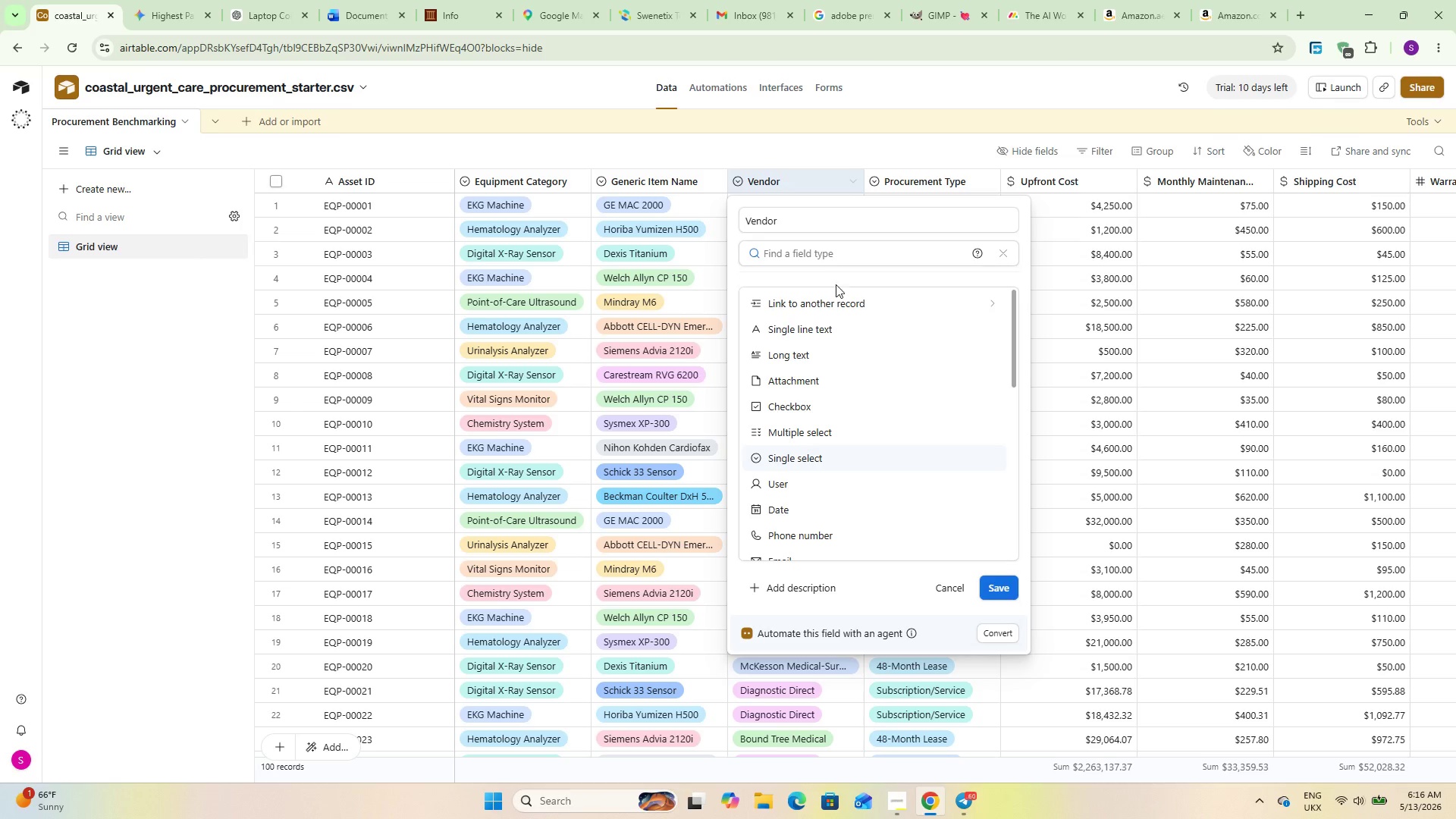 
left_click([839, 297])
 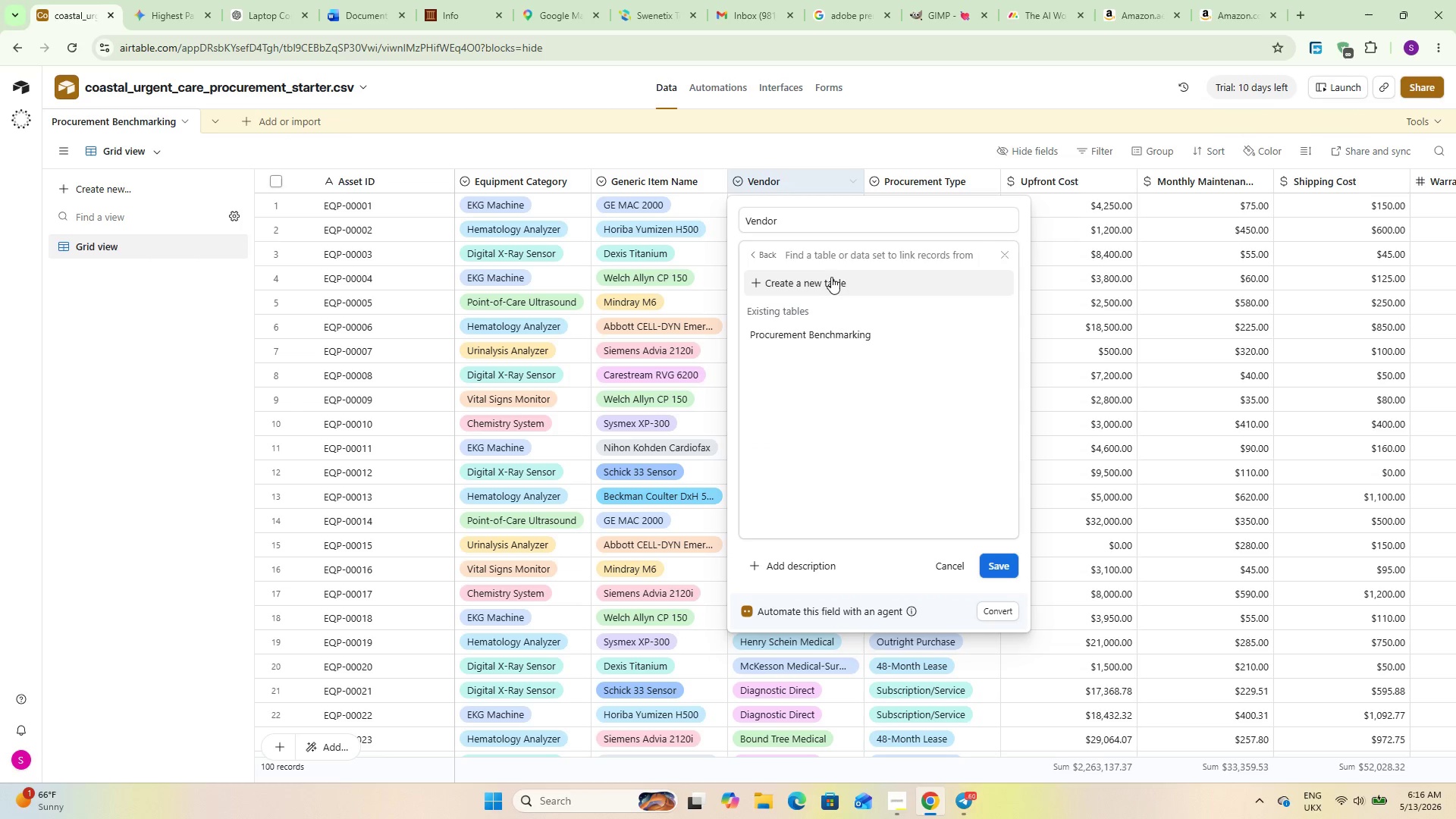 
left_click([831, 275])
 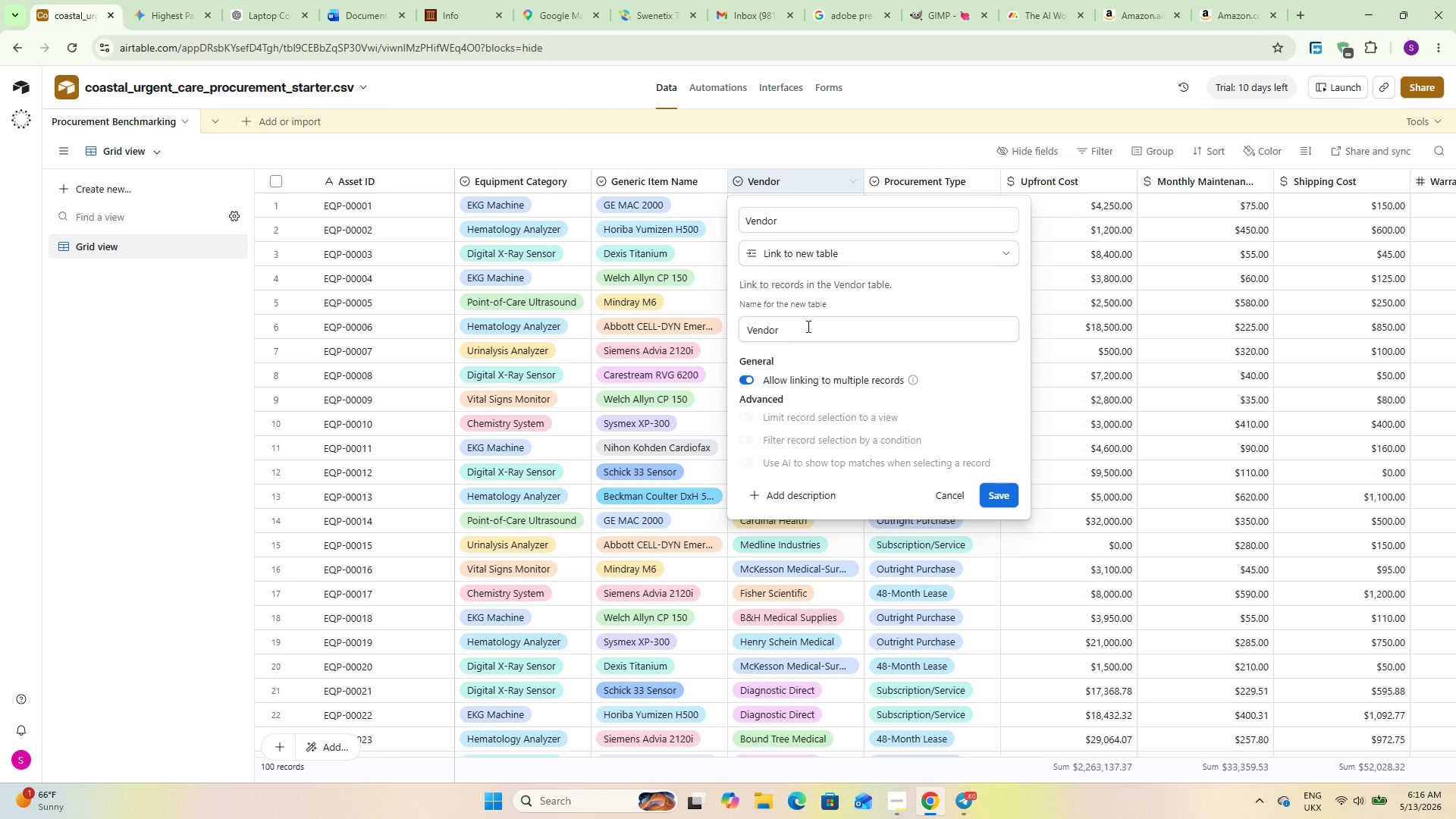 
left_click([805, 332])
 